 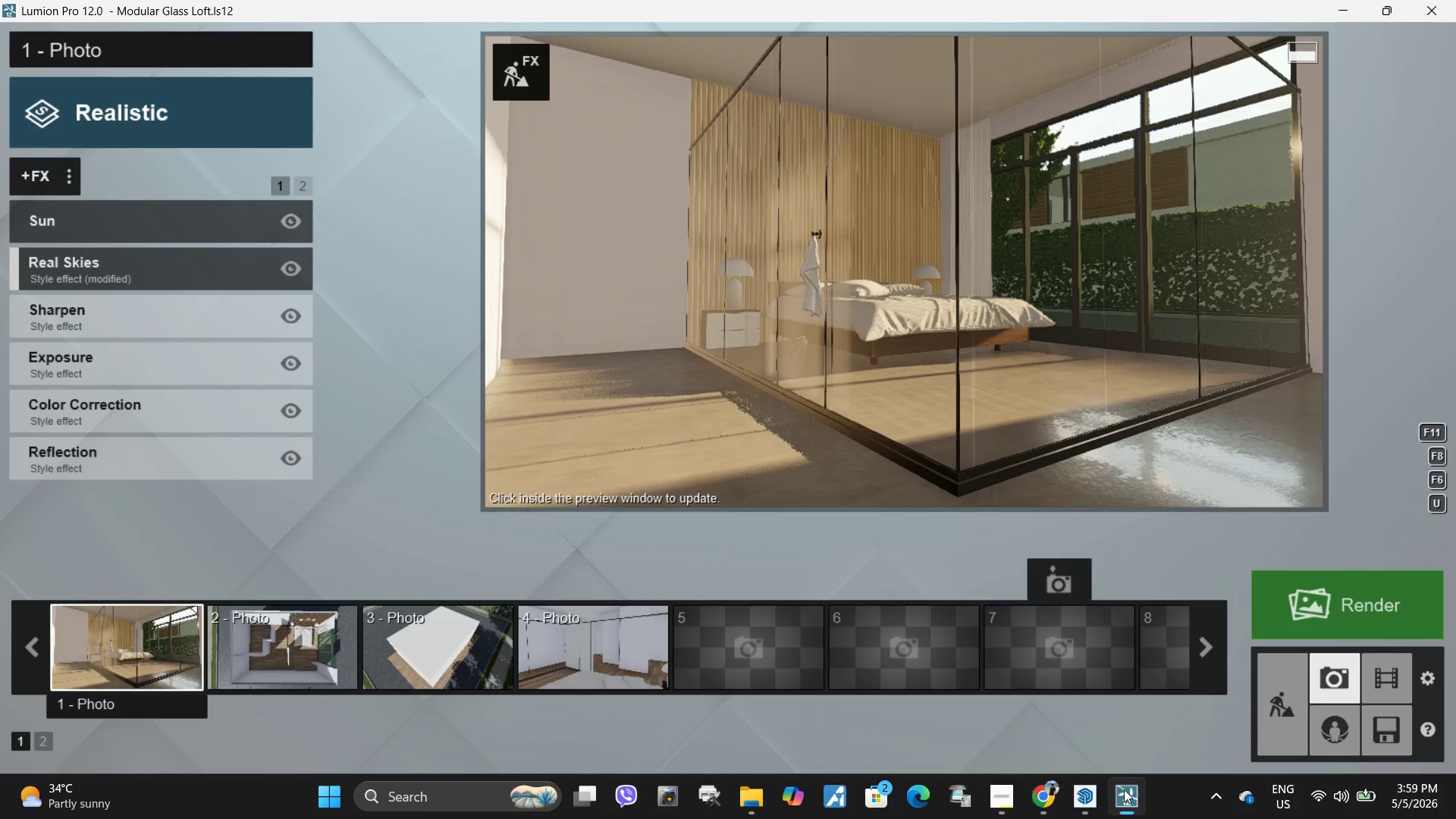 
hold_key(key=Q, duration=0.61)
 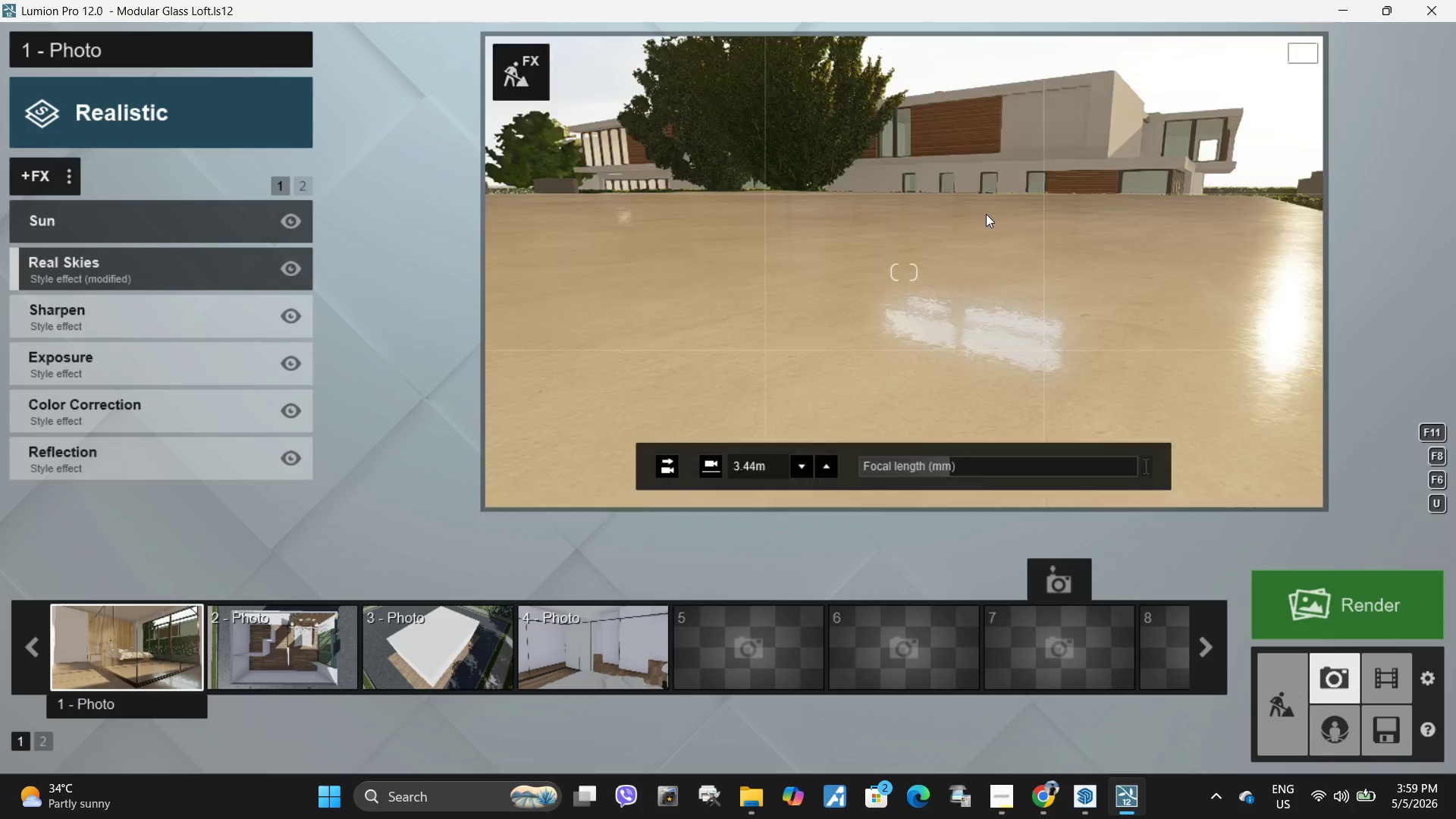 
type(wew)
 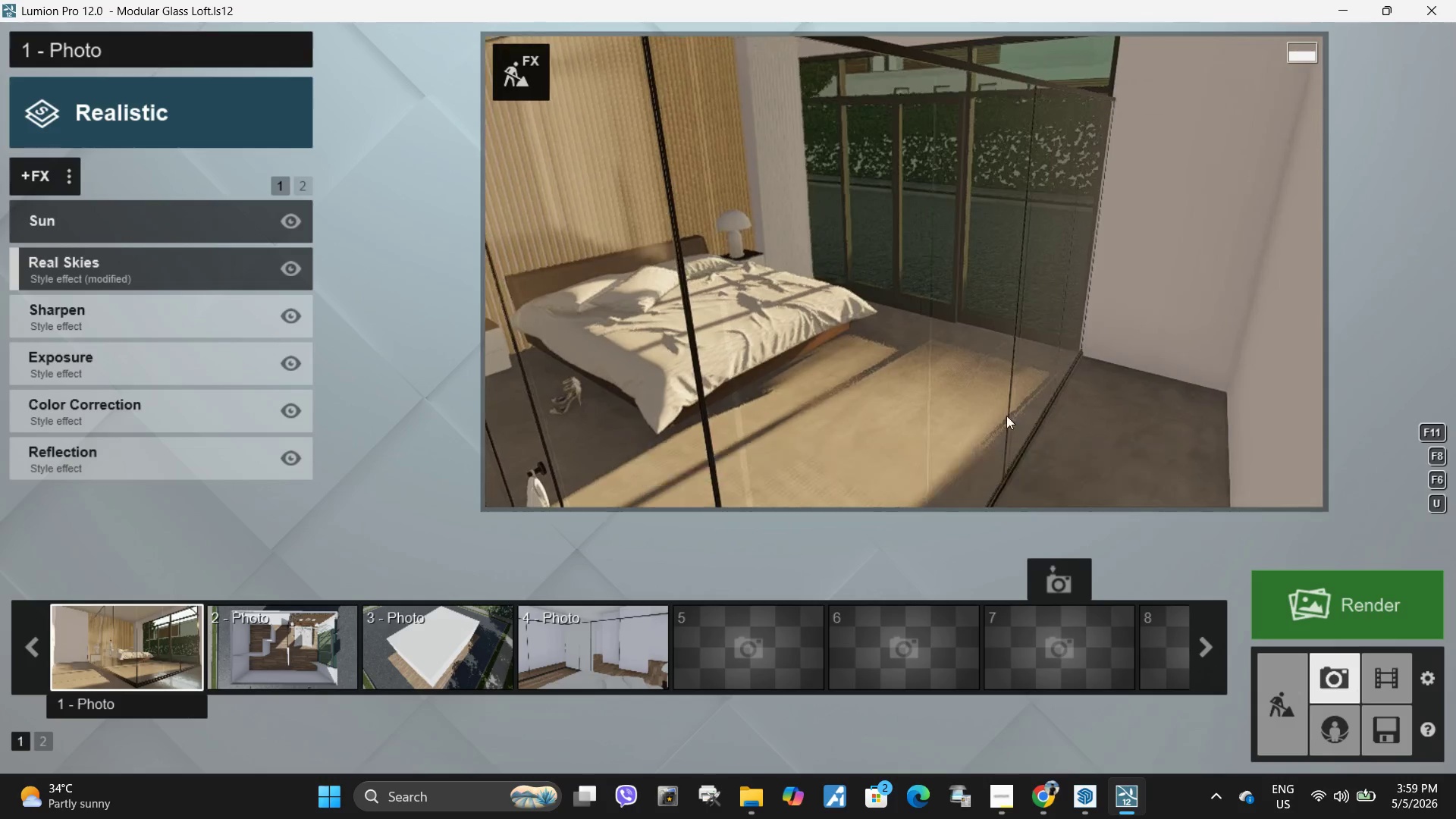 
key(S)
 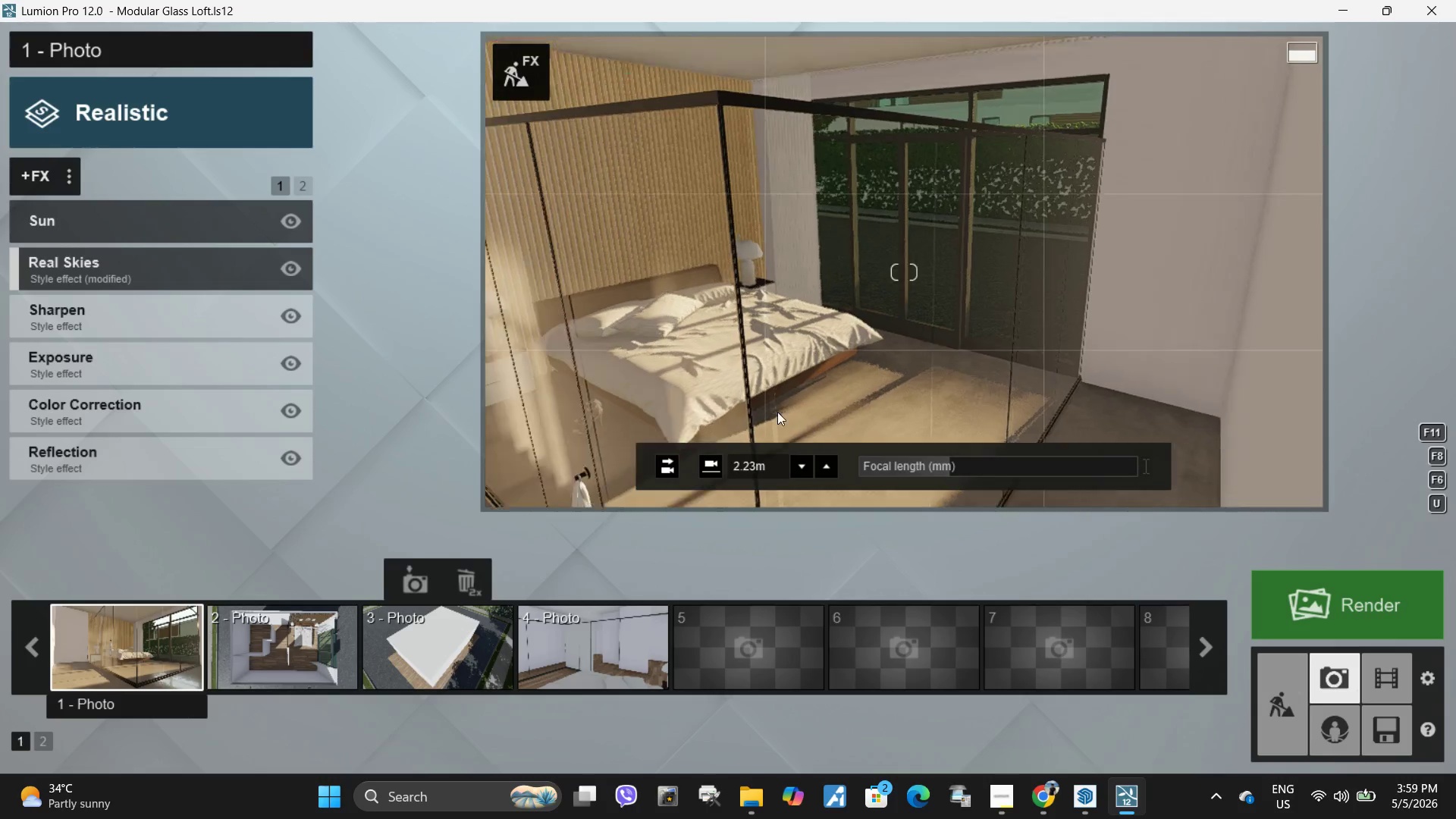 
right_click([777, 412])
 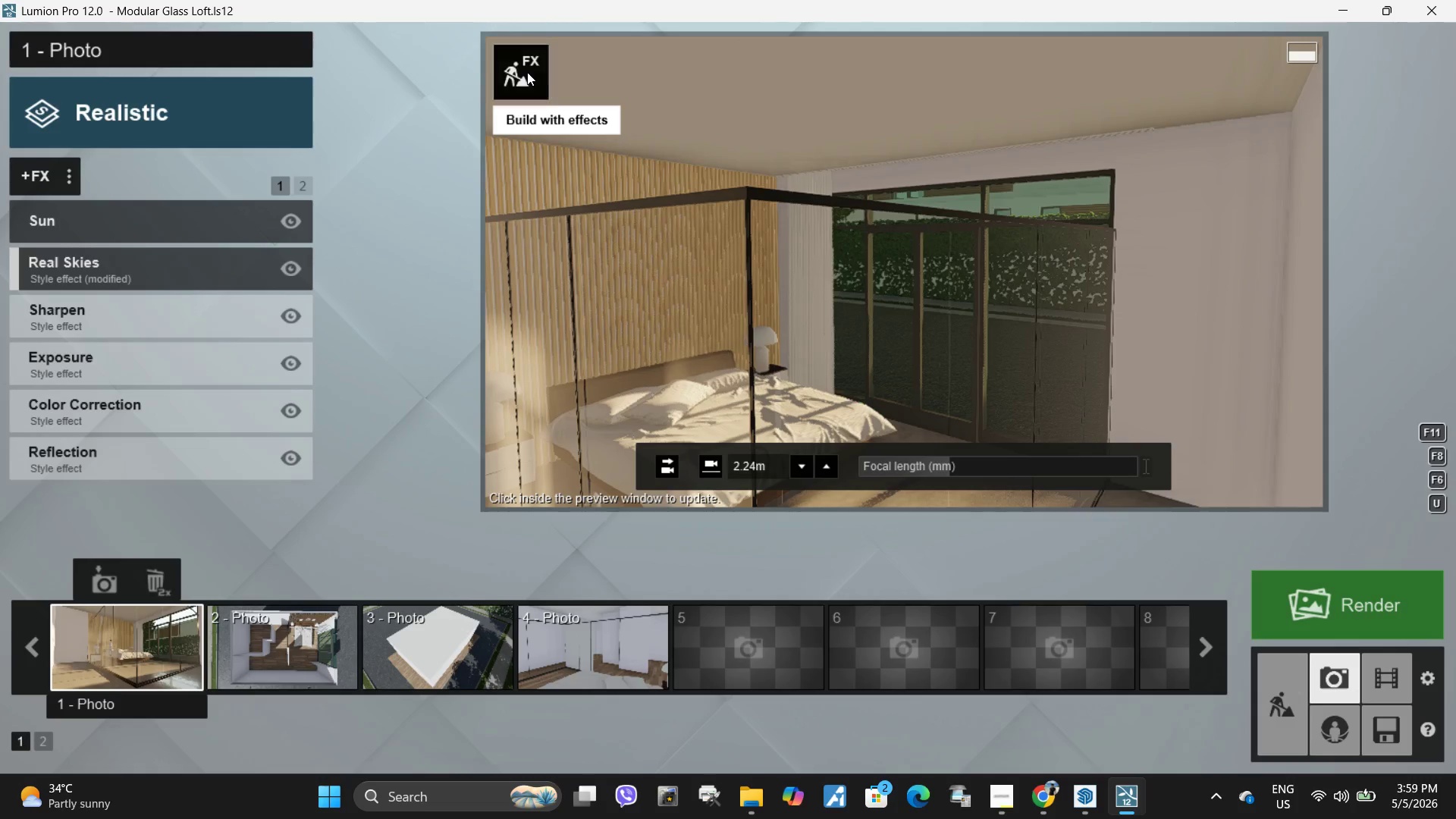 
left_click([527, 72])
 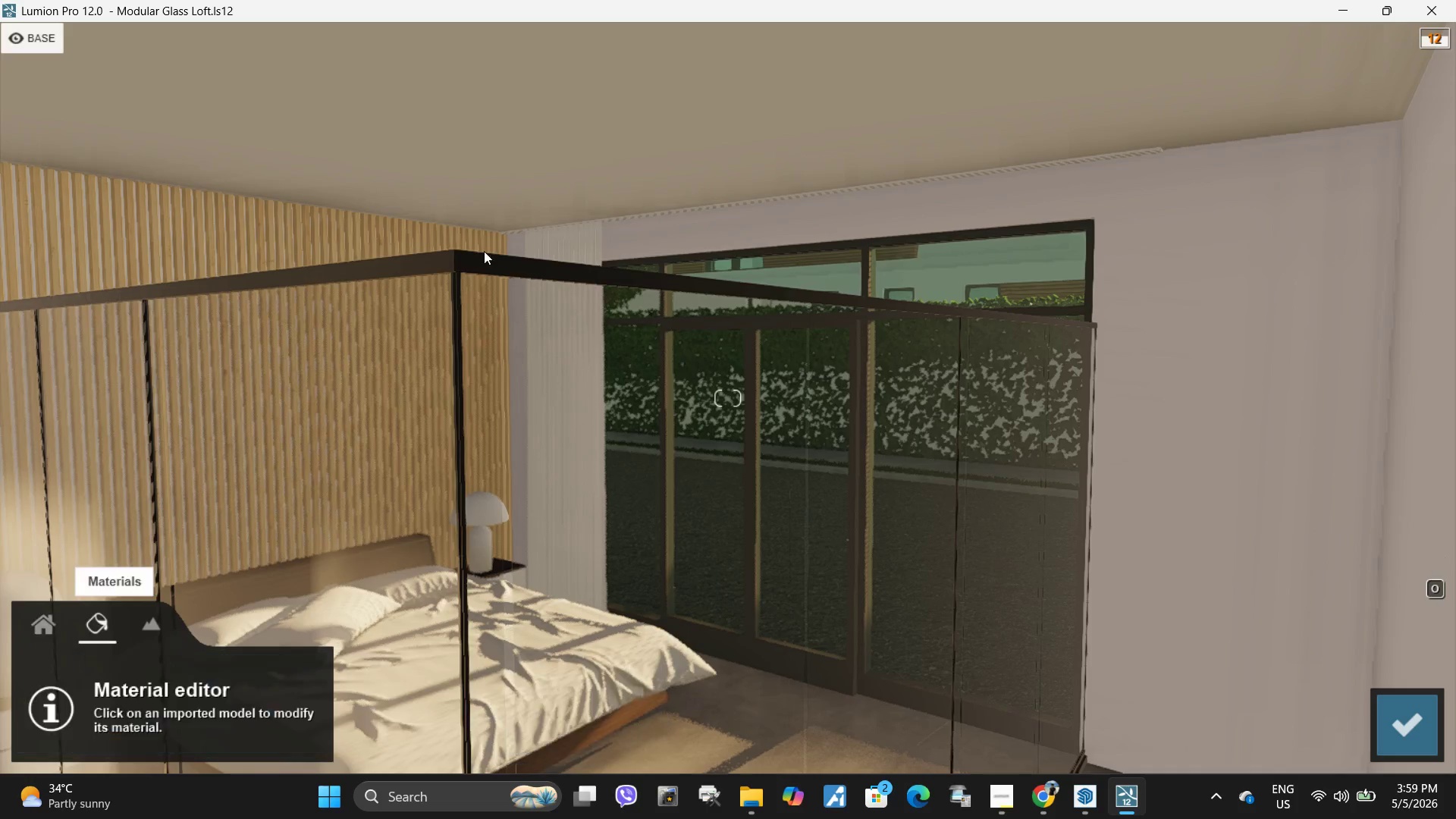 
left_click([470, 265])
 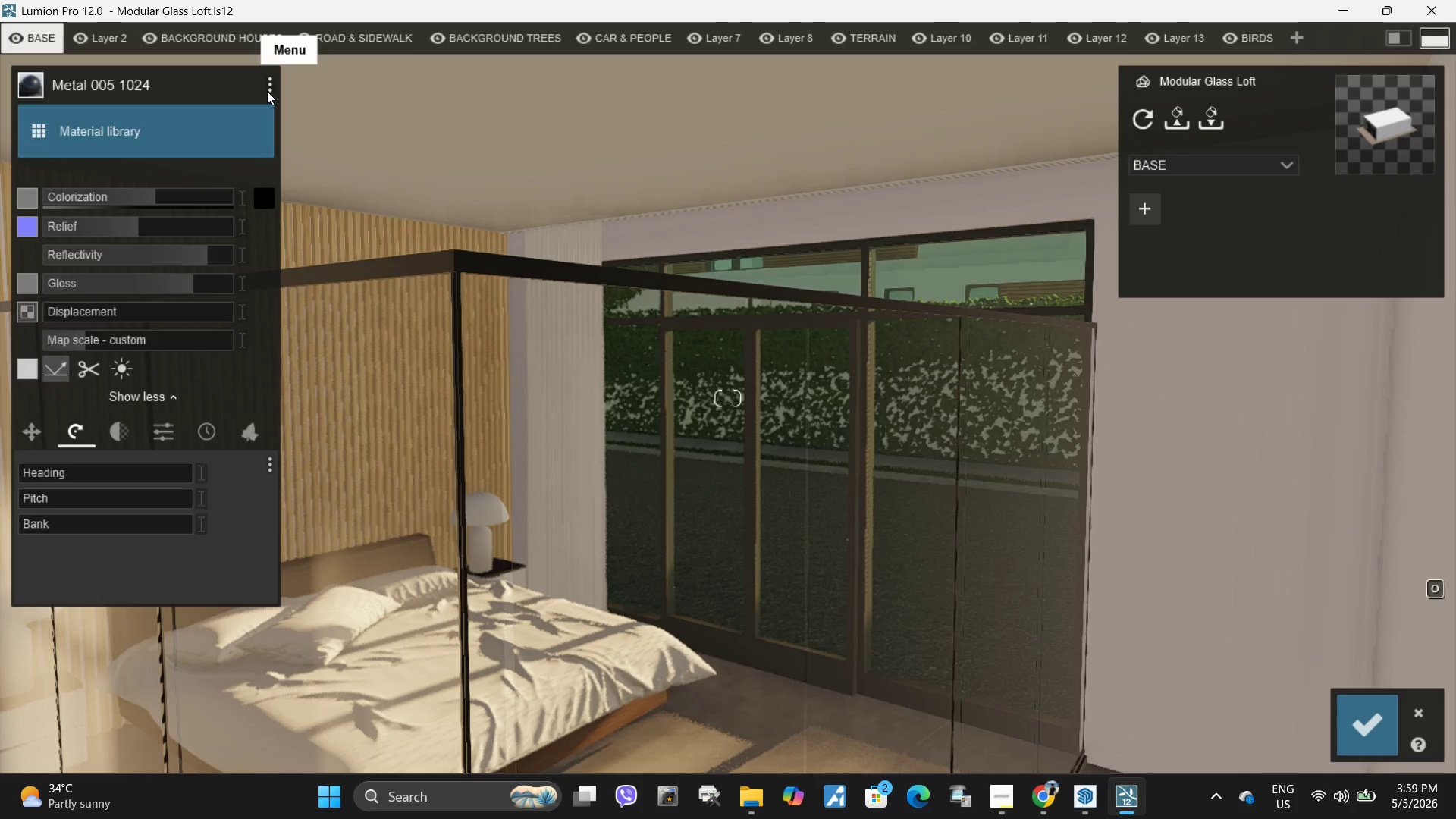 
left_click([267, 82])
 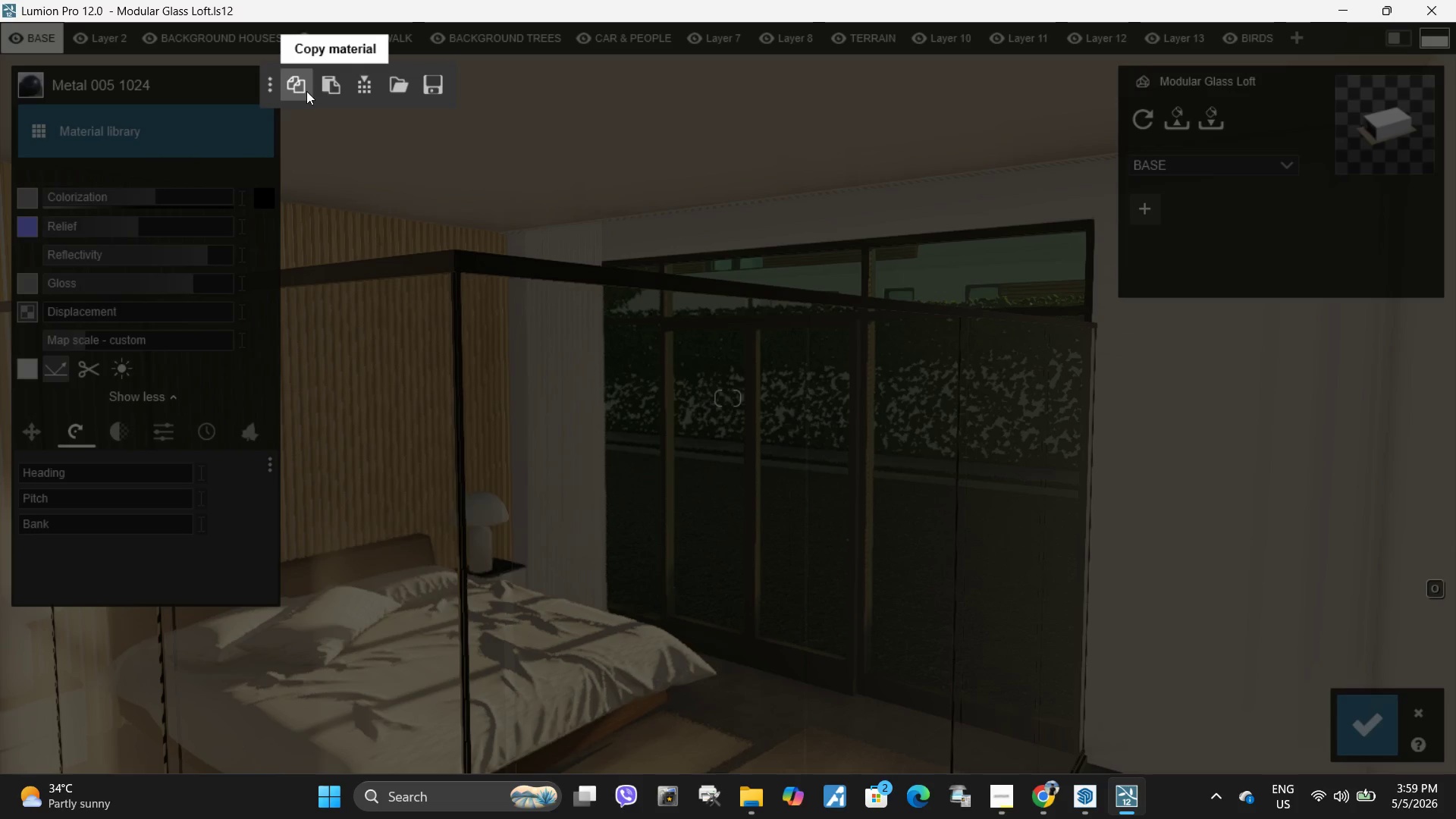 
left_click([306, 91])
 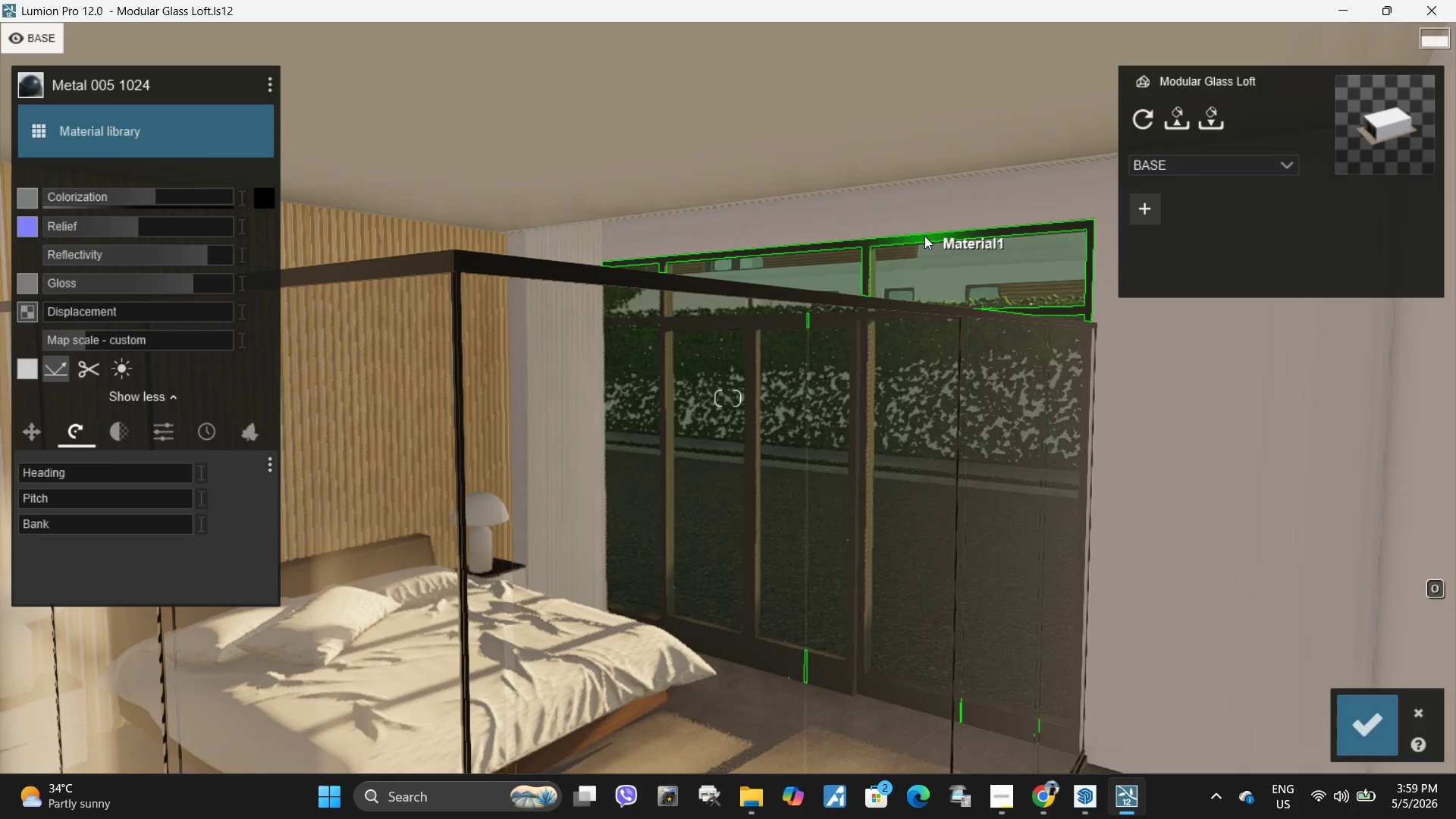 
left_click([924, 236])
 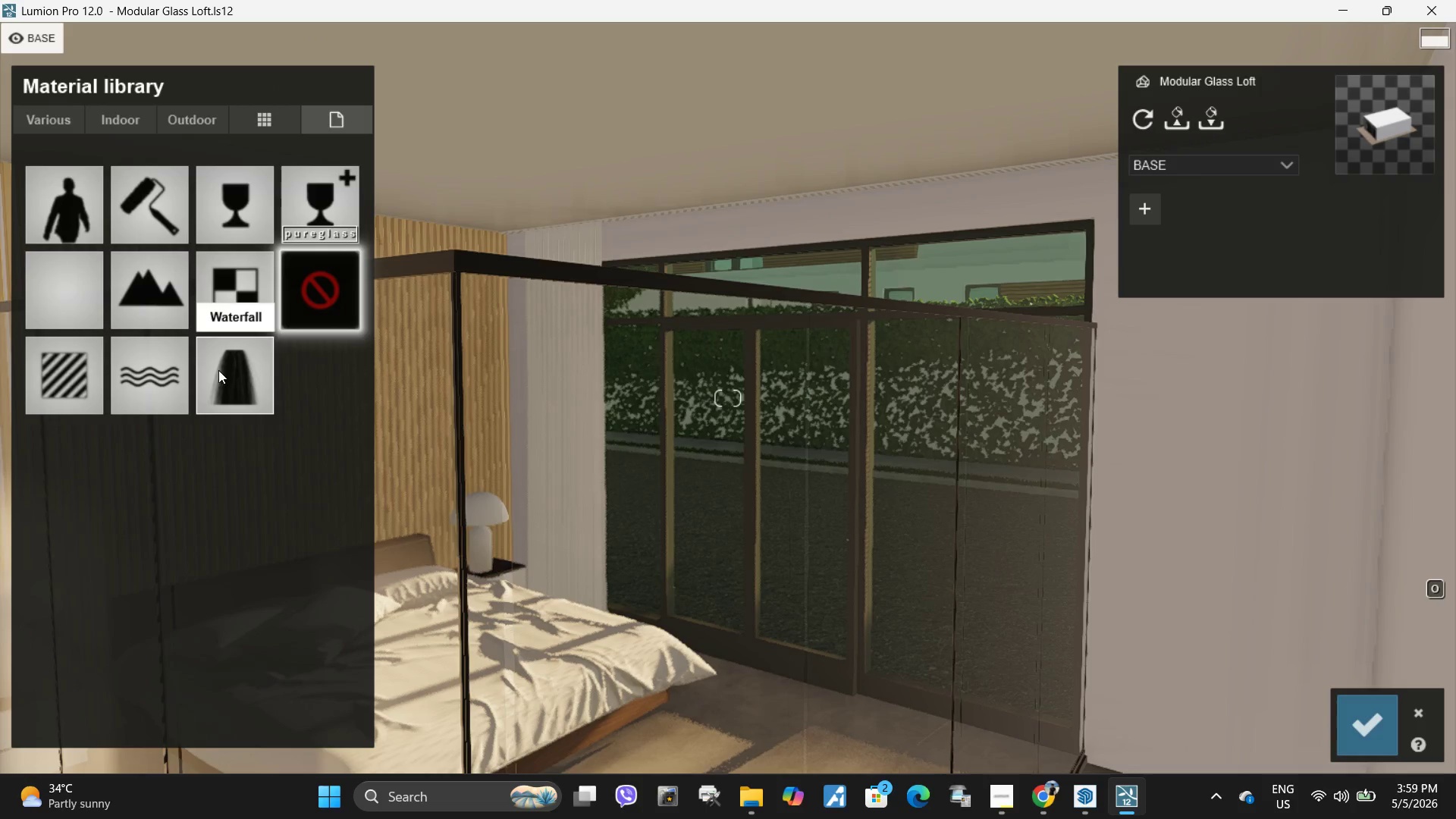 
left_click([67, 376])
 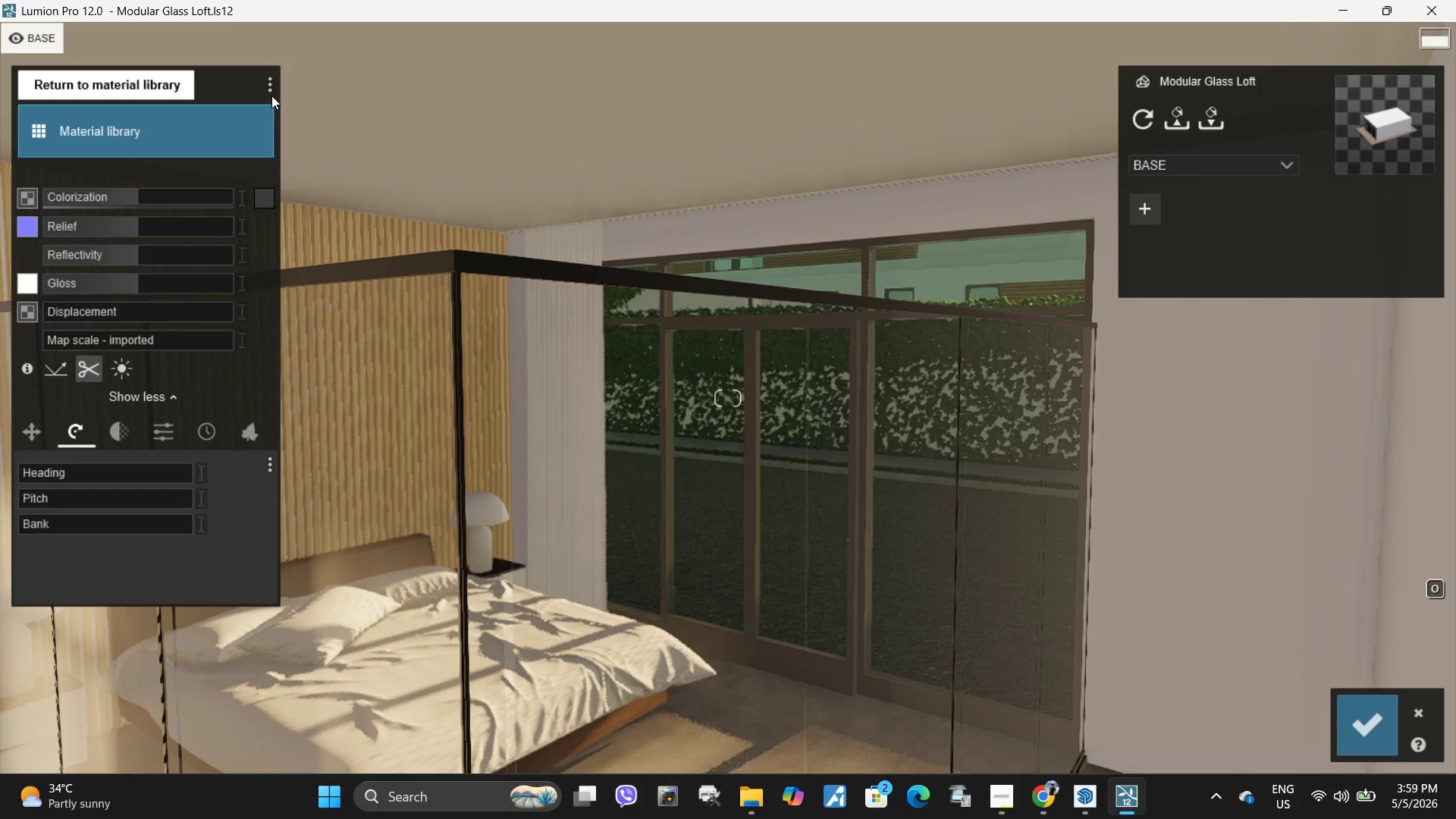 
left_click([268, 83])
 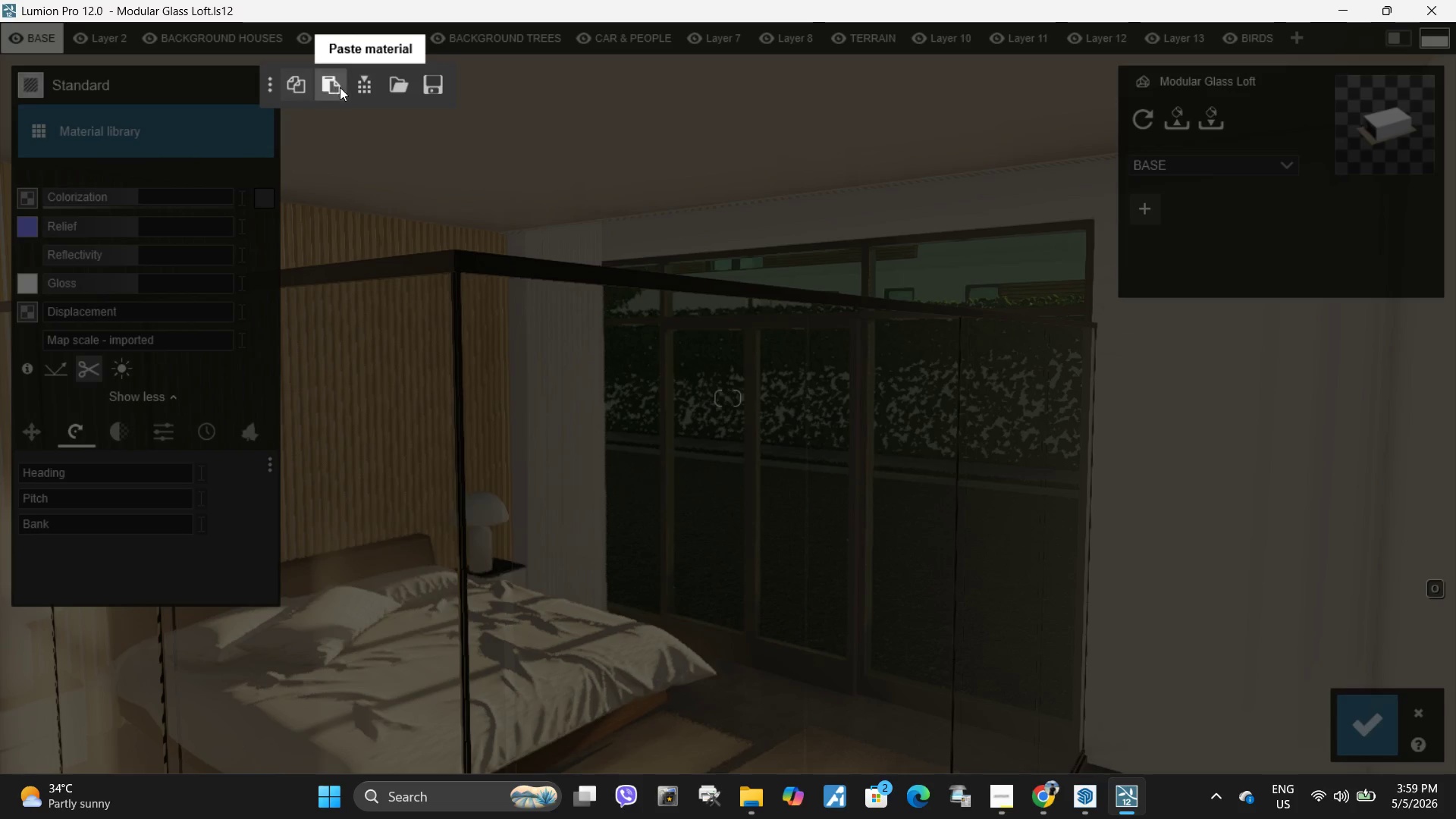 
left_click([340, 87])
 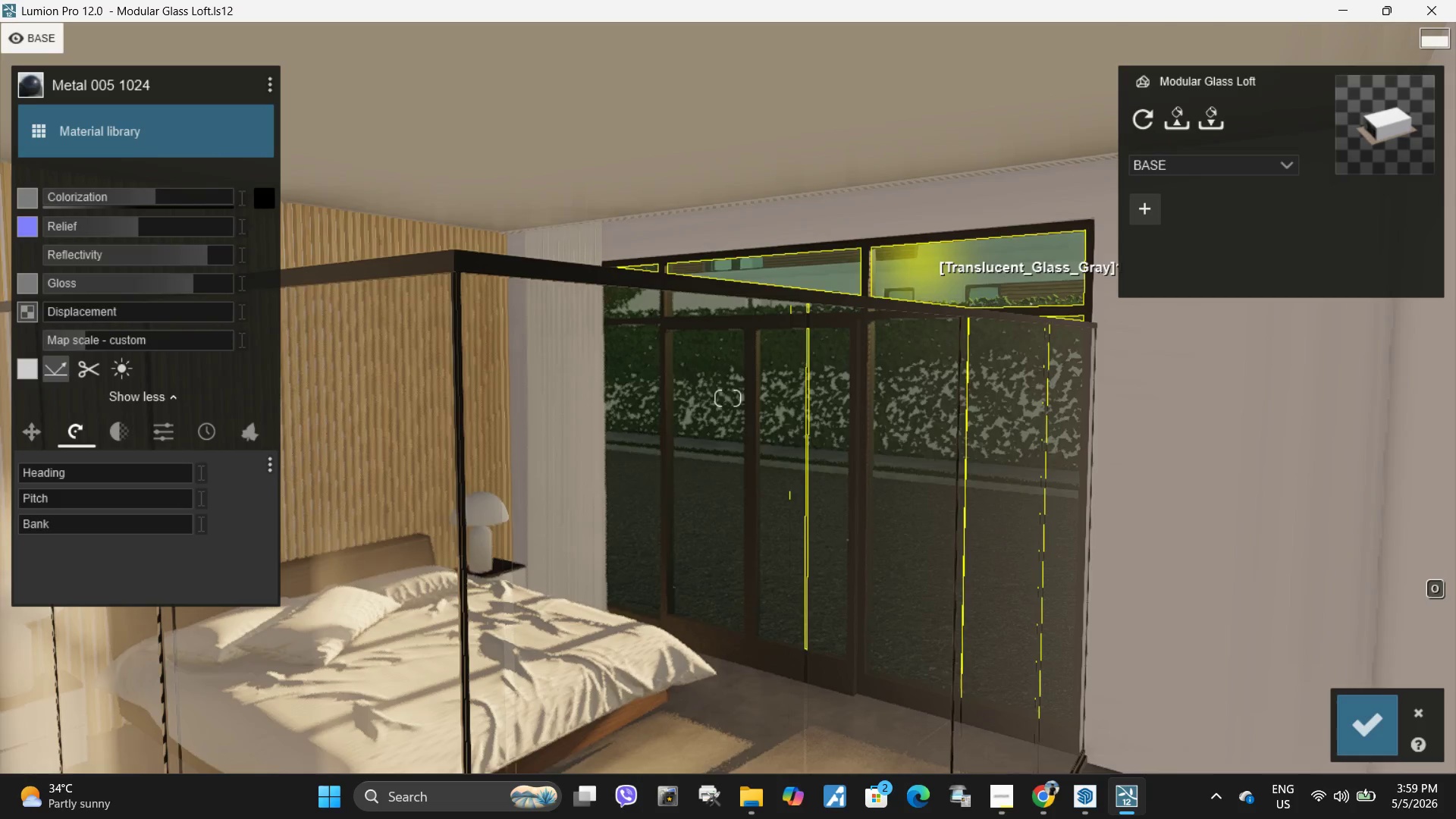 
type(wa)
 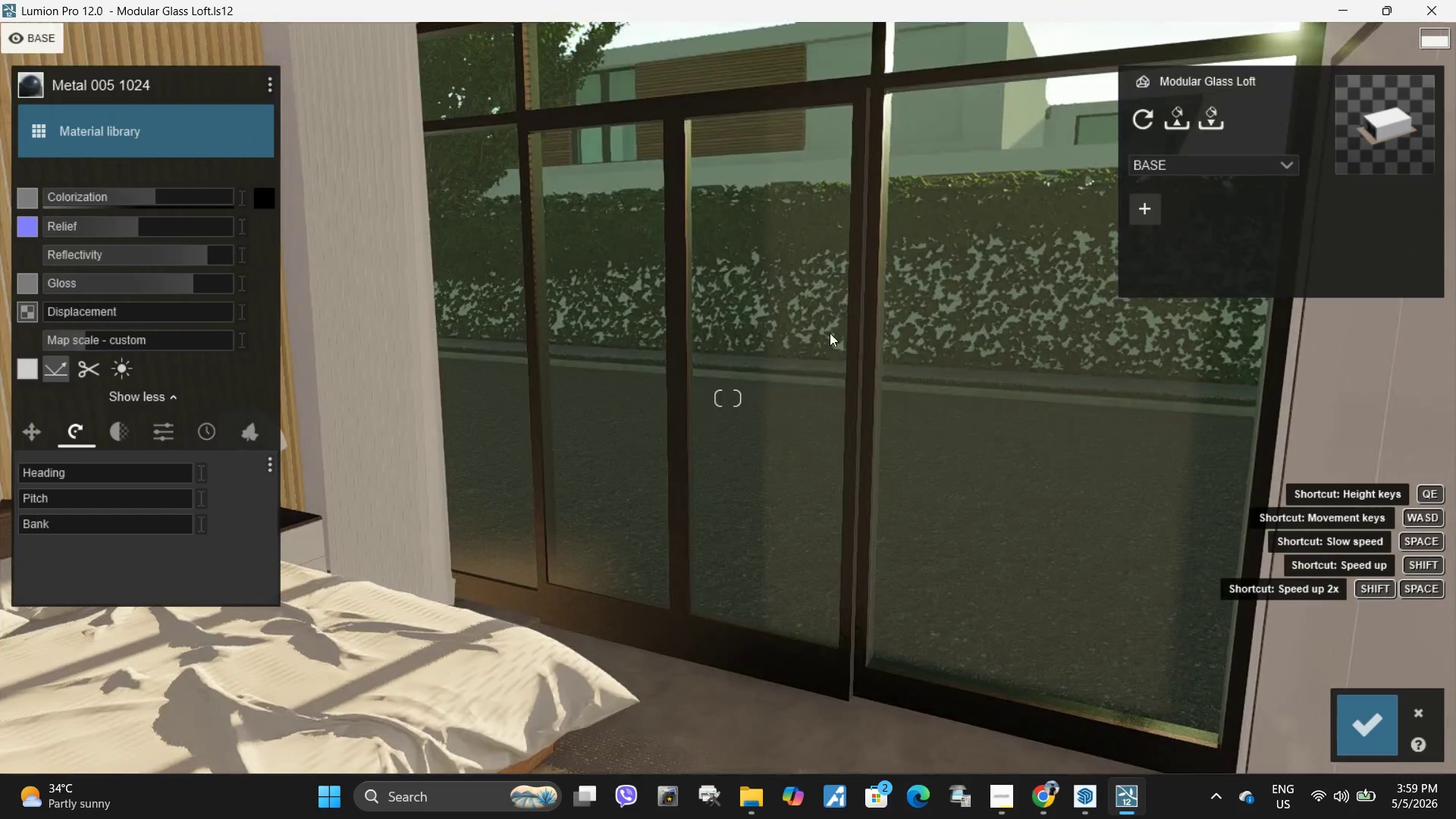 
left_click([868, 384])
 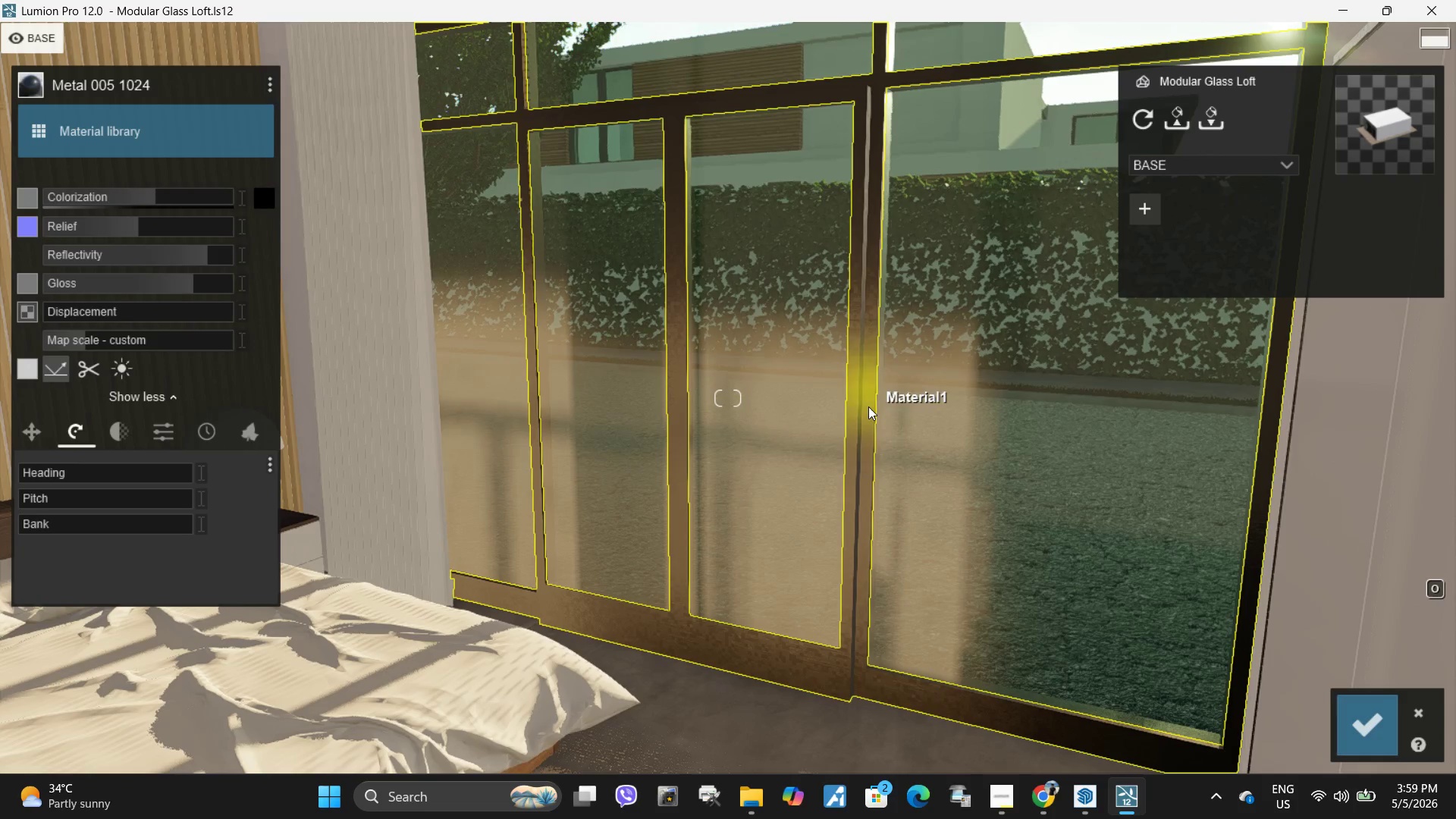 
left_click([868, 407])
 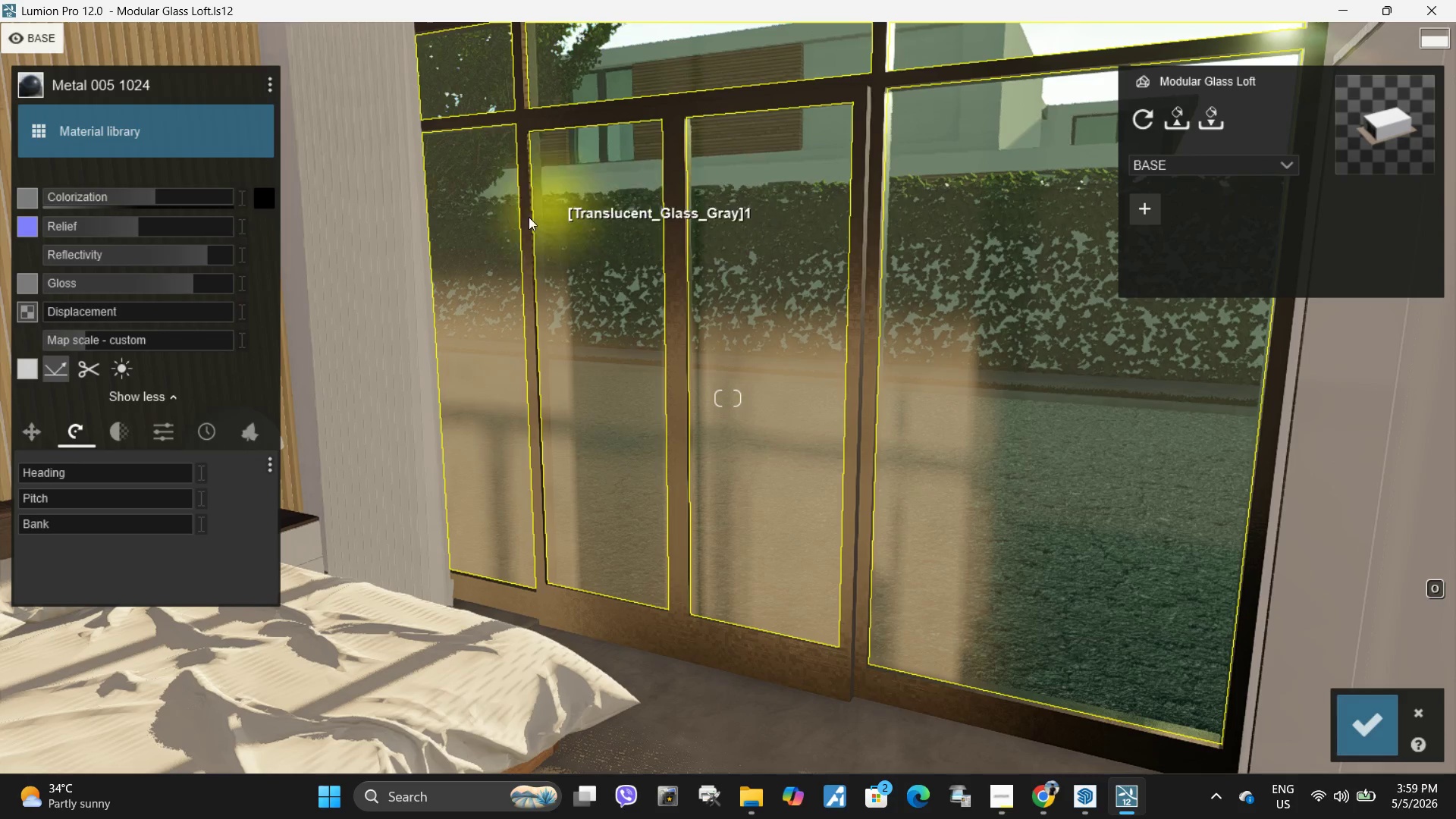 
left_click([526, 219])
 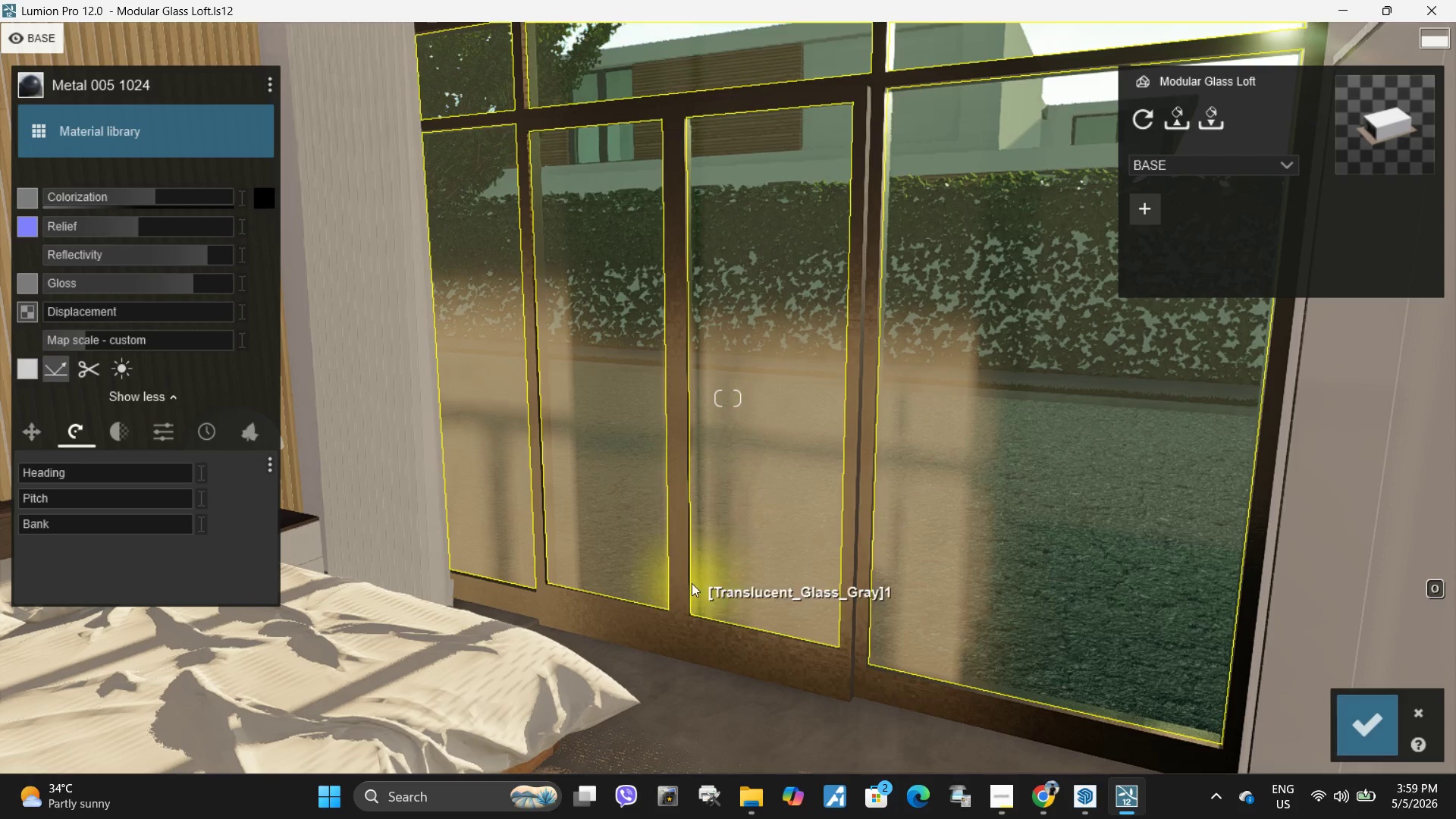 
left_click([741, 542])
 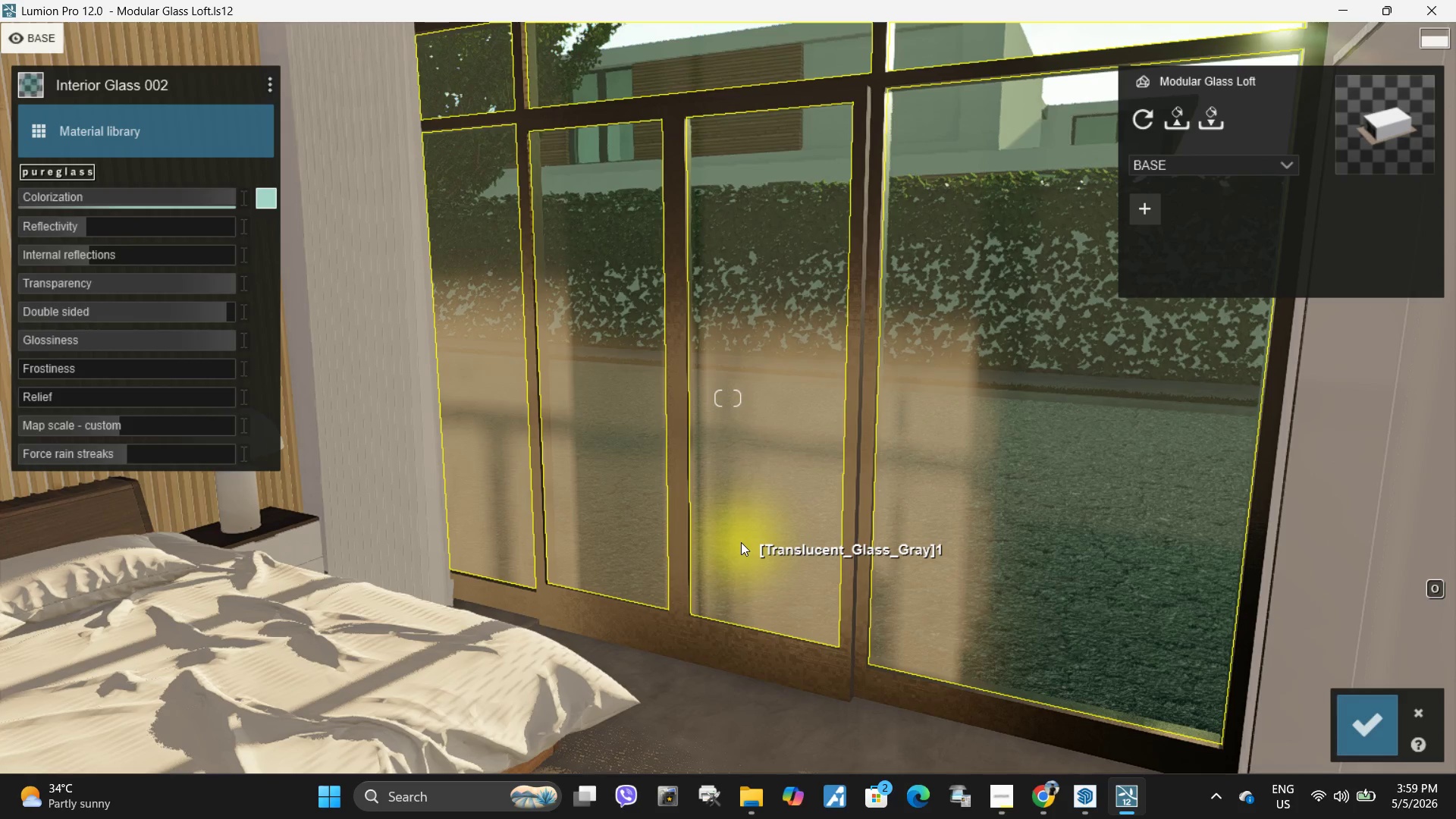 
hold_key(key=S, duration=0.34)
 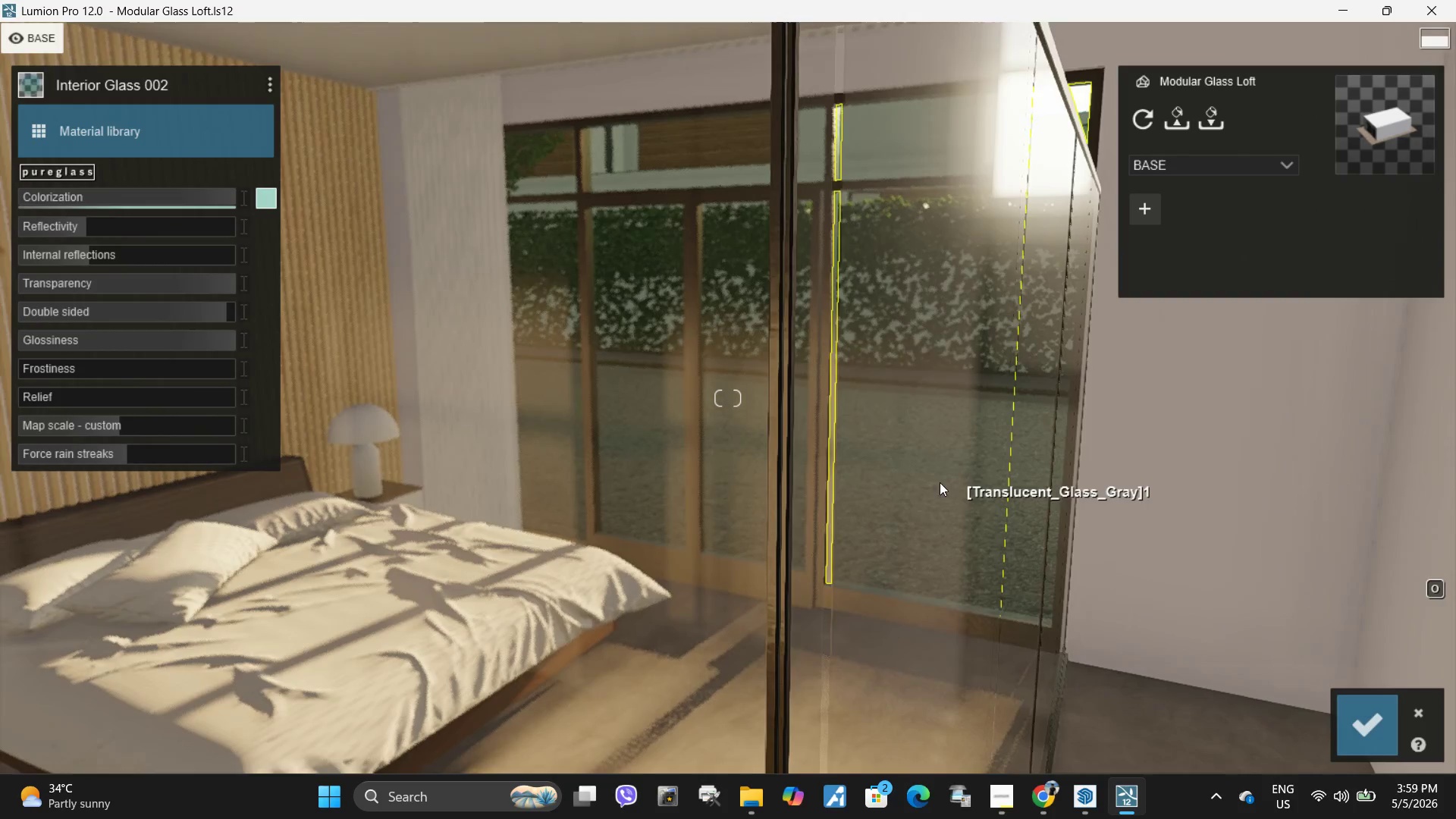 
left_click([926, 456])
 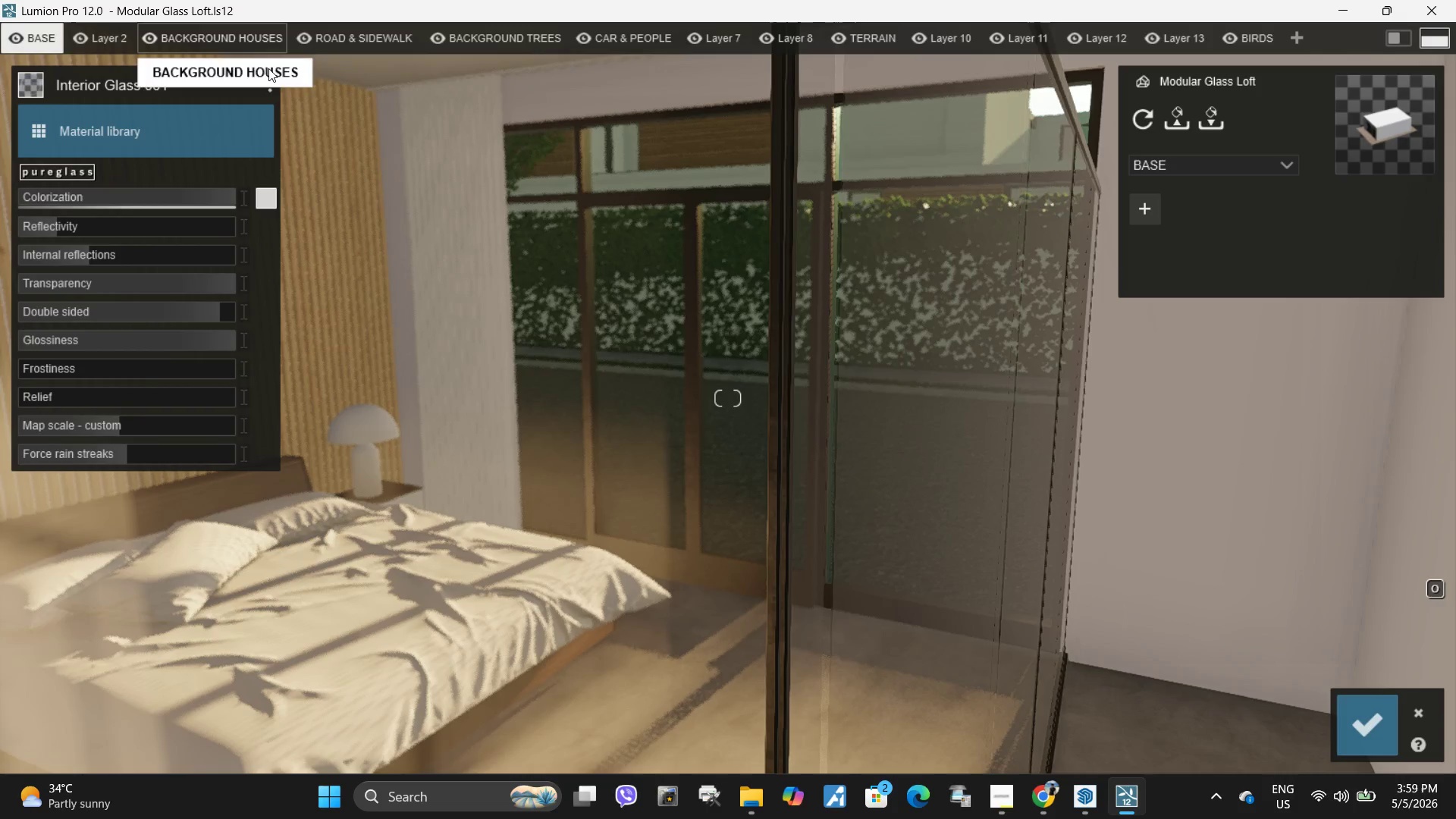 
left_click([271, 91])
 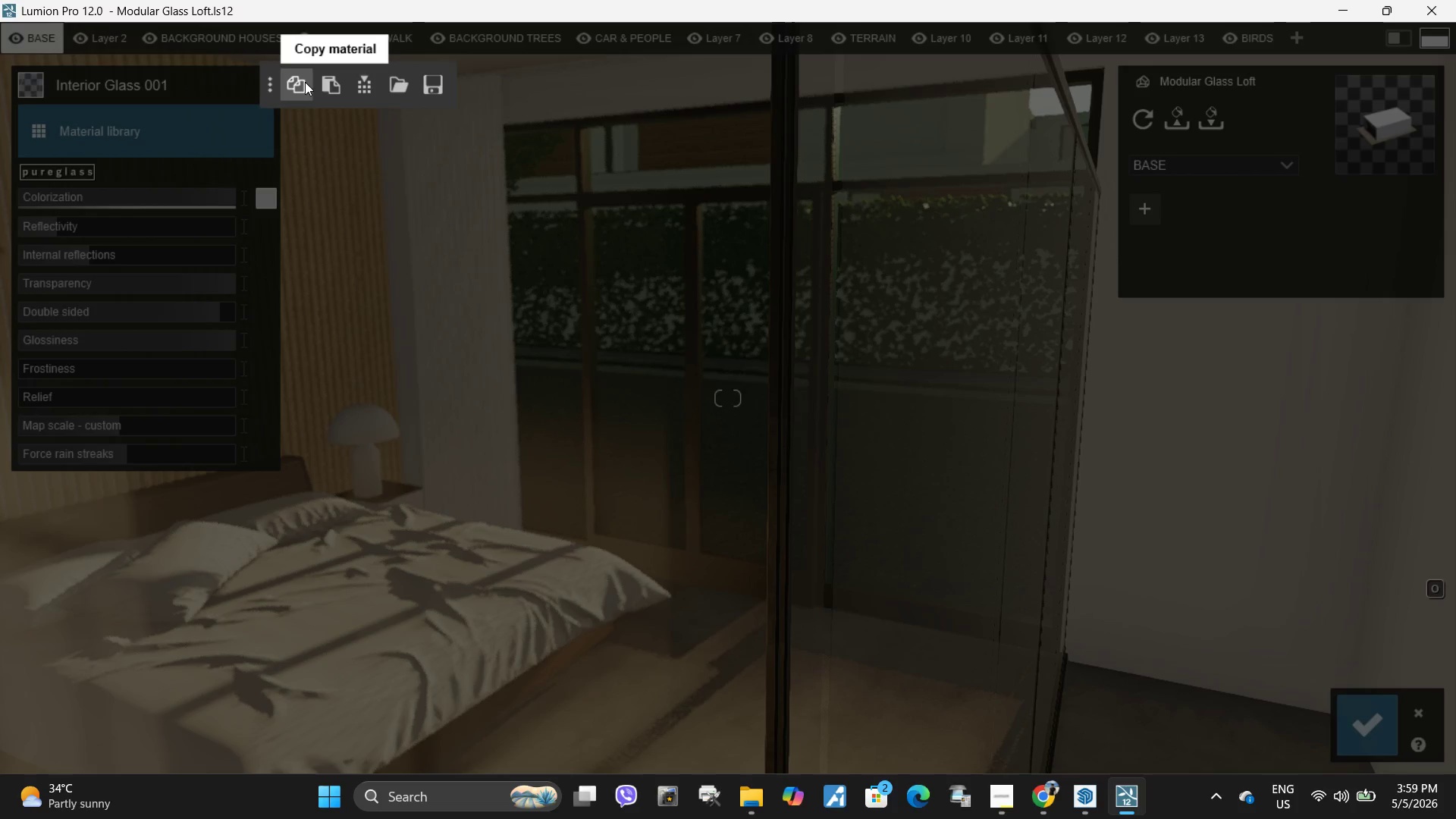 
left_click([305, 82])
 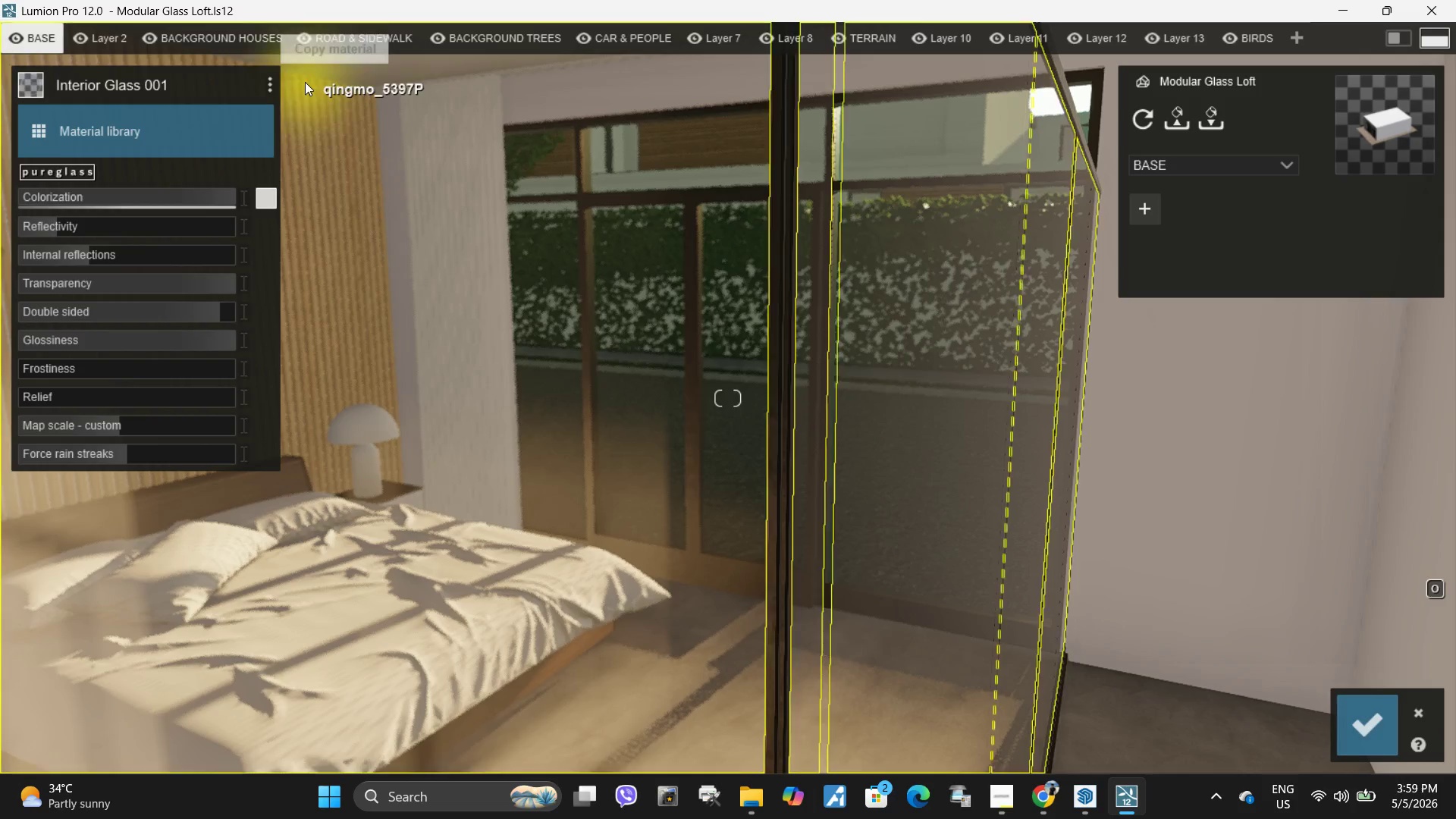 
key(W)
 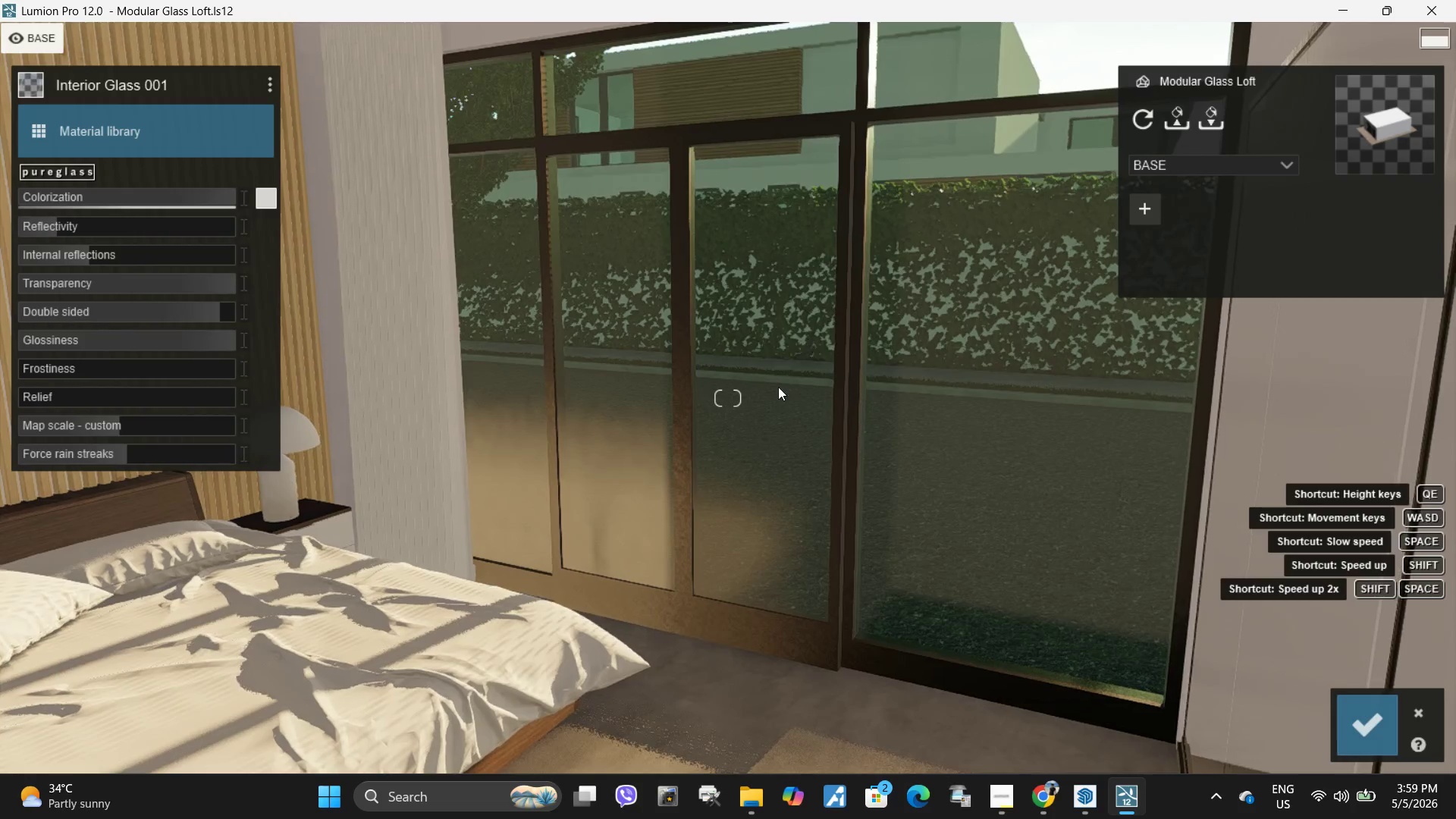 
left_click([778, 388])
 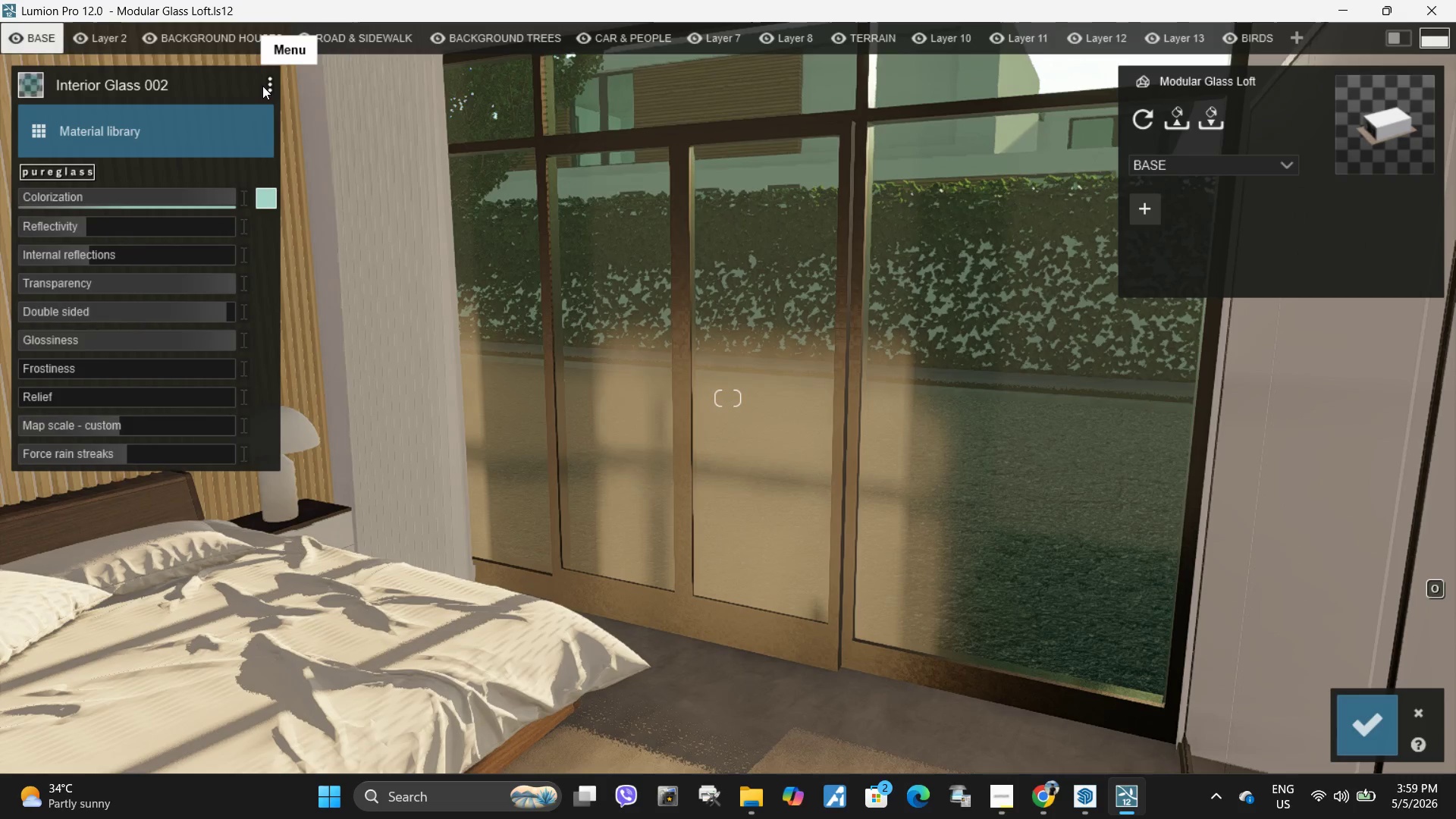 
left_click([263, 86])
 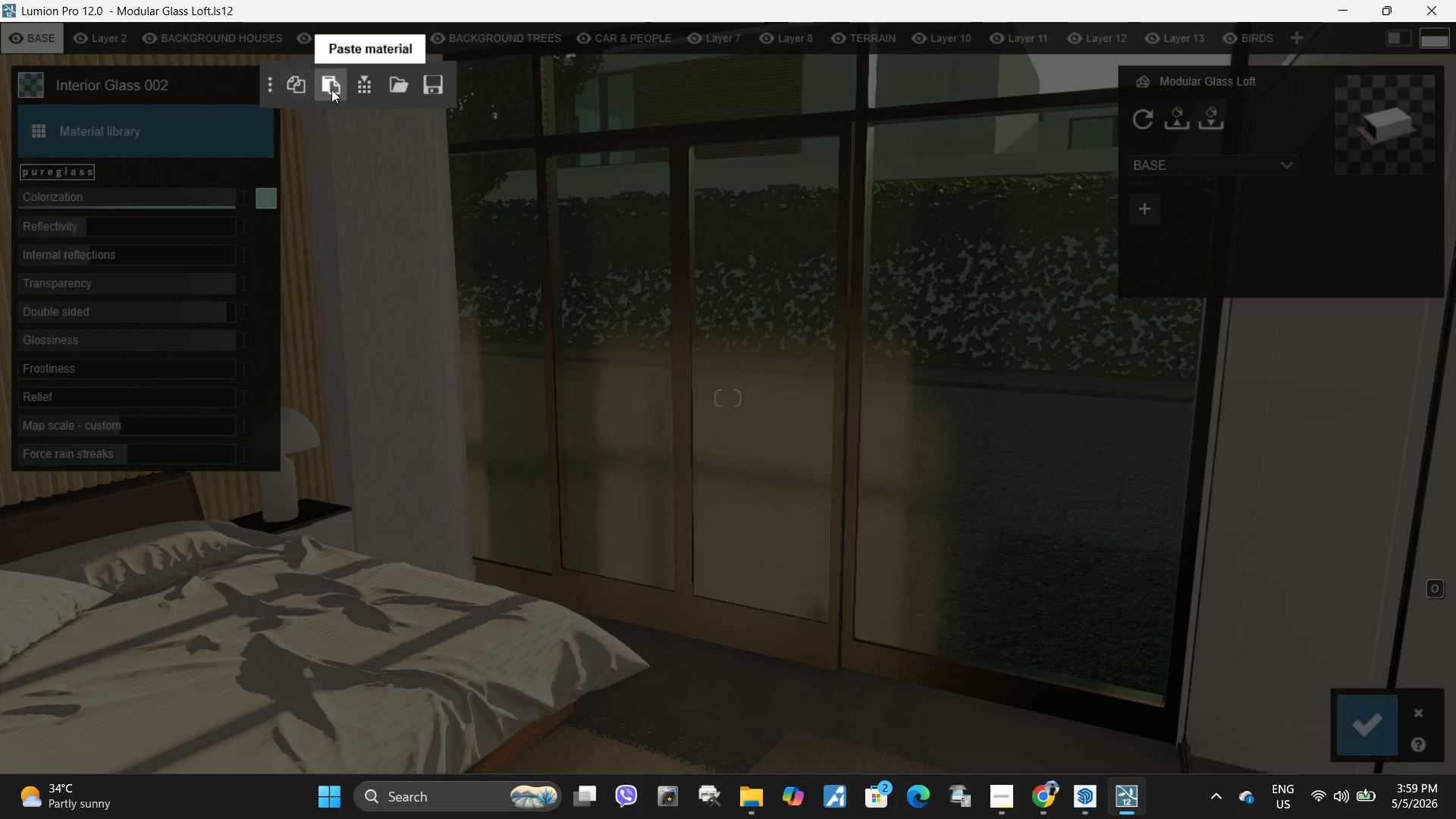 
left_click([331, 89])
 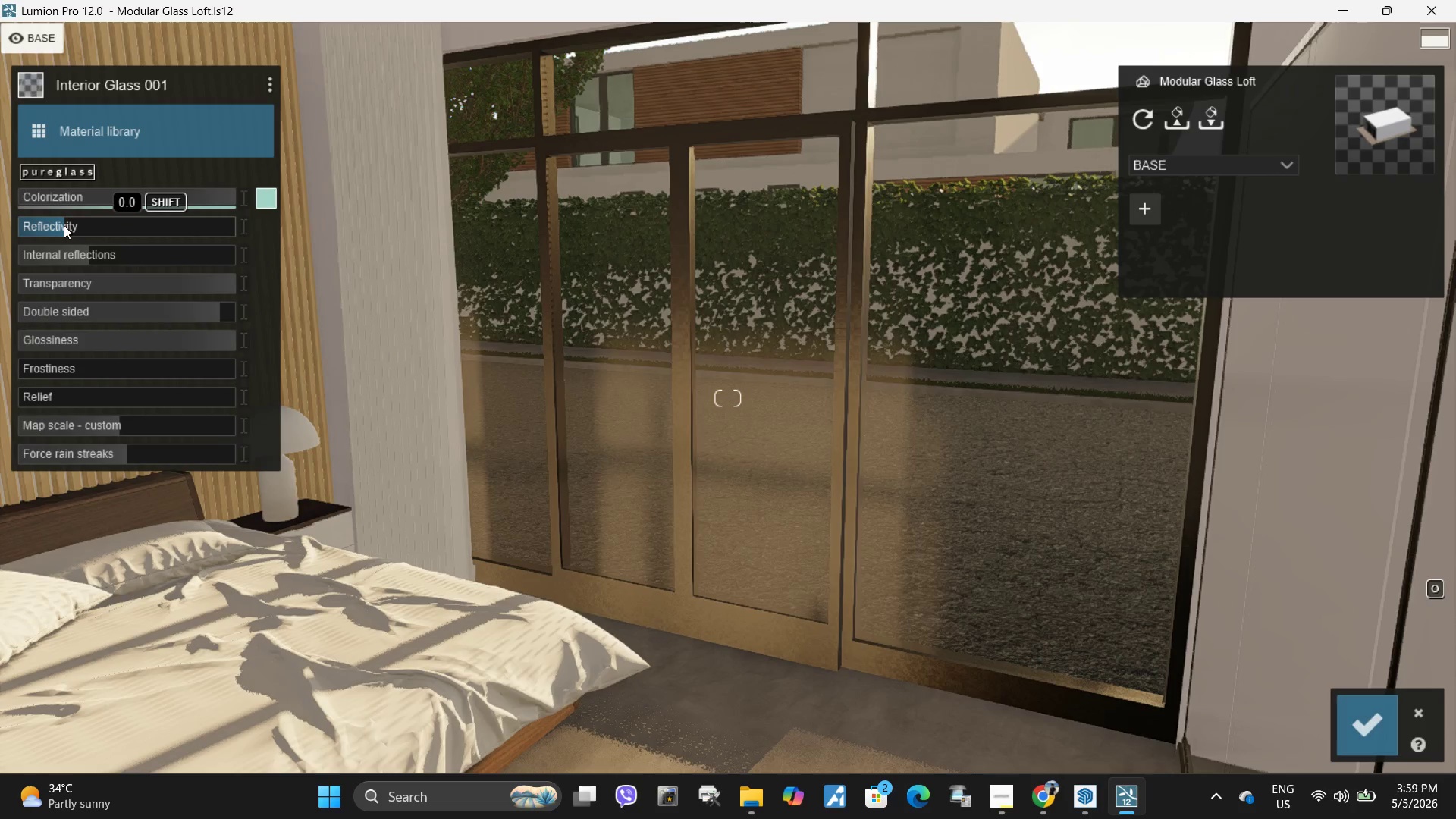 
hold_key(key=S, duration=0.5)
 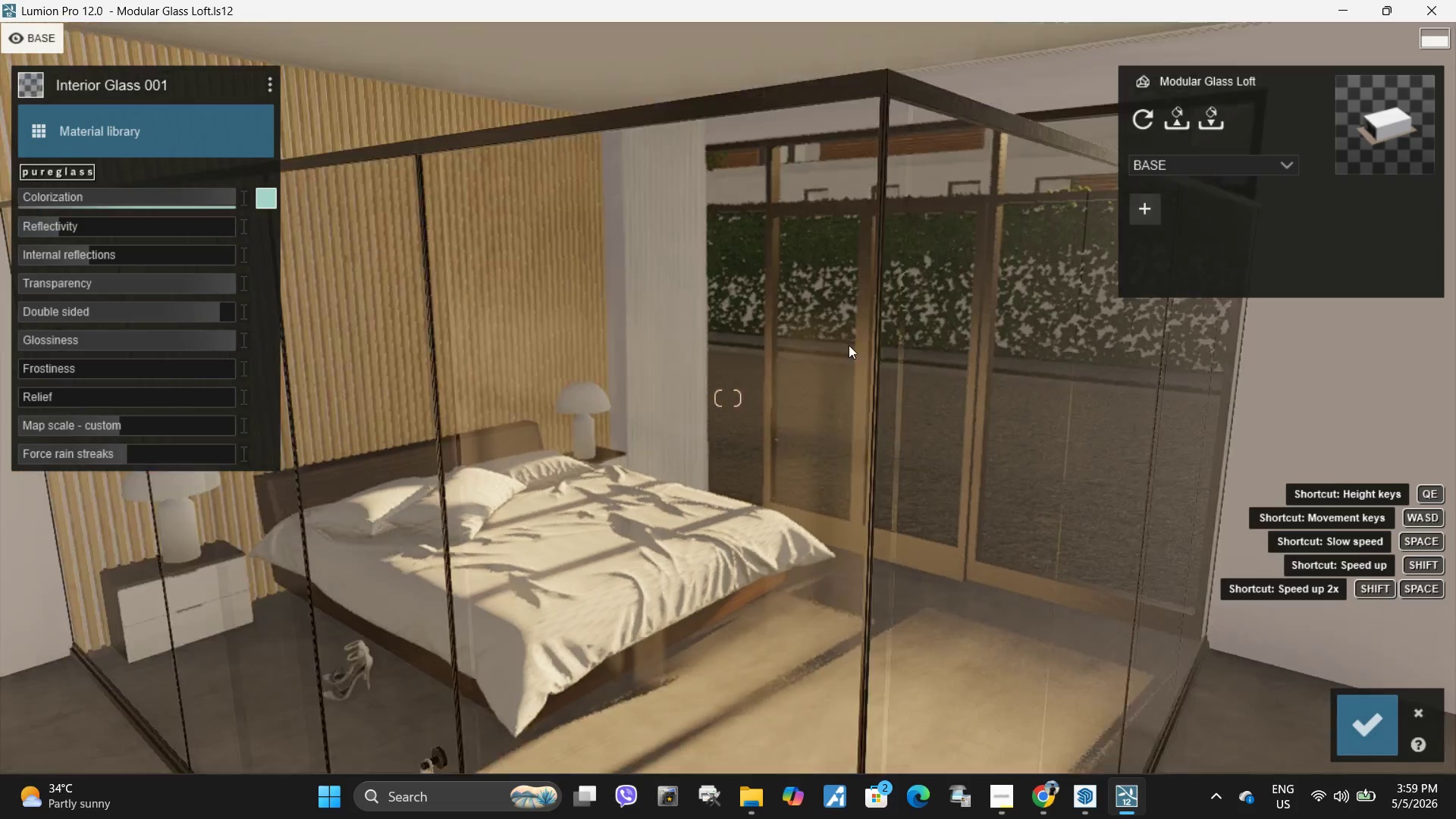 
type(es)
 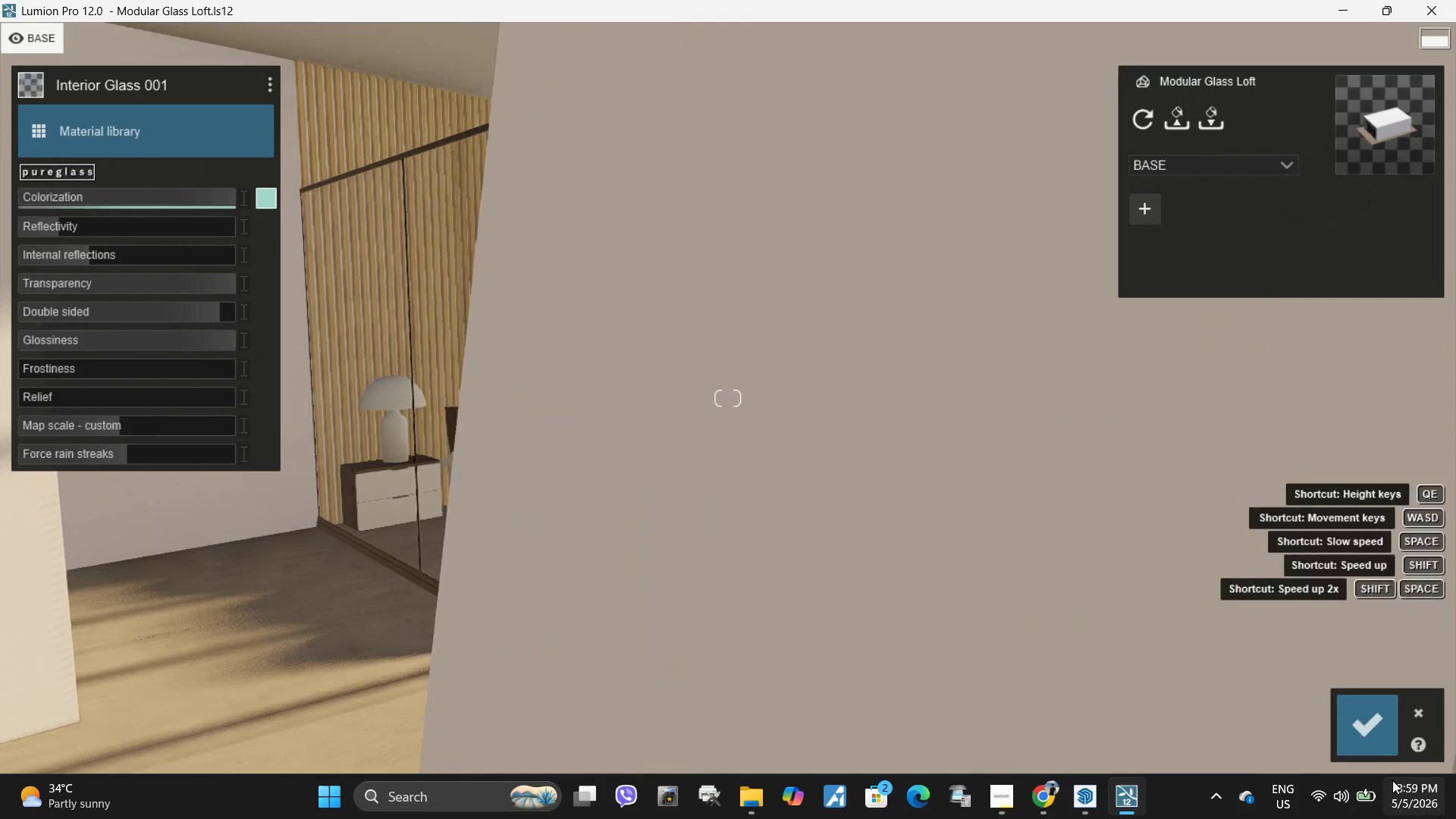 
left_click([1373, 732])
 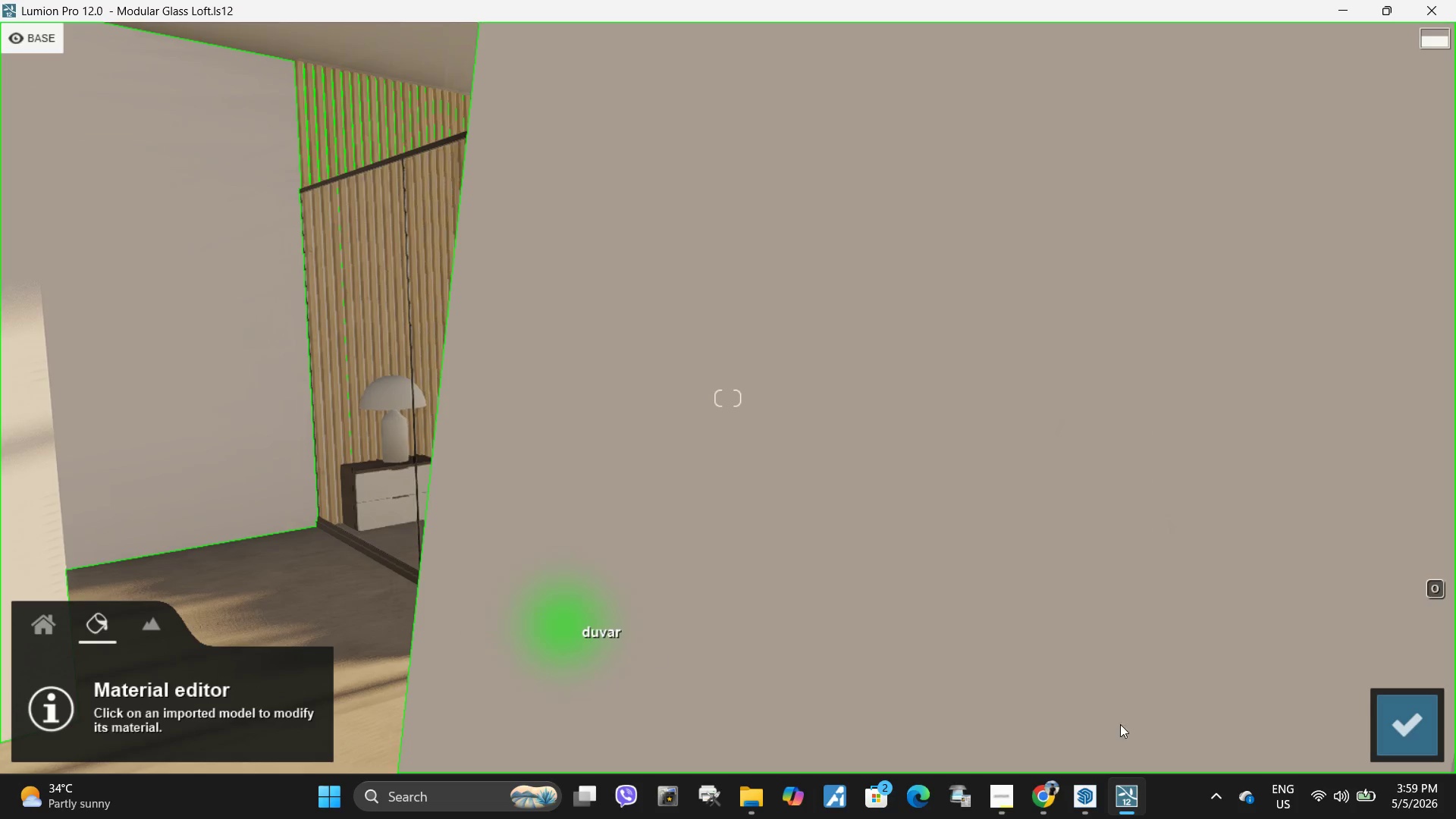 
left_click([1382, 726])
 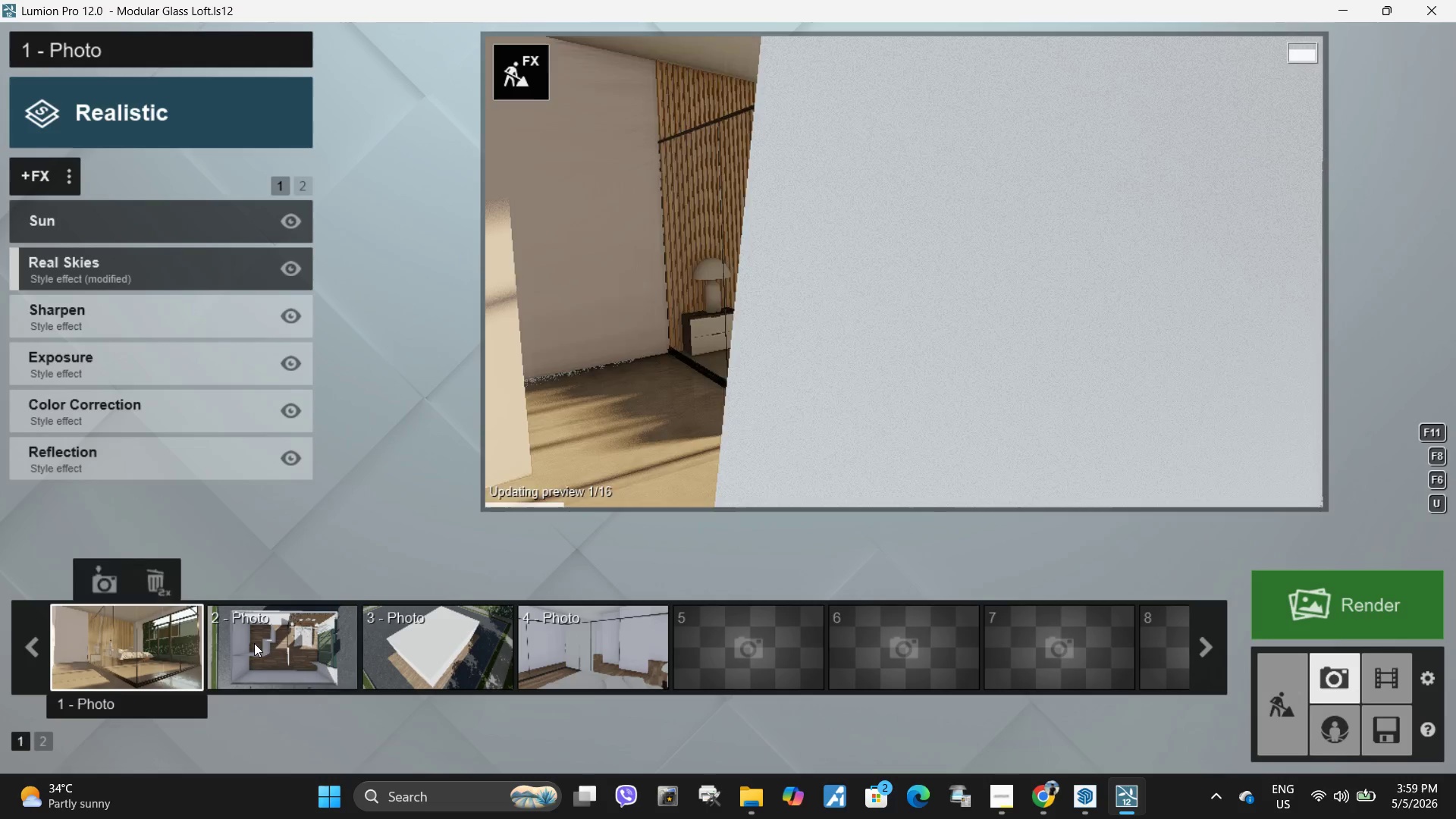 
left_click([140, 630])
 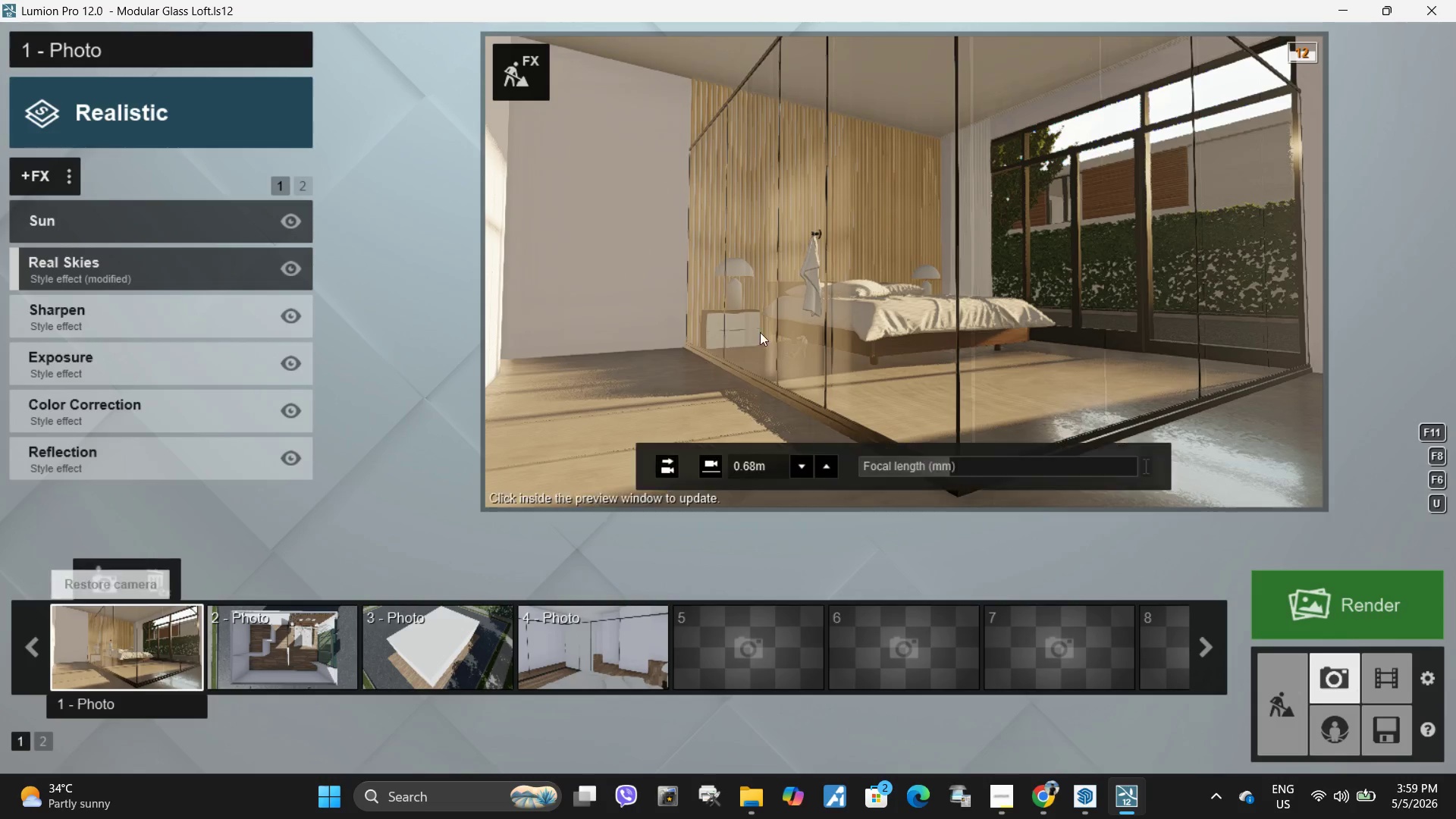 
left_click([883, 295])
 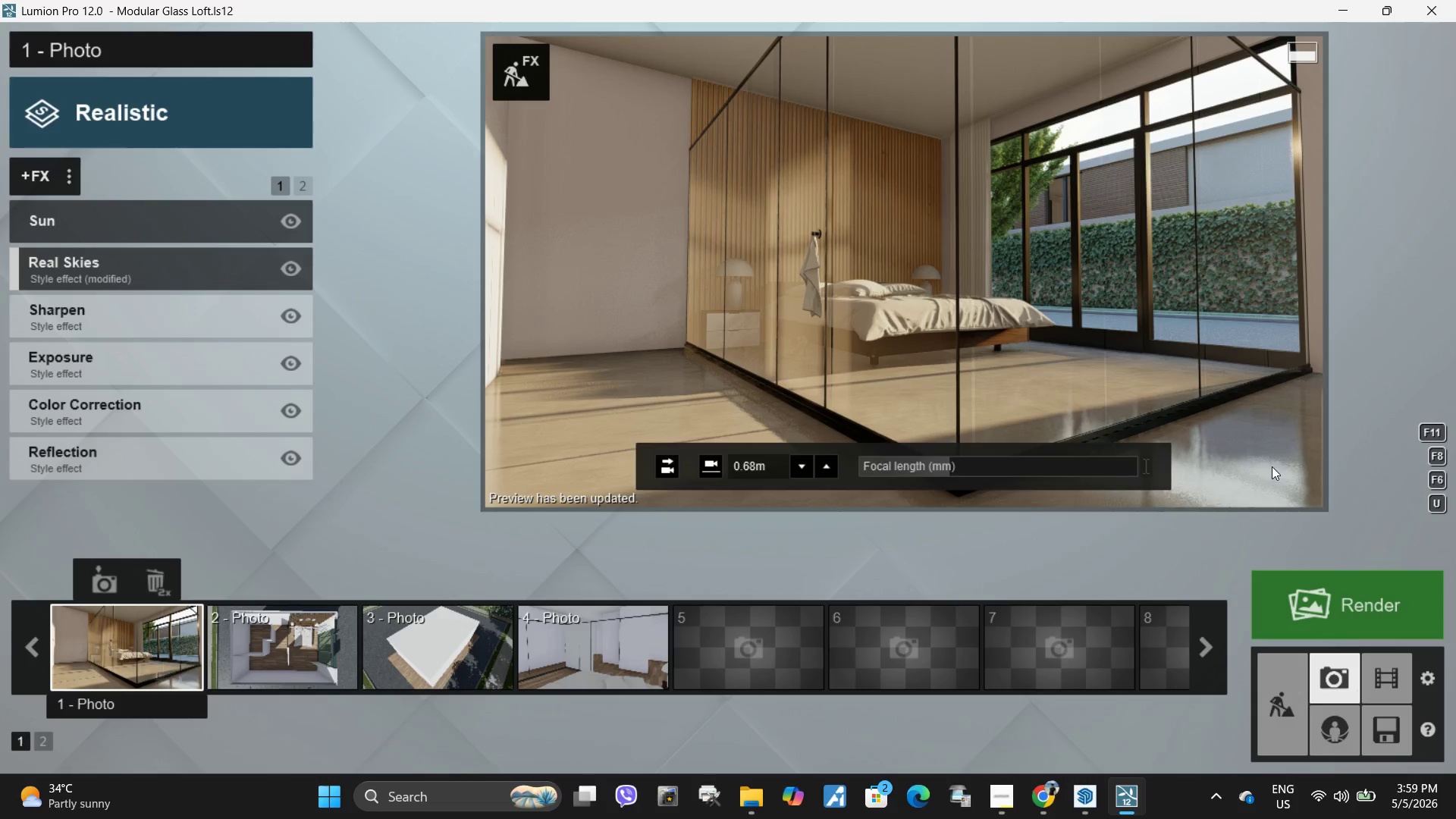 
wait(5.86)
 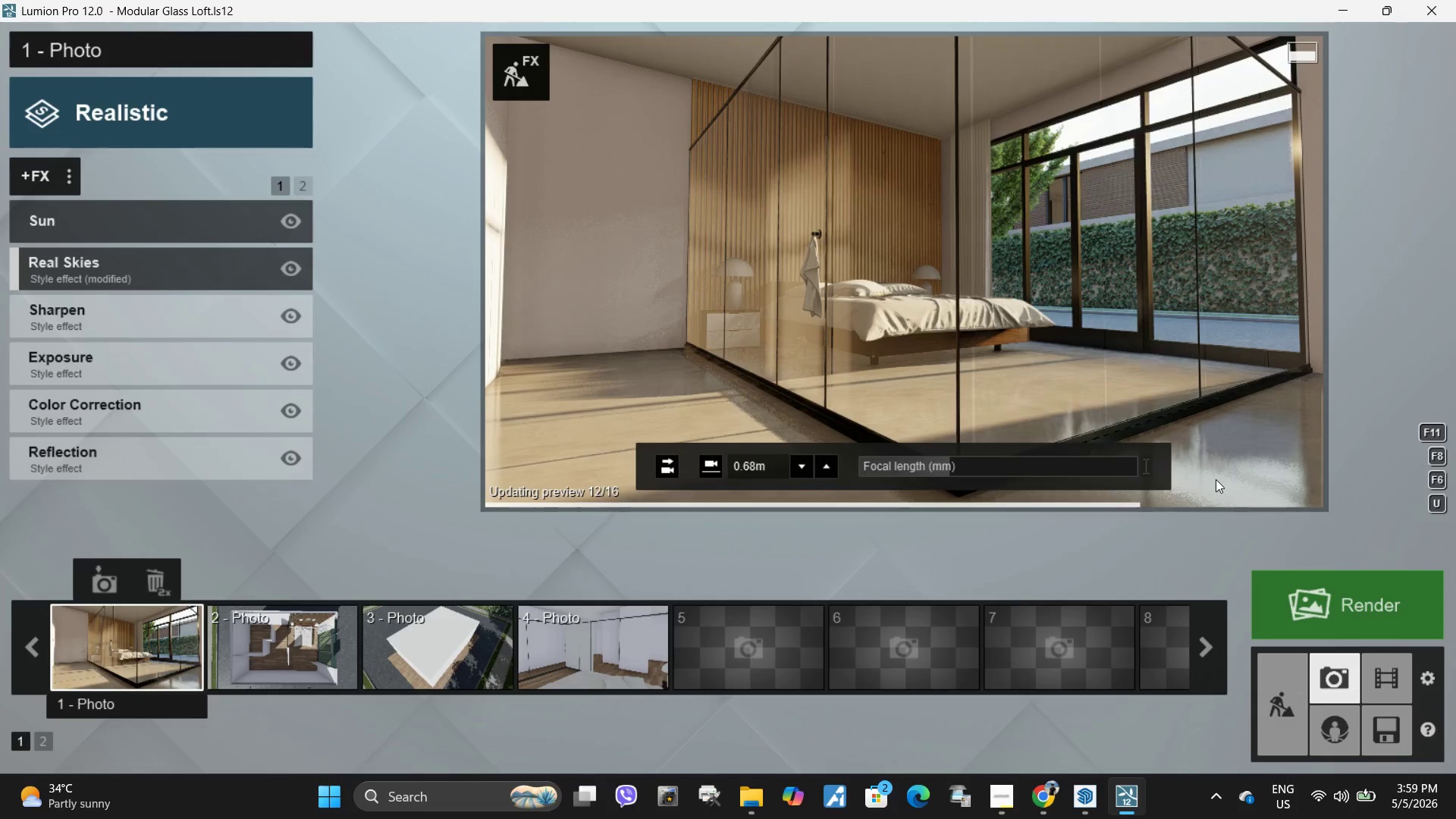 
left_click([296, 184])
 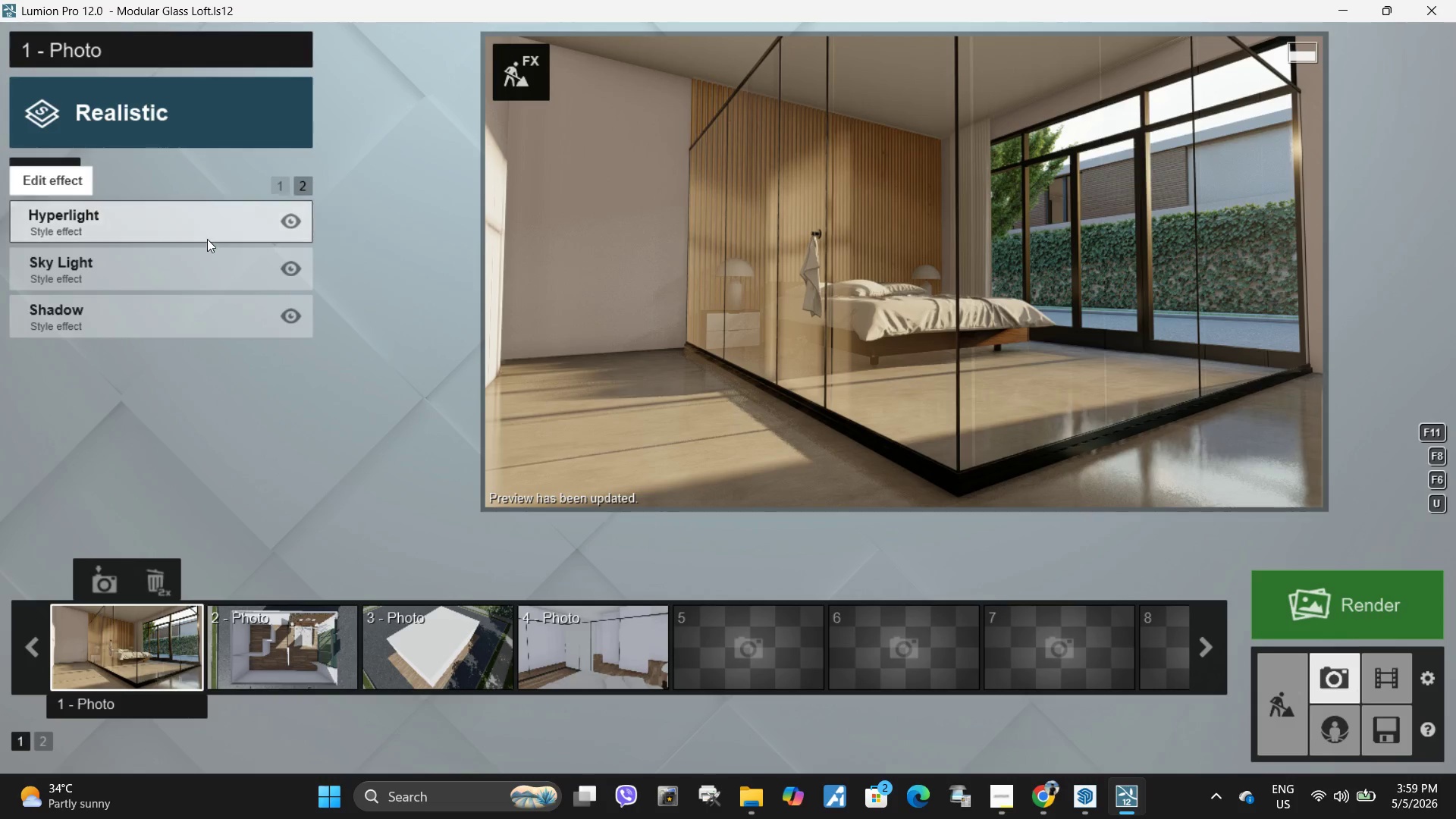 
left_click([198, 223])
 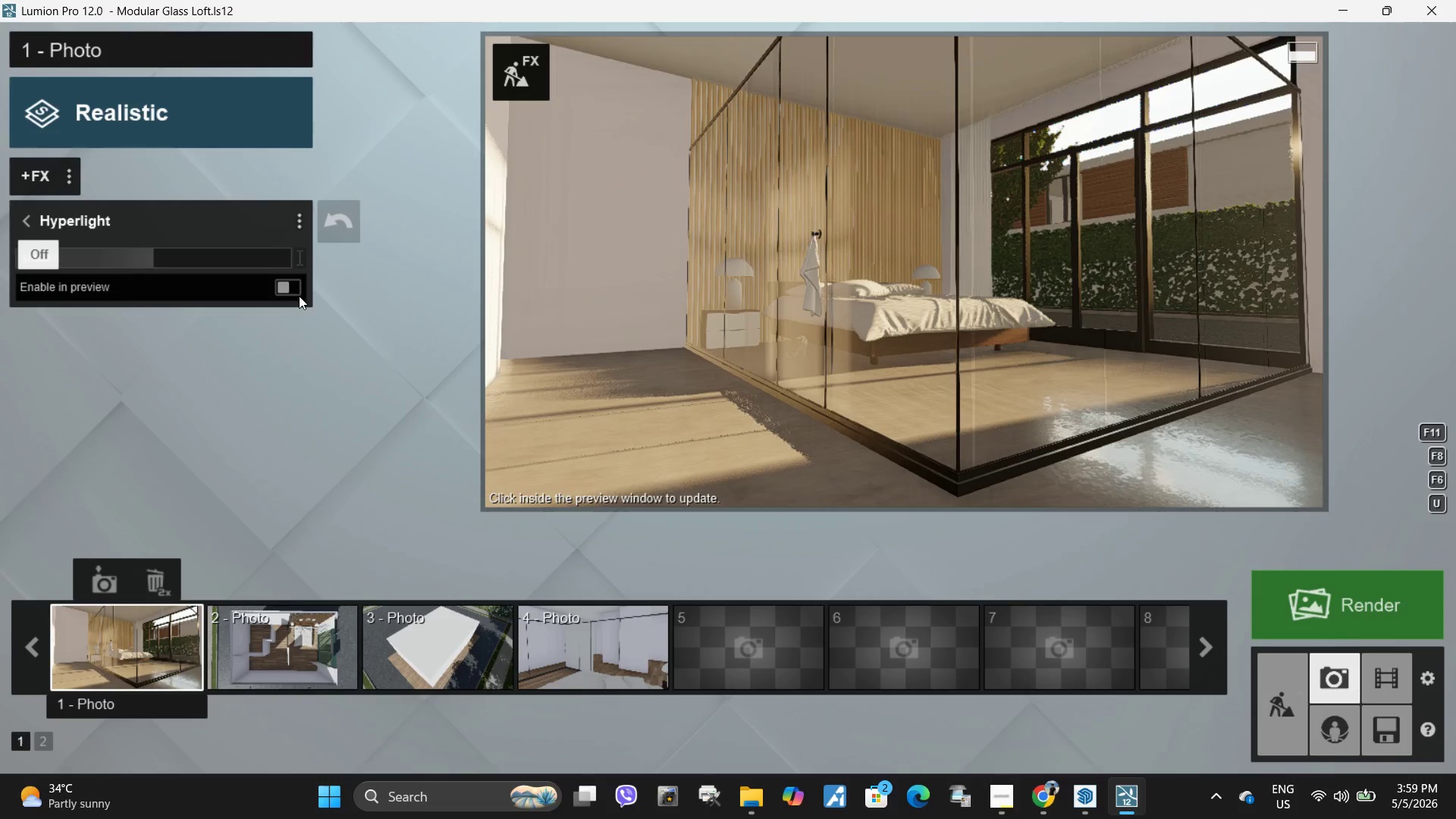 
left_click([291, 293])
 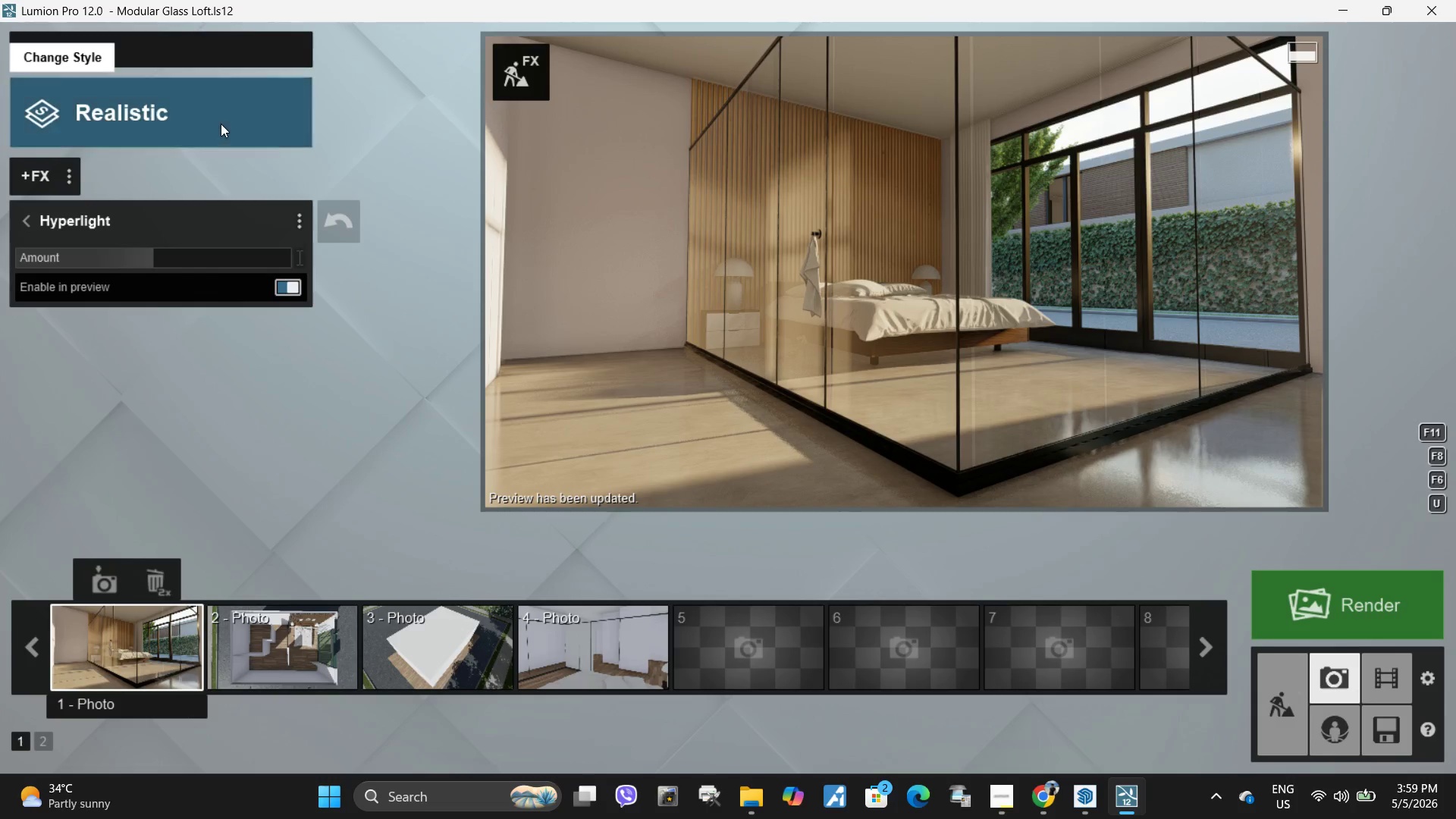 
left_click([24, 221])
 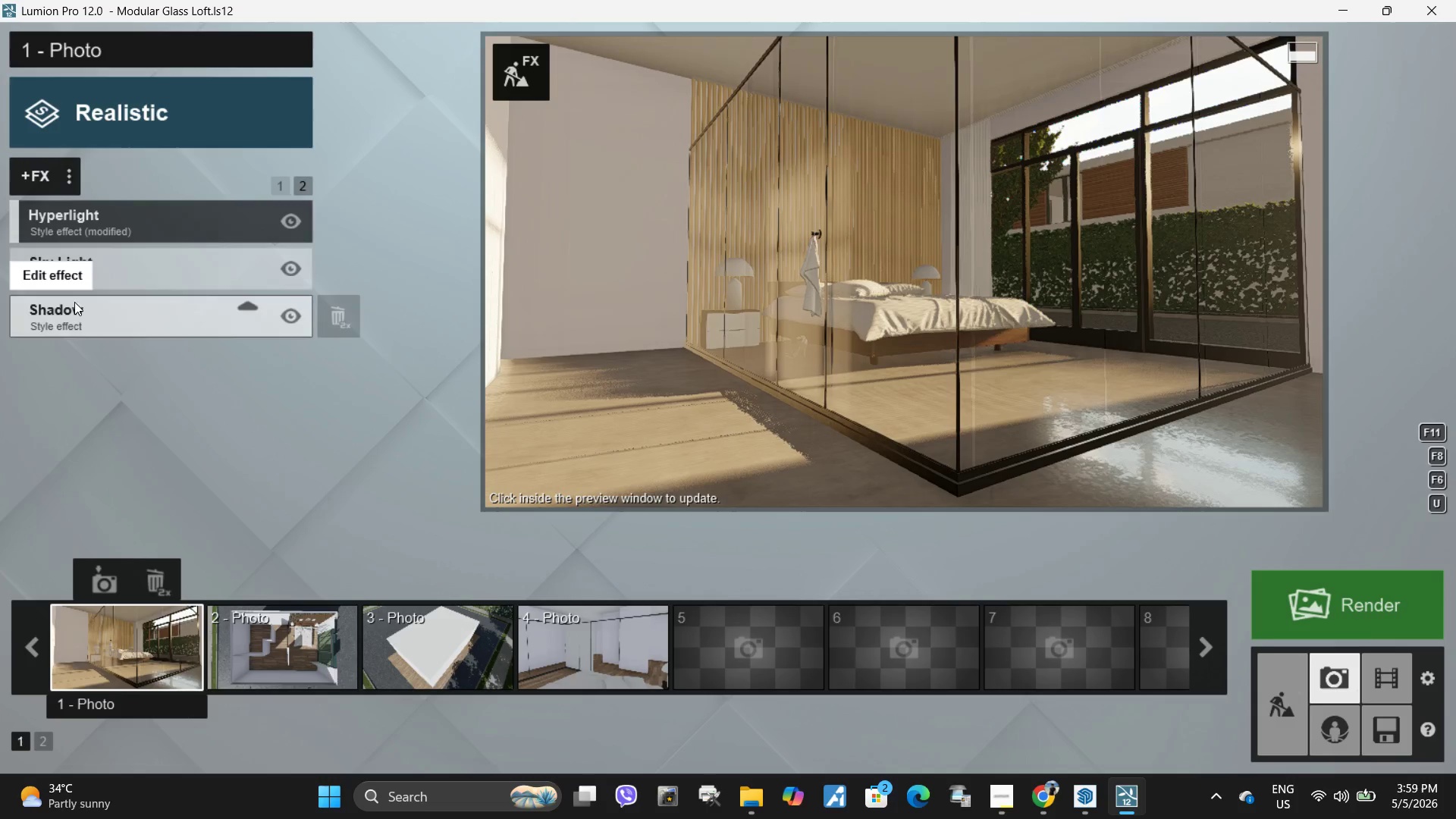 
left_click([83, 310])
 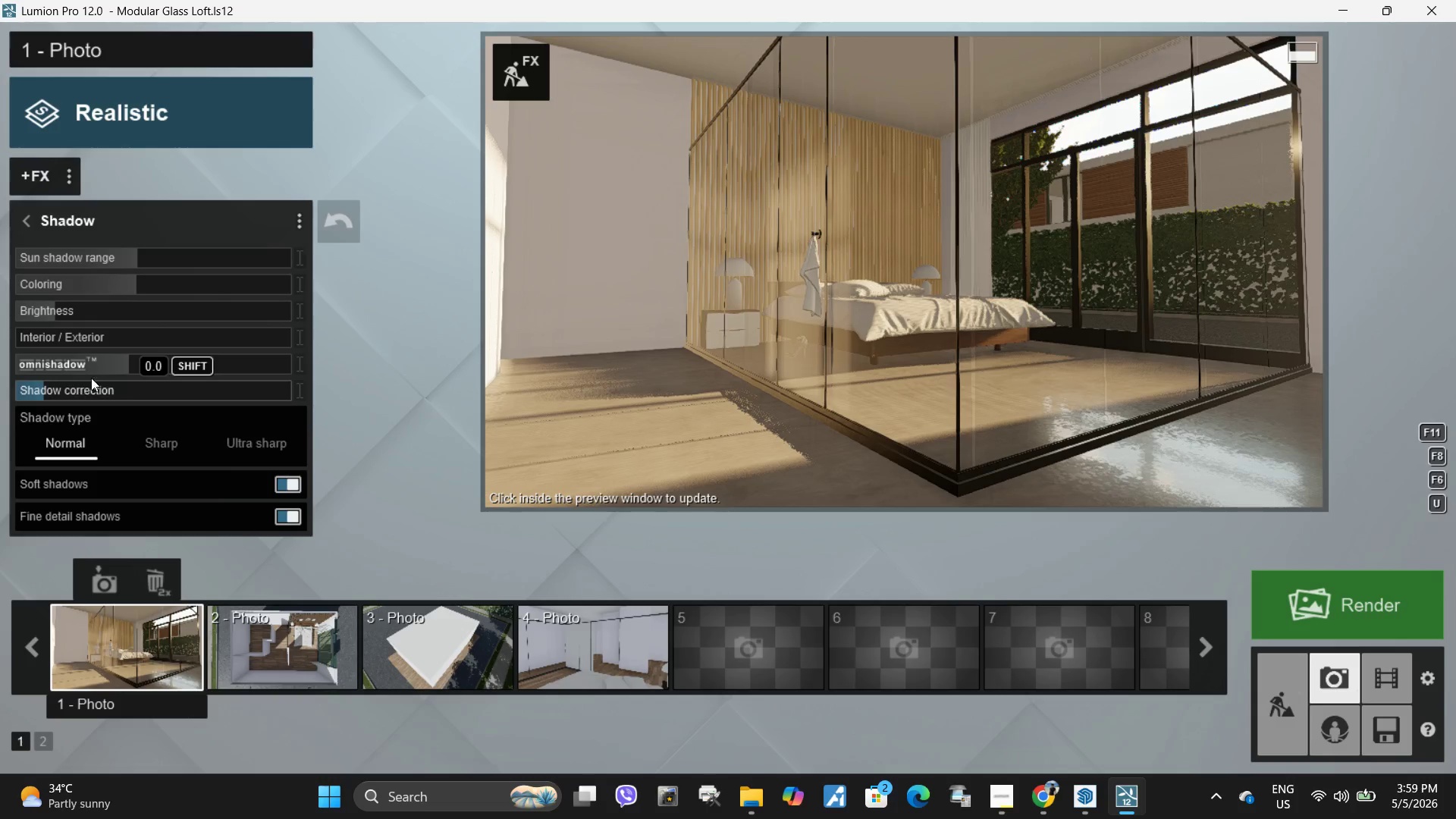 
left_click_drag(start_coordinate=[121, 363], to_coordinate=[180, 361])
 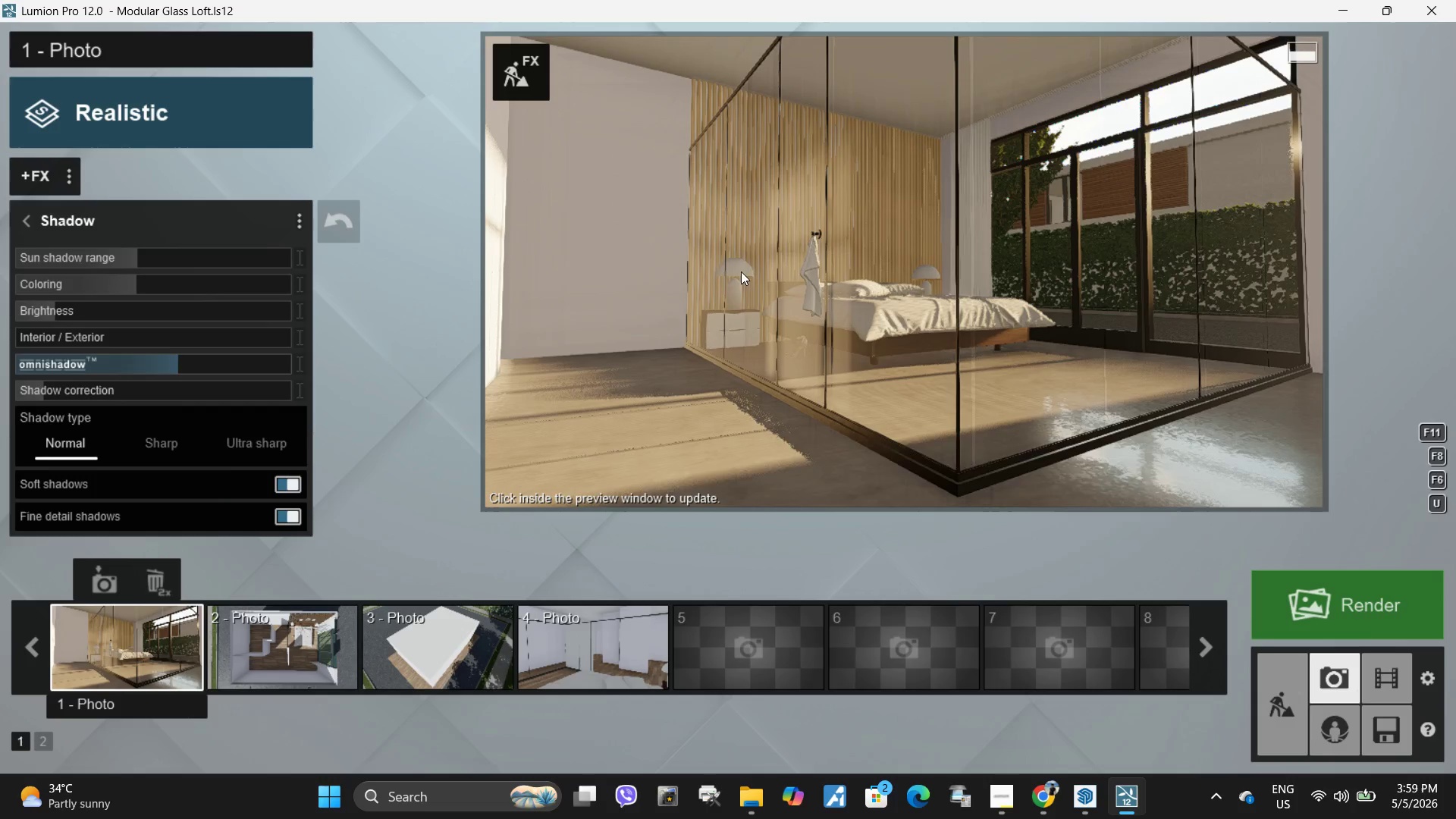 
left_click([785, 262])
 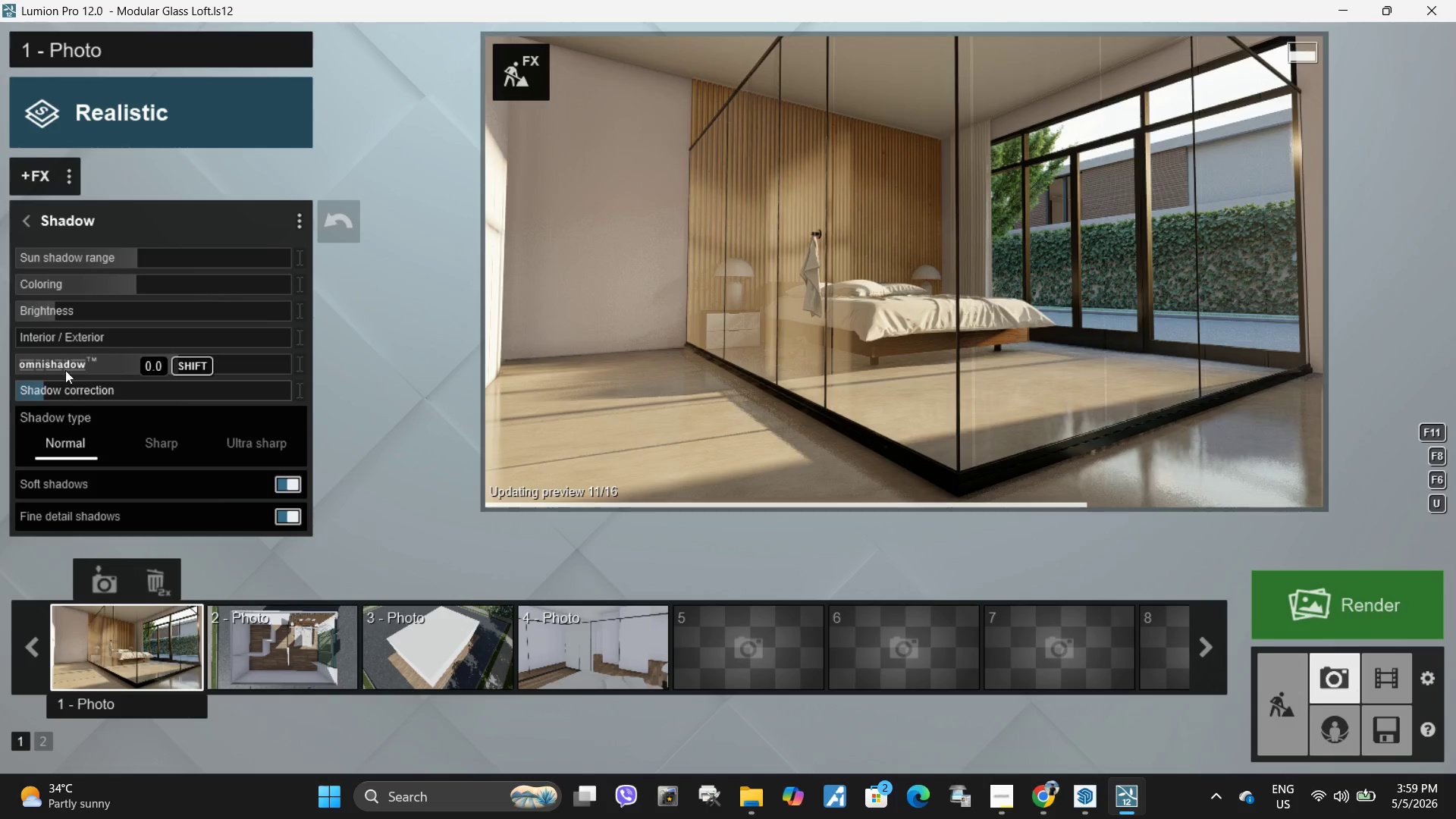 
left_click_drag(start_coordinate=[53, 336], to_coordinate=[106, 337])
 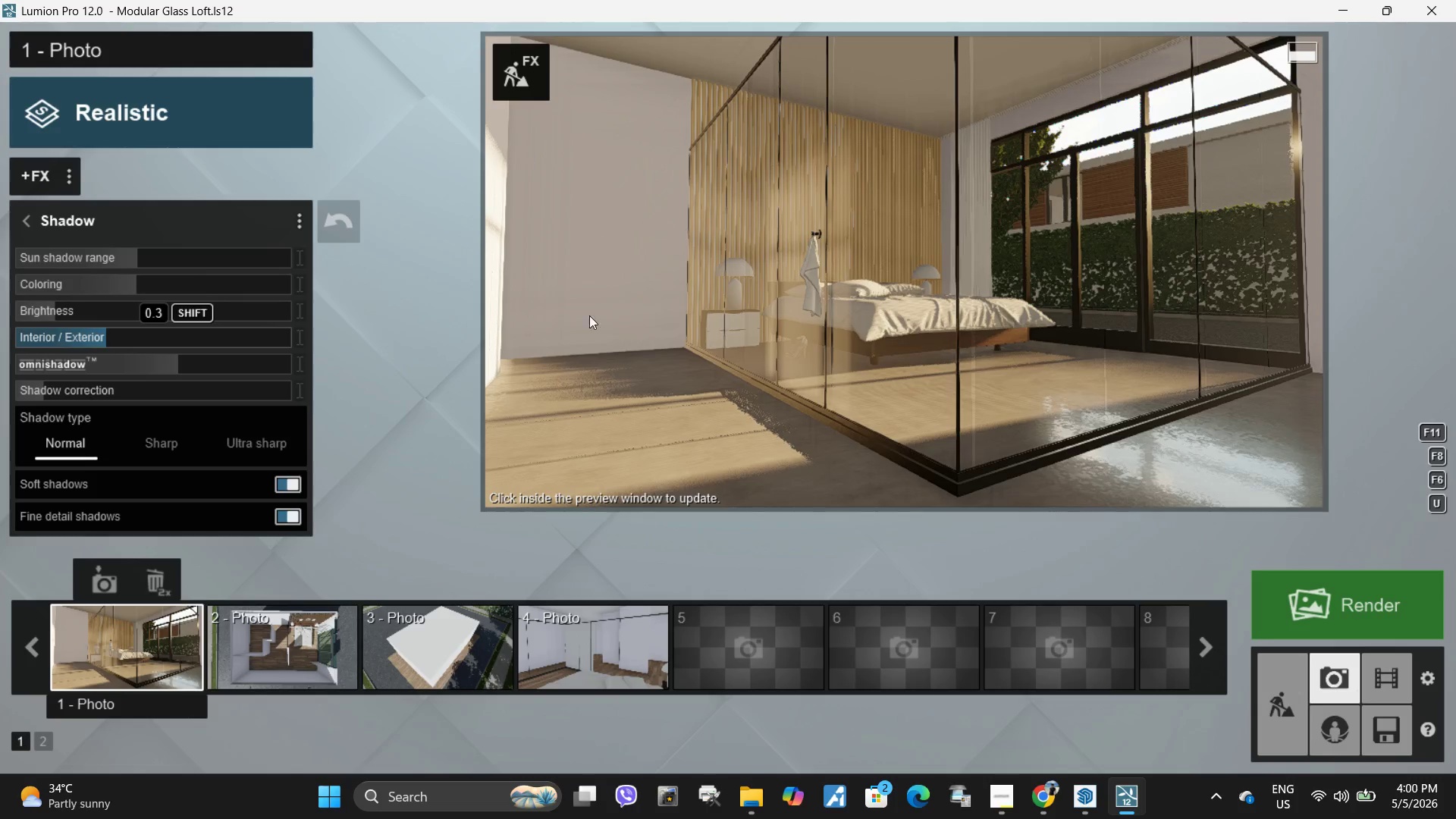 
left_click([648, 308])
 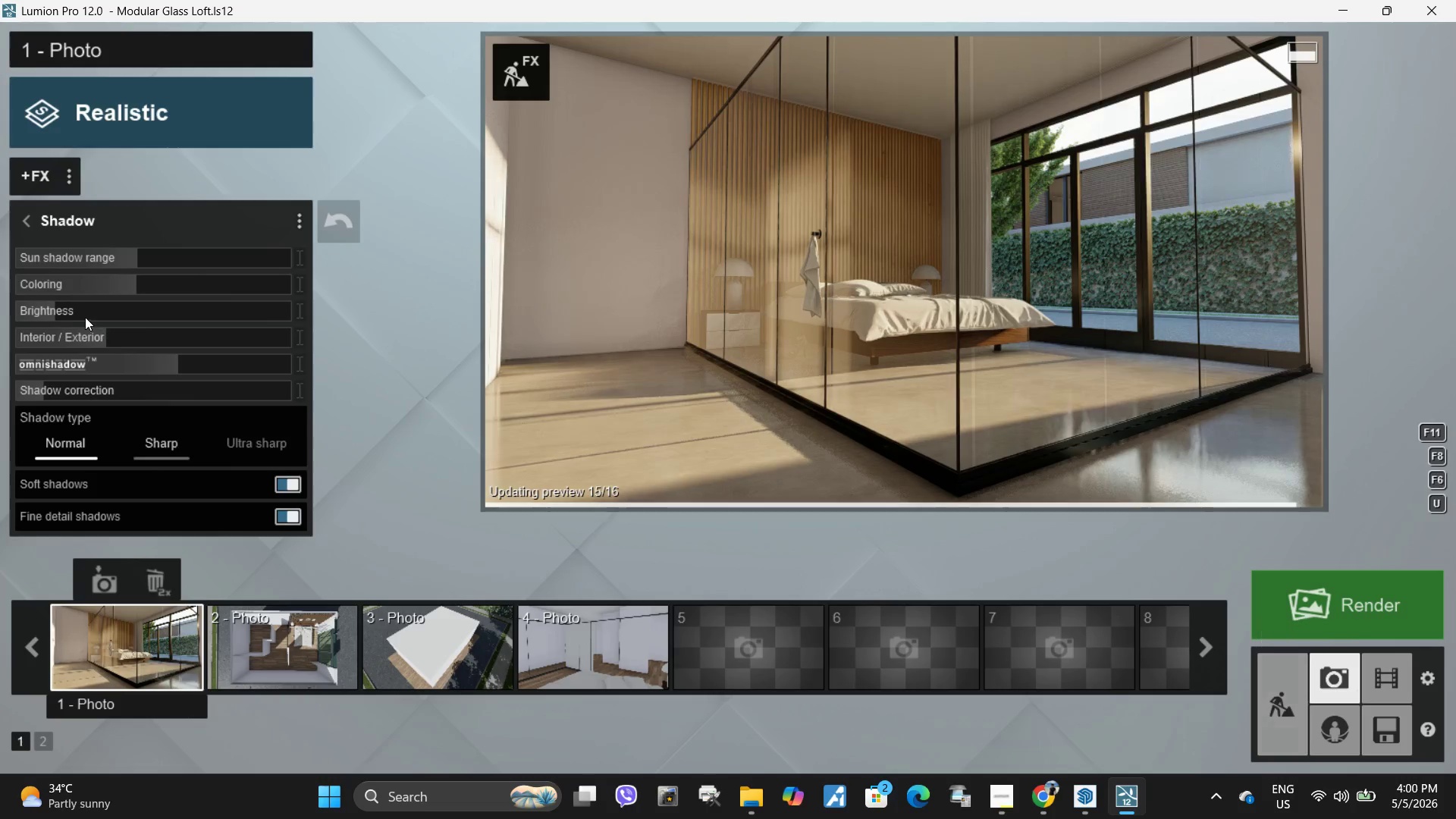 
left_click_drag(start_coordinate=[69, 311], to_coordinate=[95, 315])
 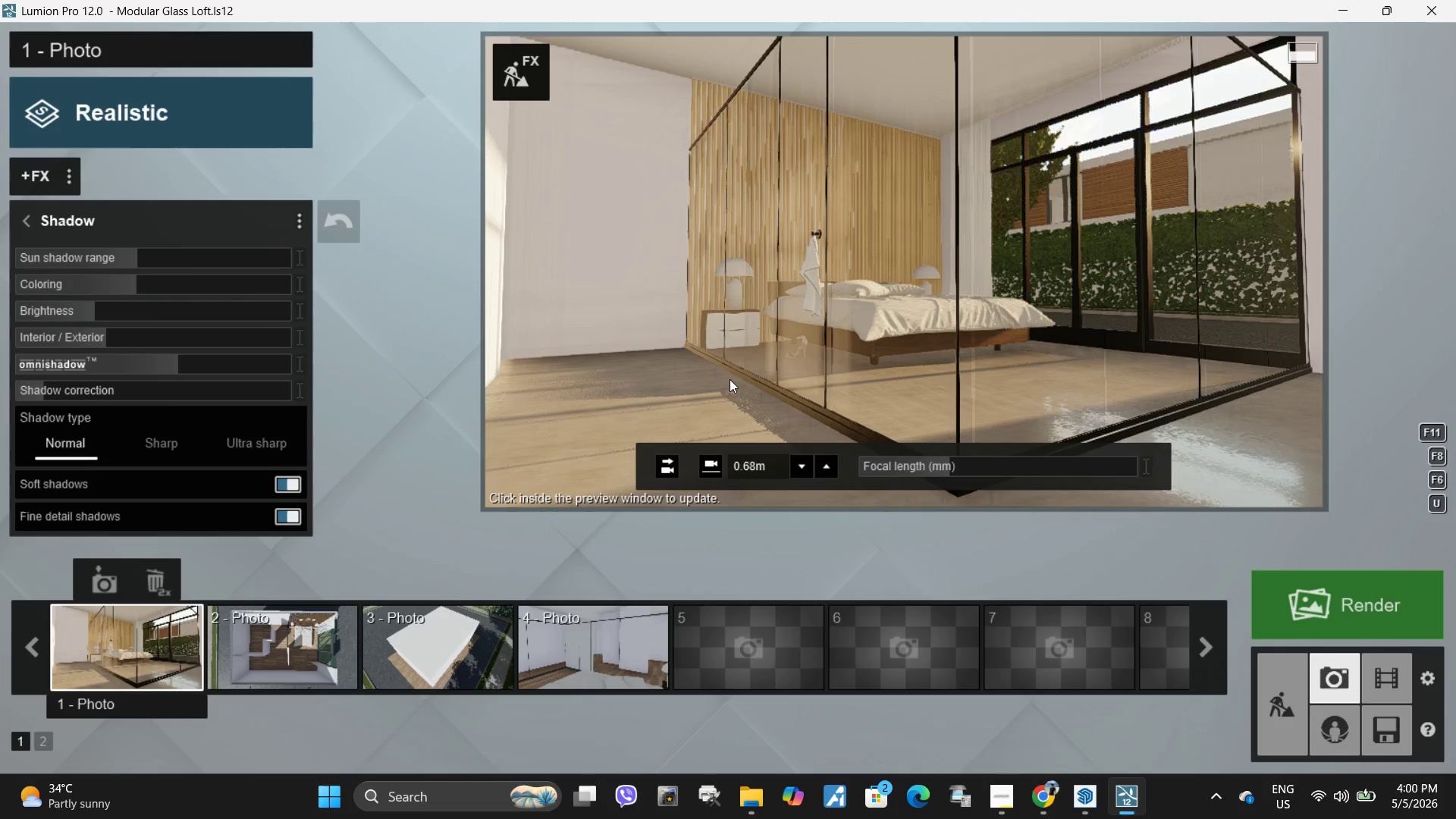 
left_click([619, 347])
 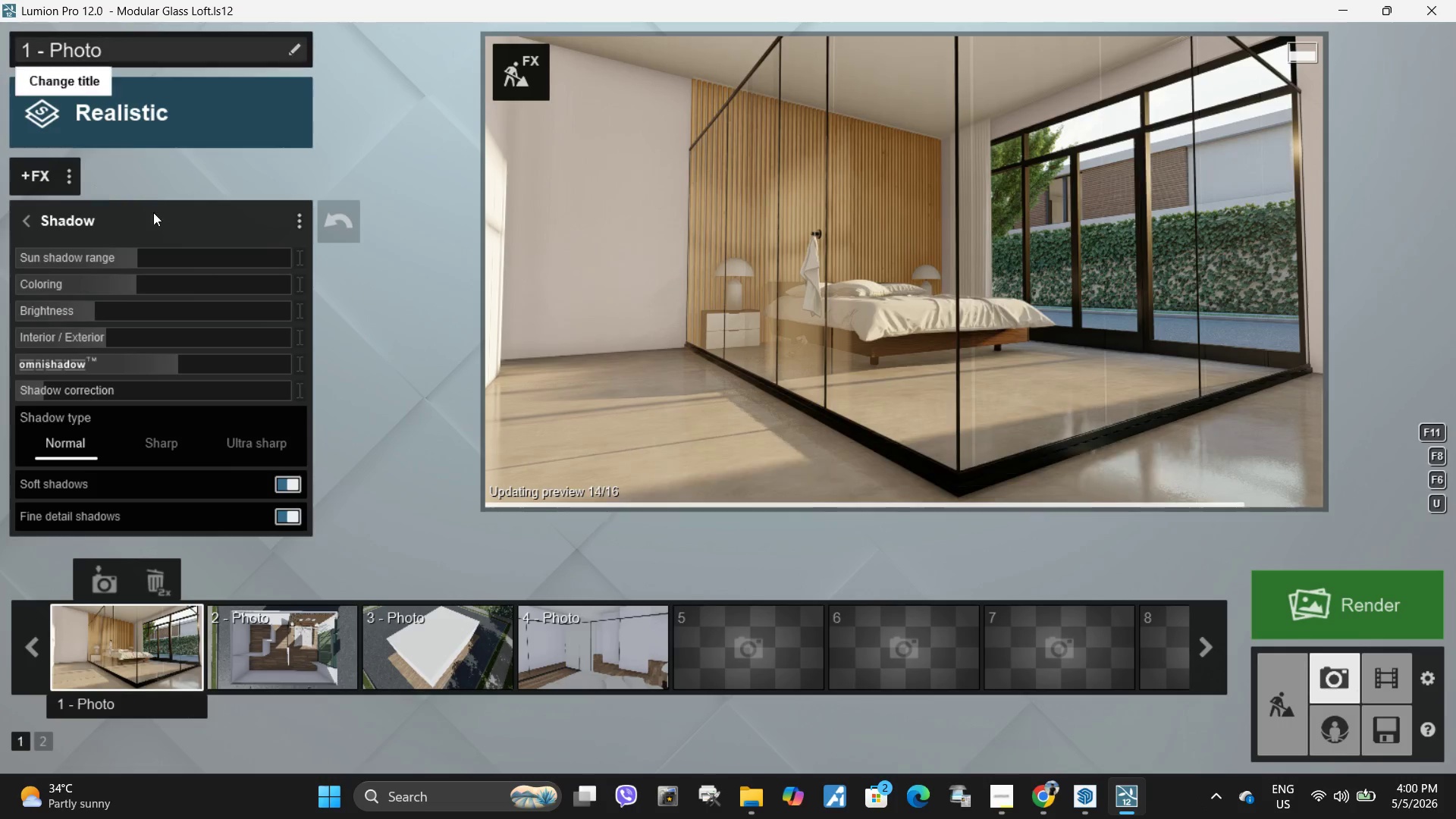 
left_click_drag(start_coordinate=[83, 309], to_coordinate=[59, 310])
 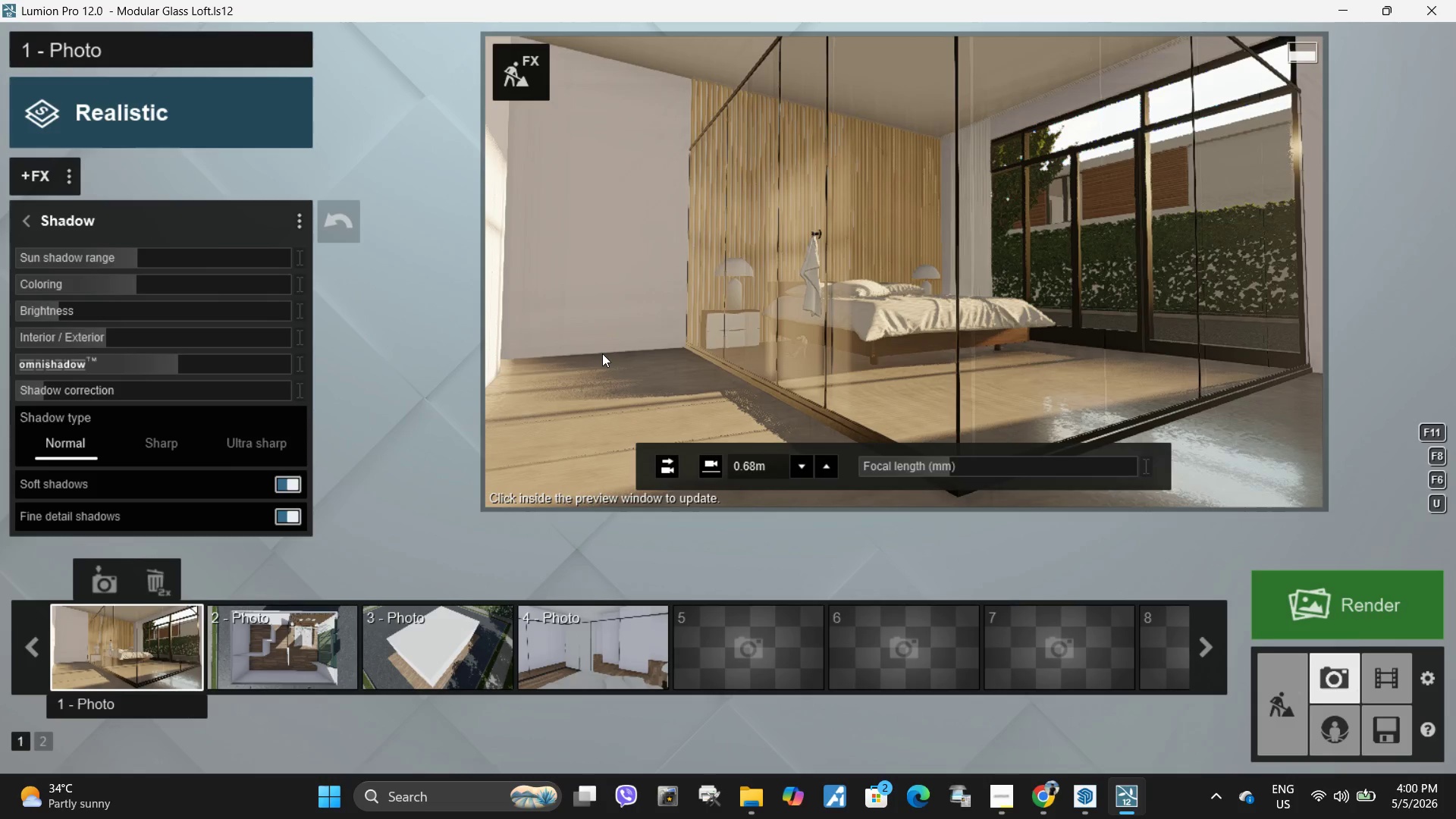 
left_click([597, 352])
 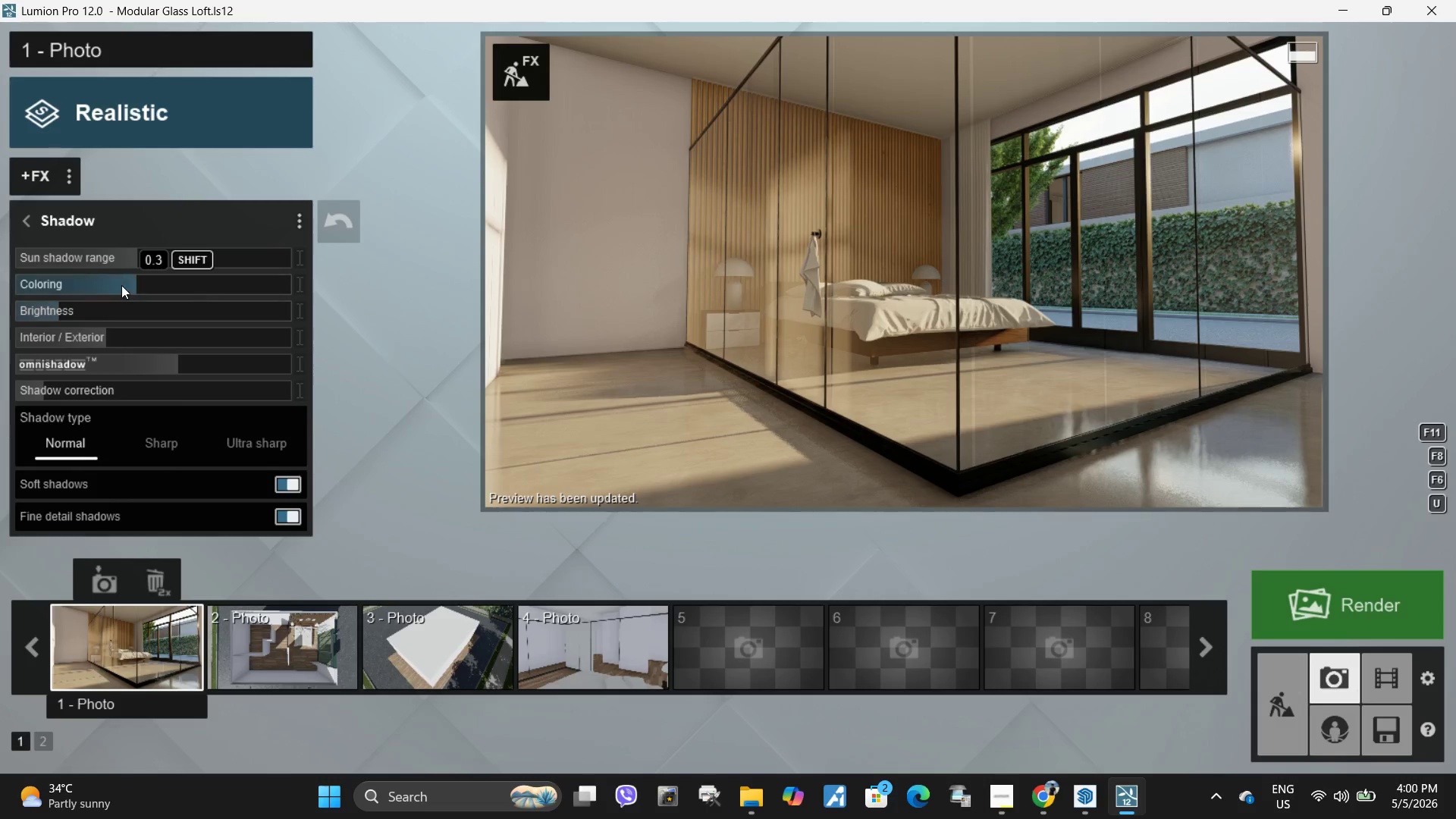 
left_click_drag(start_coordinate=[132, 258], to_coordinate=[157, 274])
 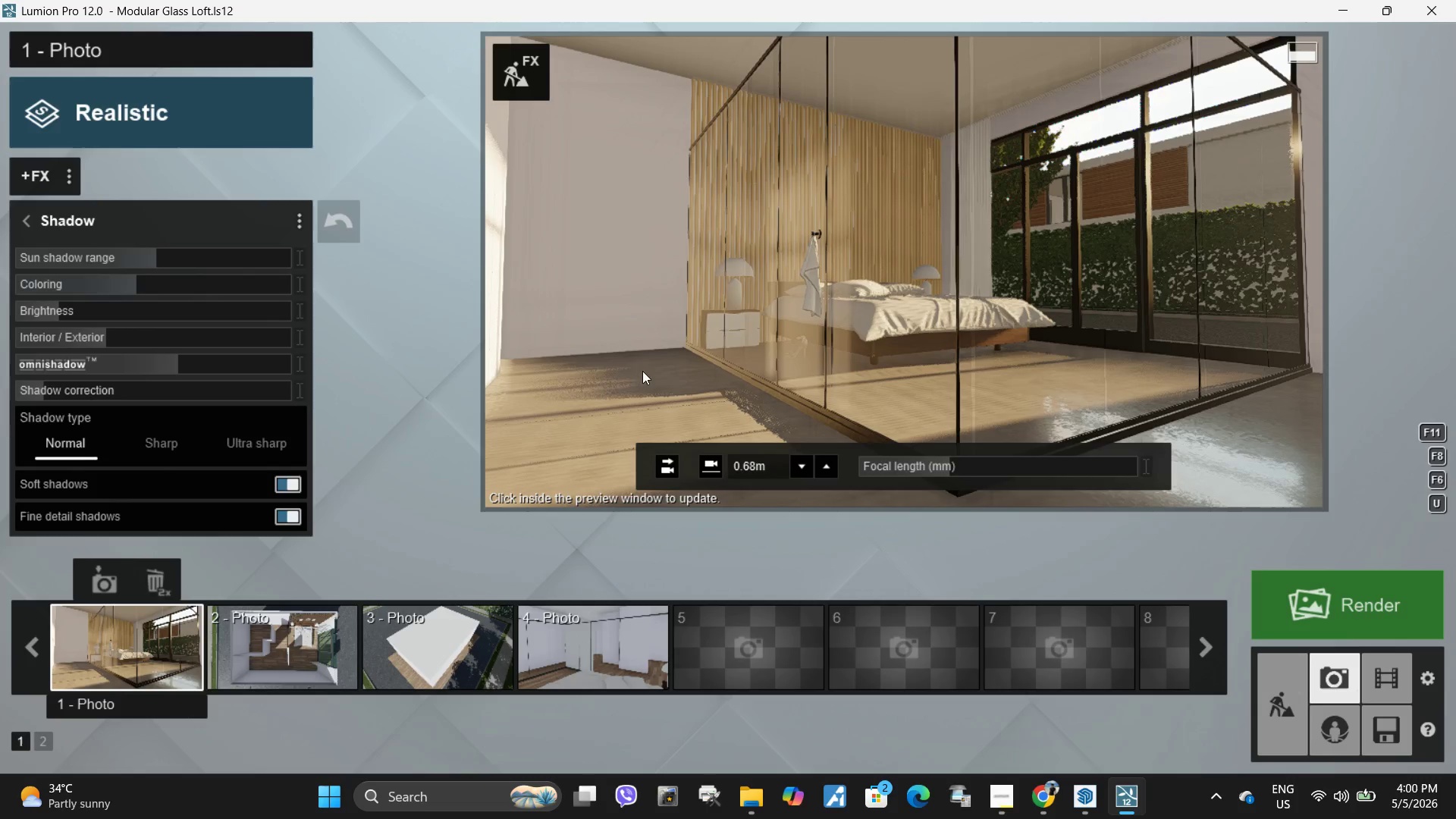 
left_click([649, 367])
 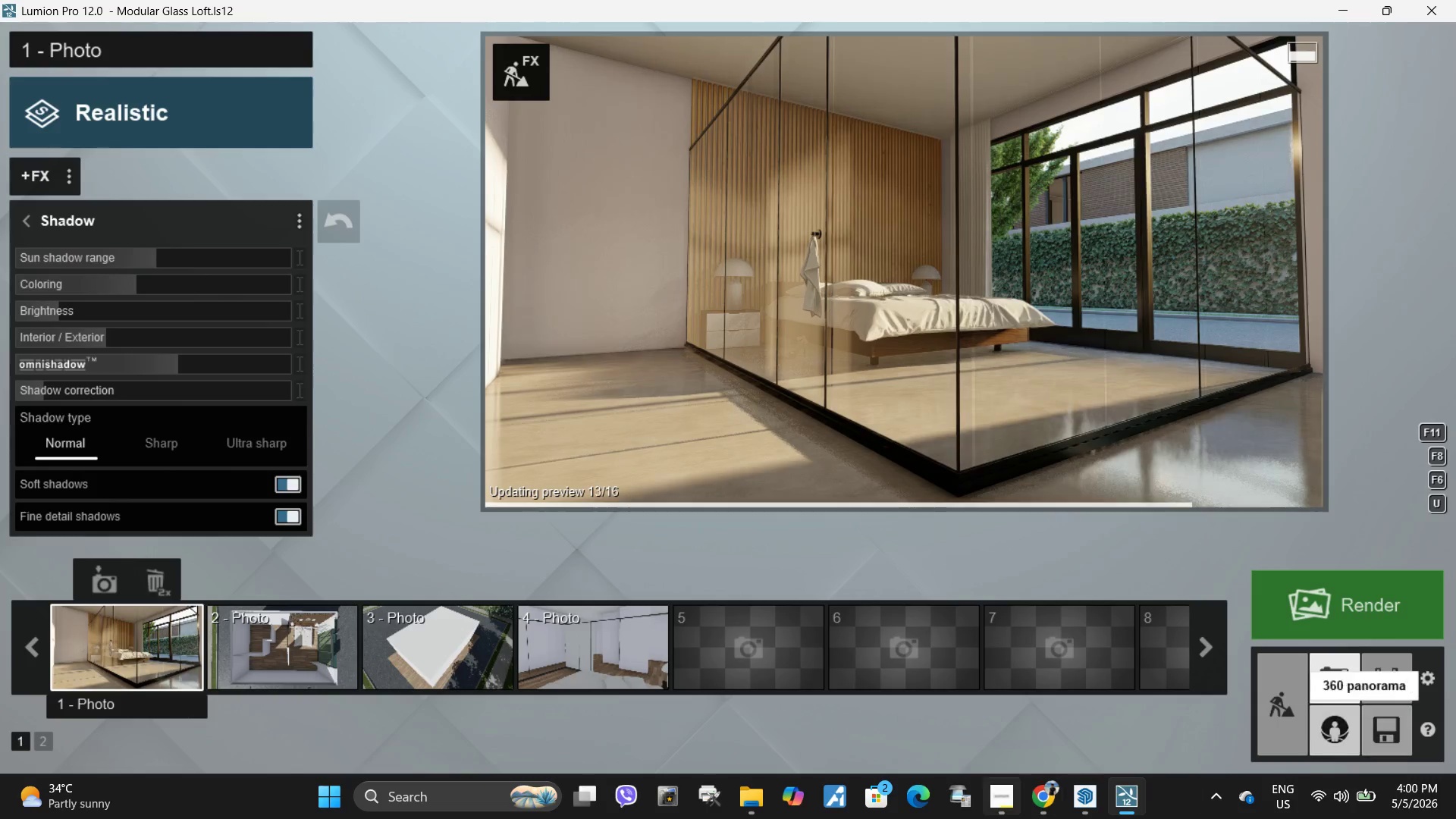 
mouse_move([981, 701])
 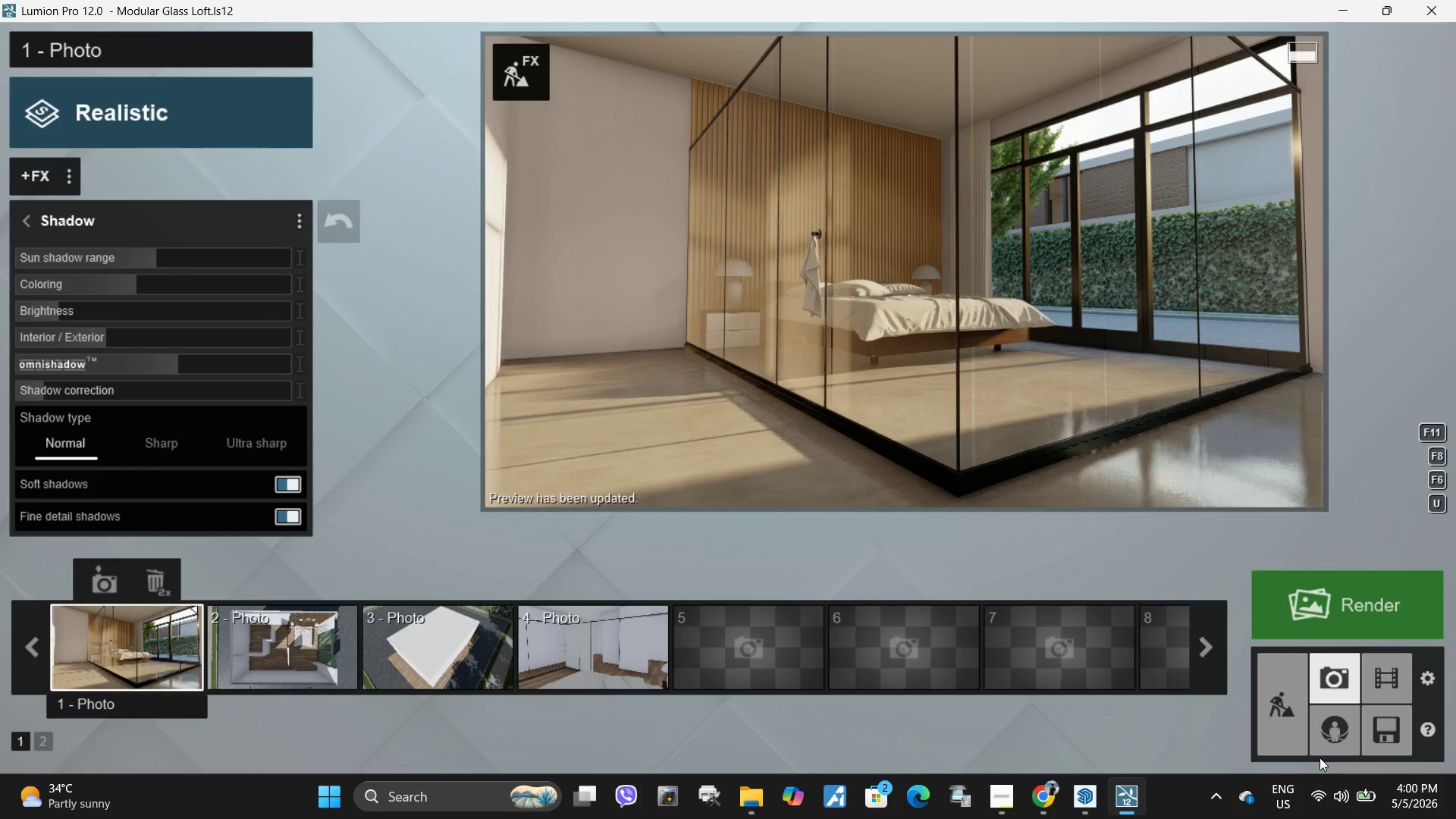 
wait(11.62)
 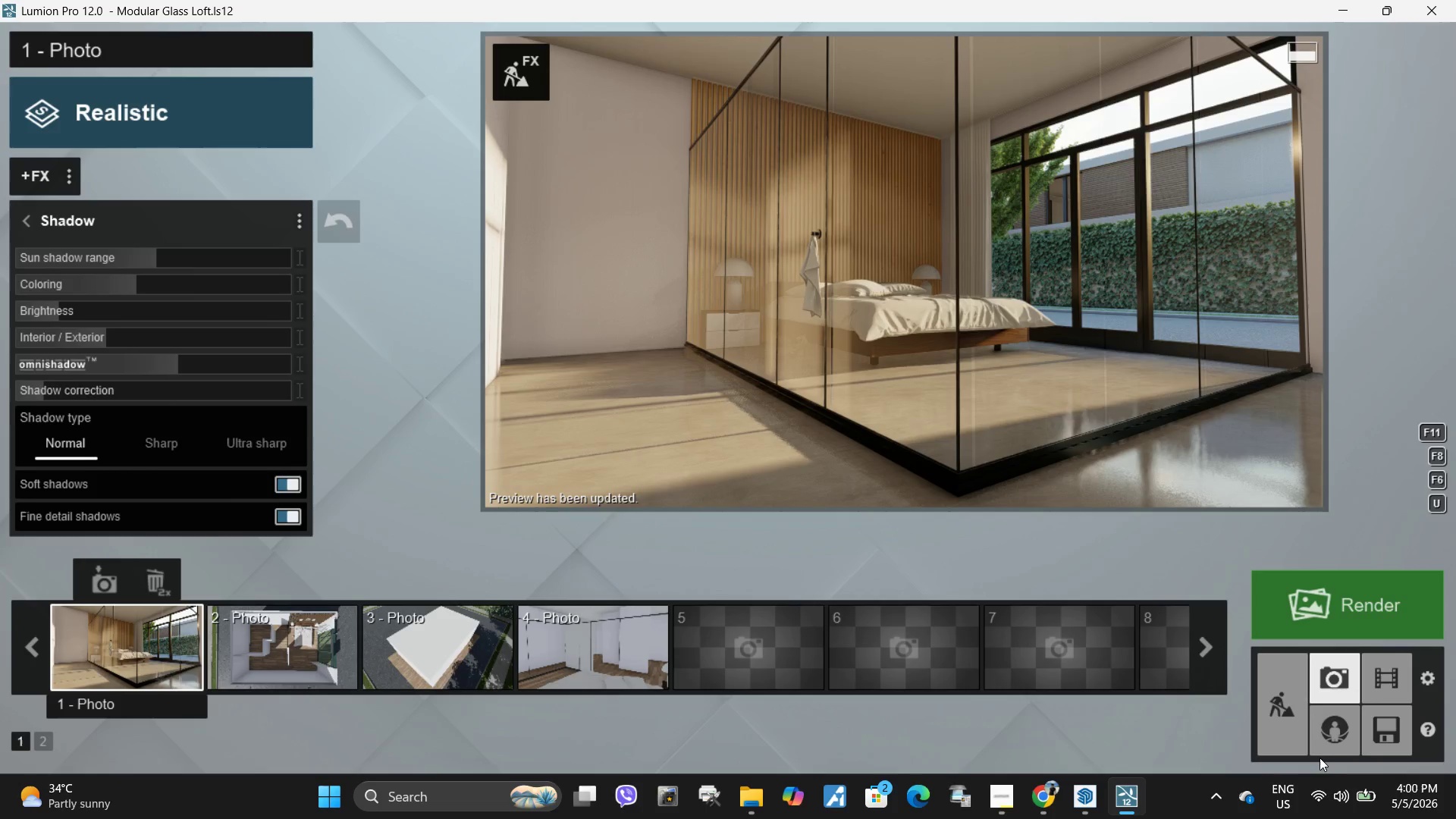 
hold_key(key=W, duration=0.41)
 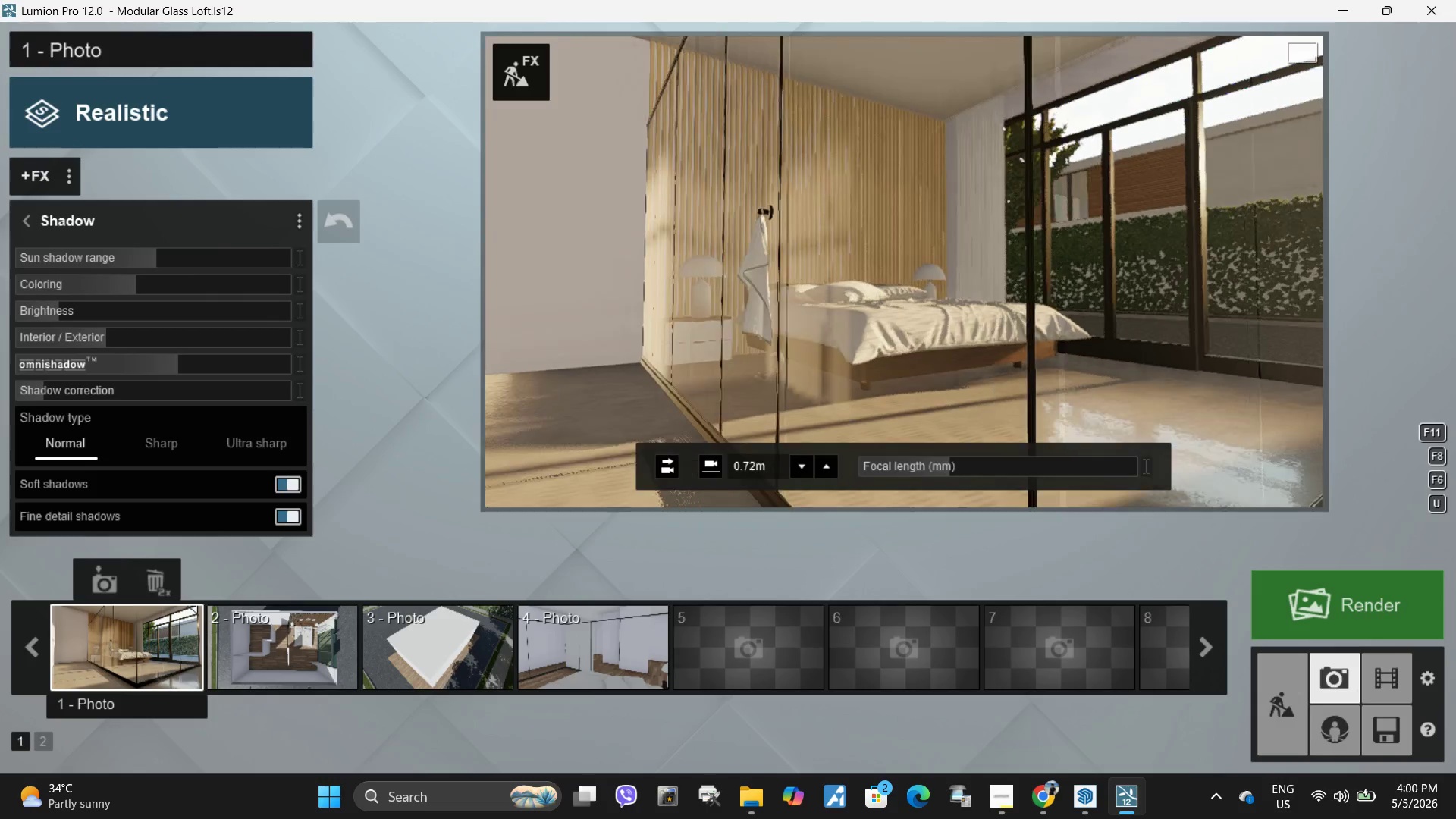 
hold_key(key=W, duration=0.34)
 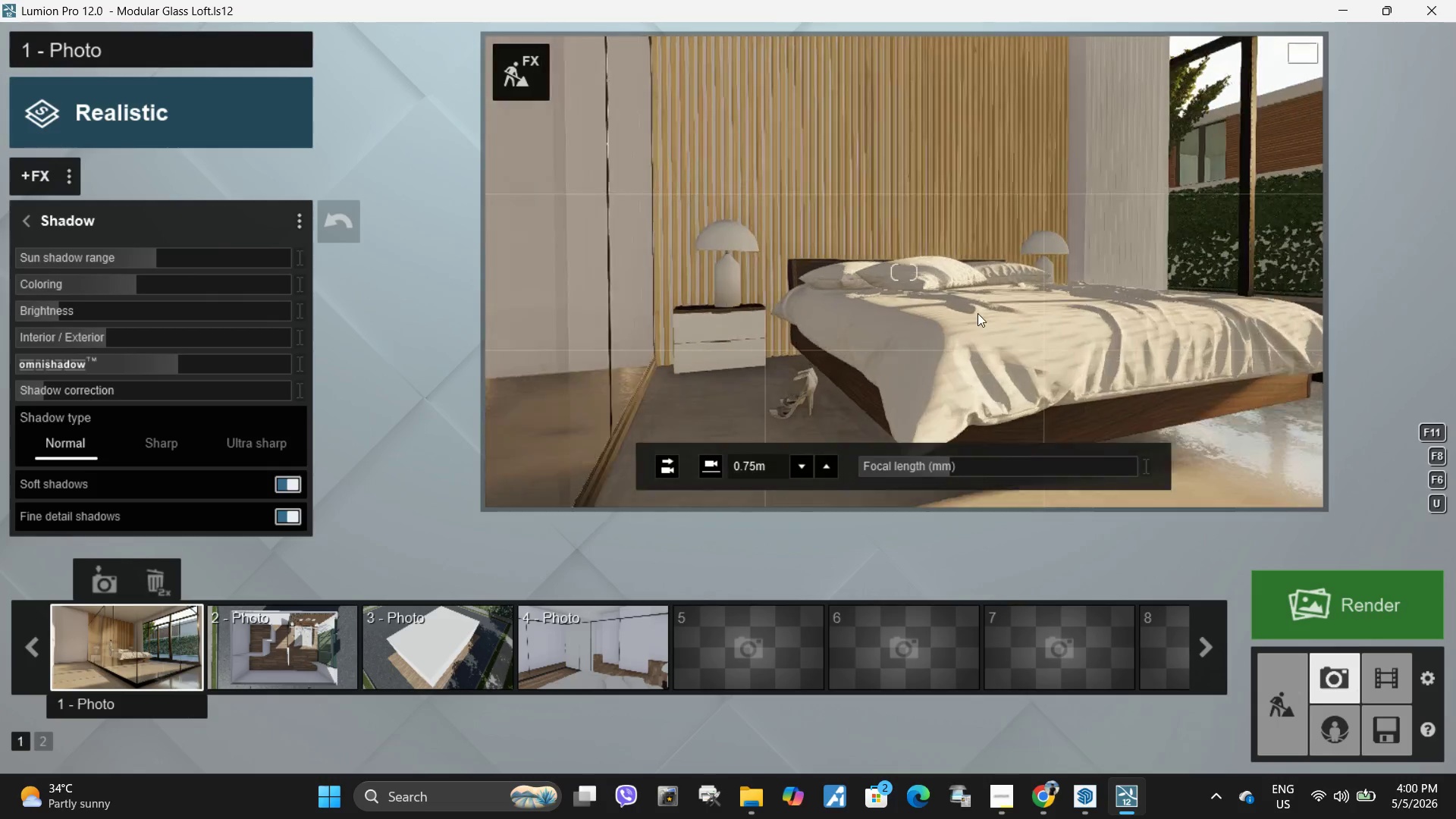 
key(W)
 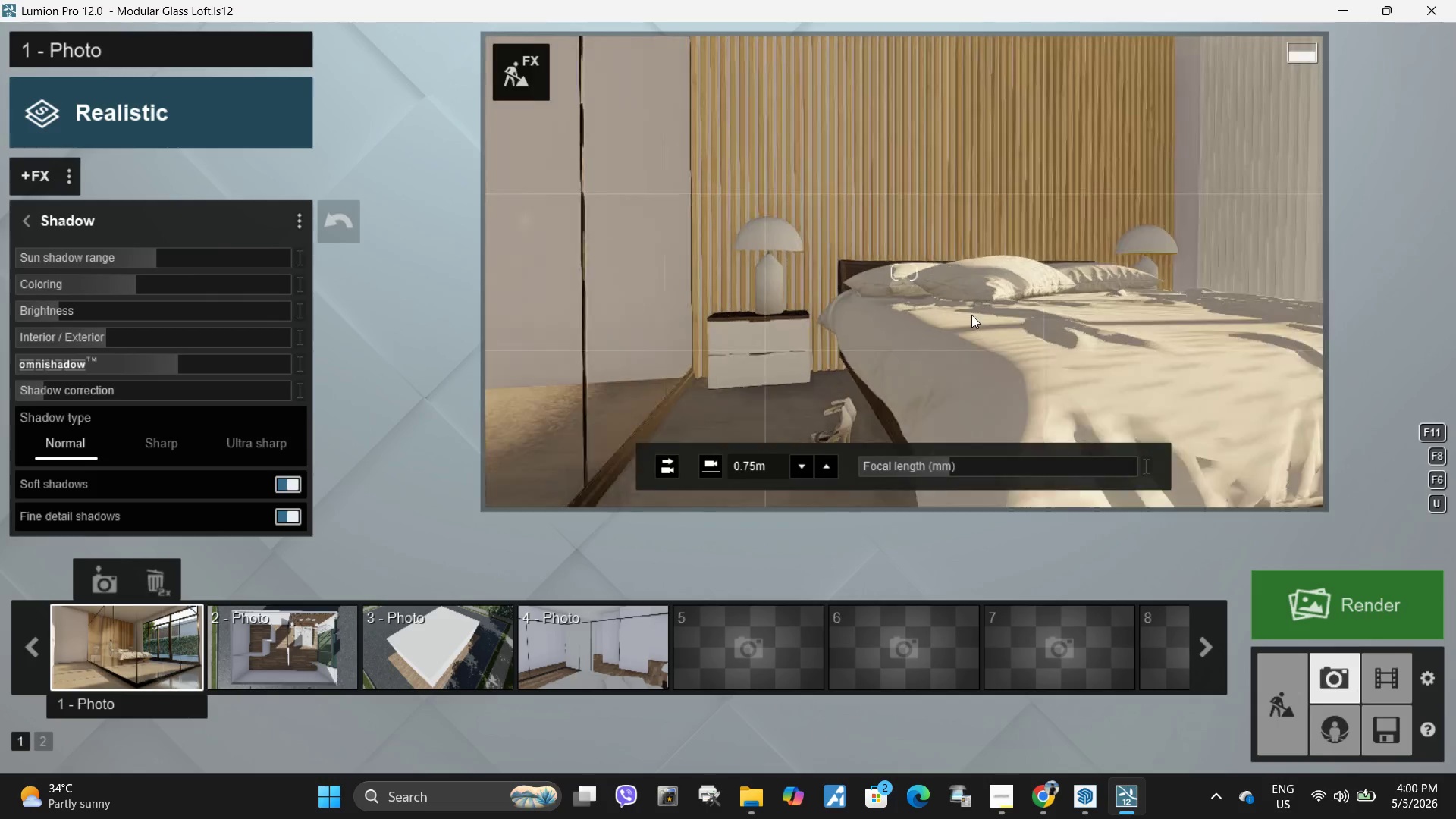 
type(wwwwesq)
 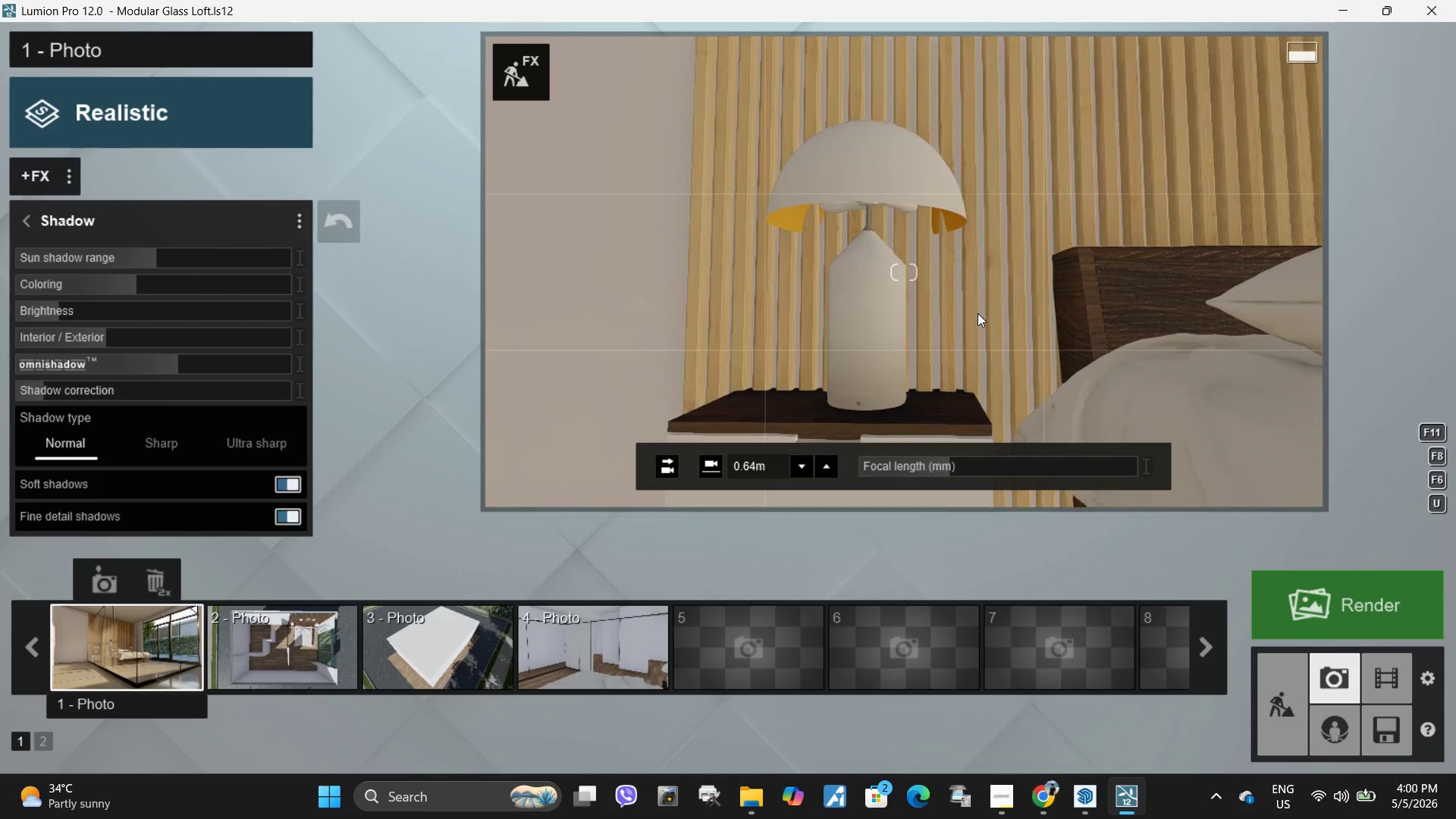 
right_click([977, 313])
 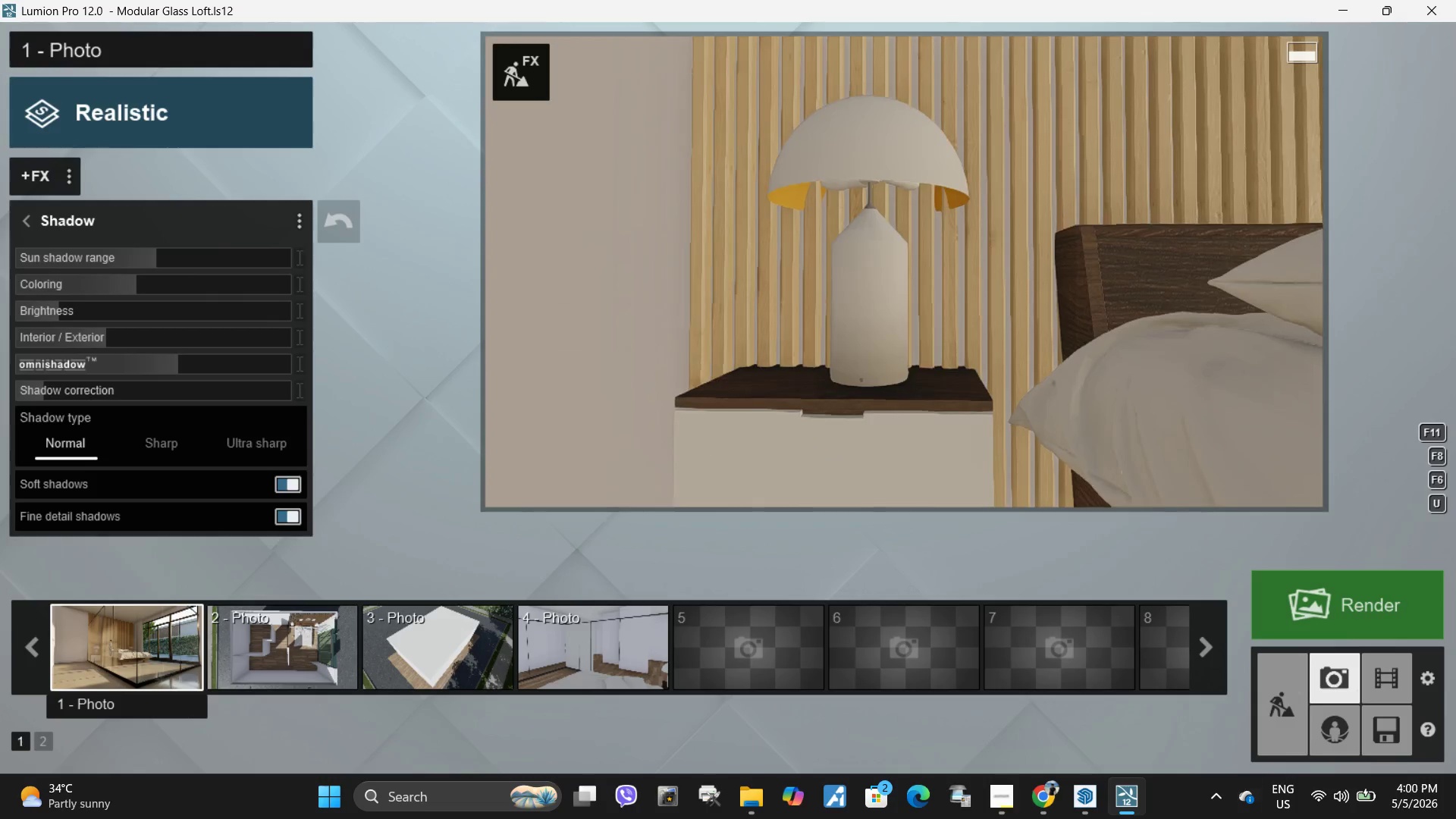 
left_click([1071, 793])
 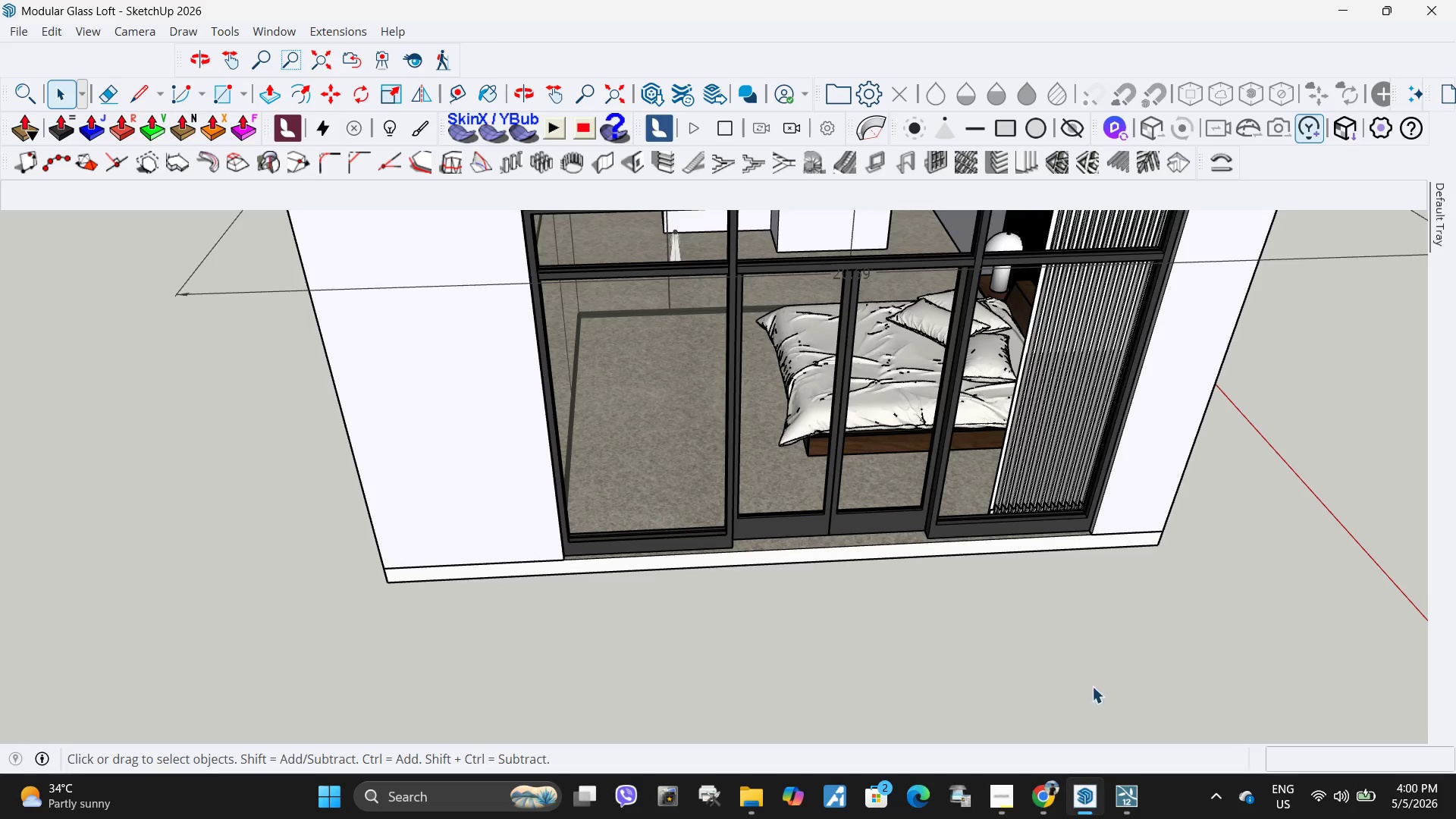 
scroll: coordinate [832, 551], scroll_direction: down, amount: 10.0
 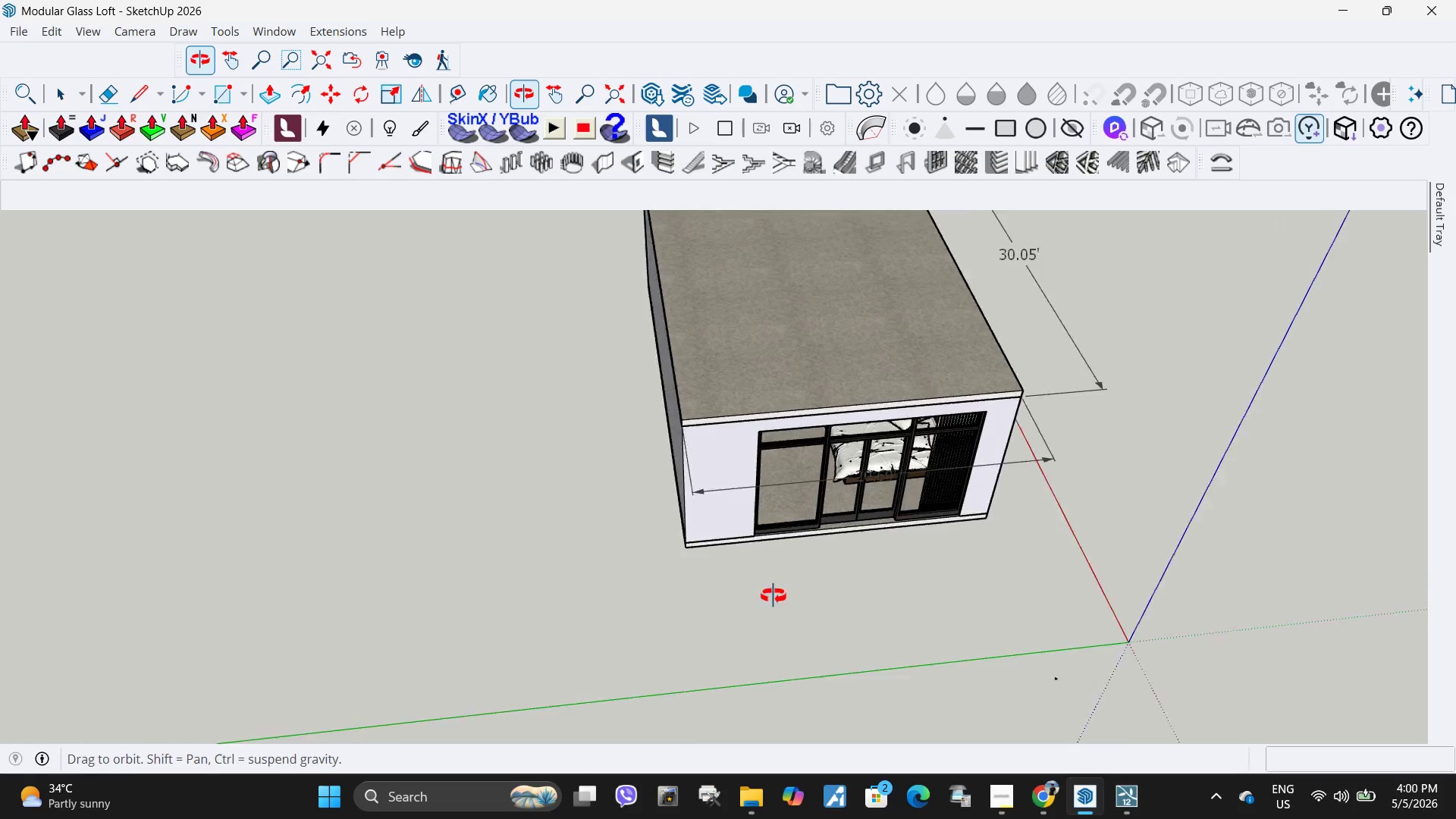 
left_click([769, 374])
 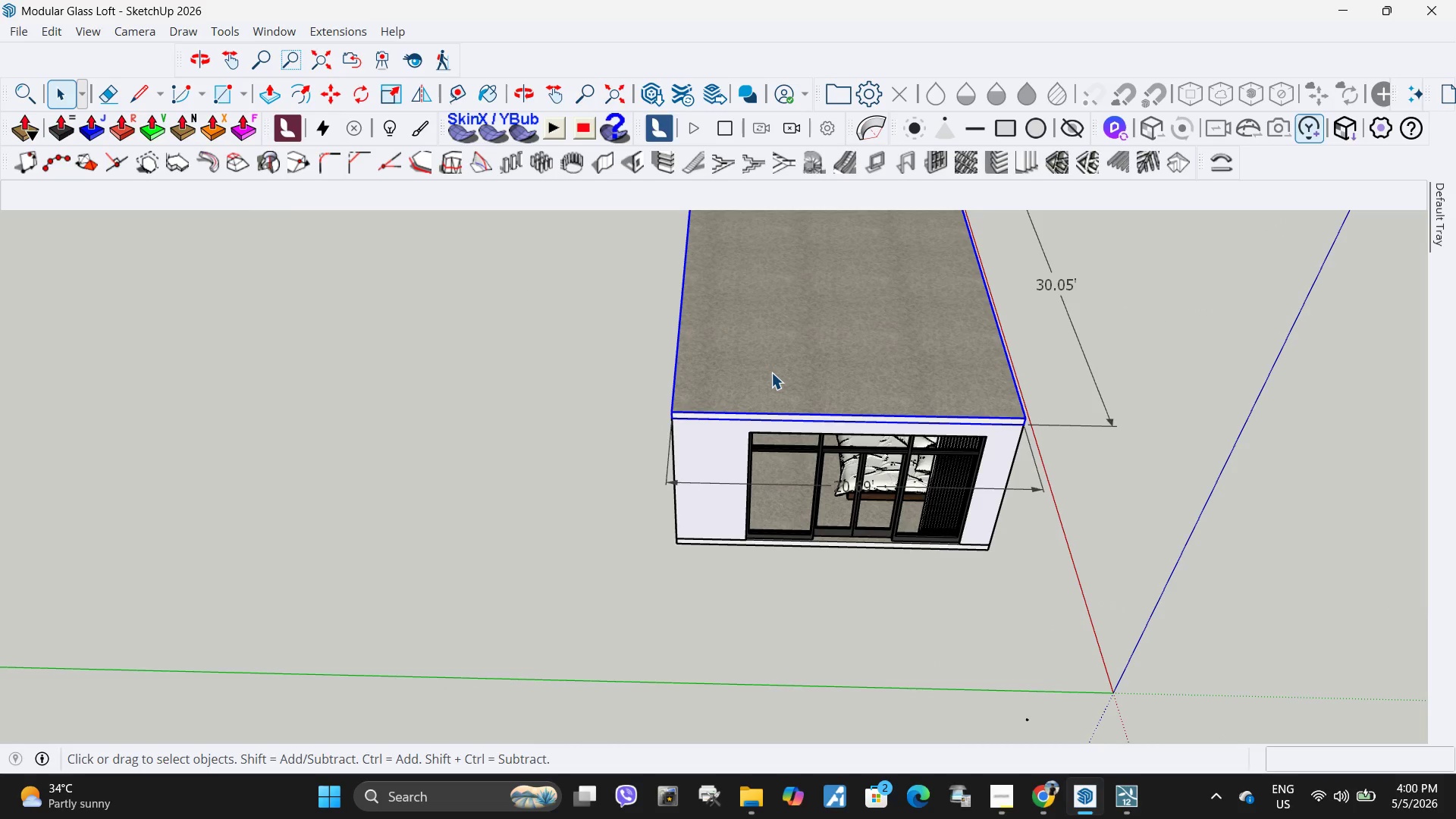 
key(M)
 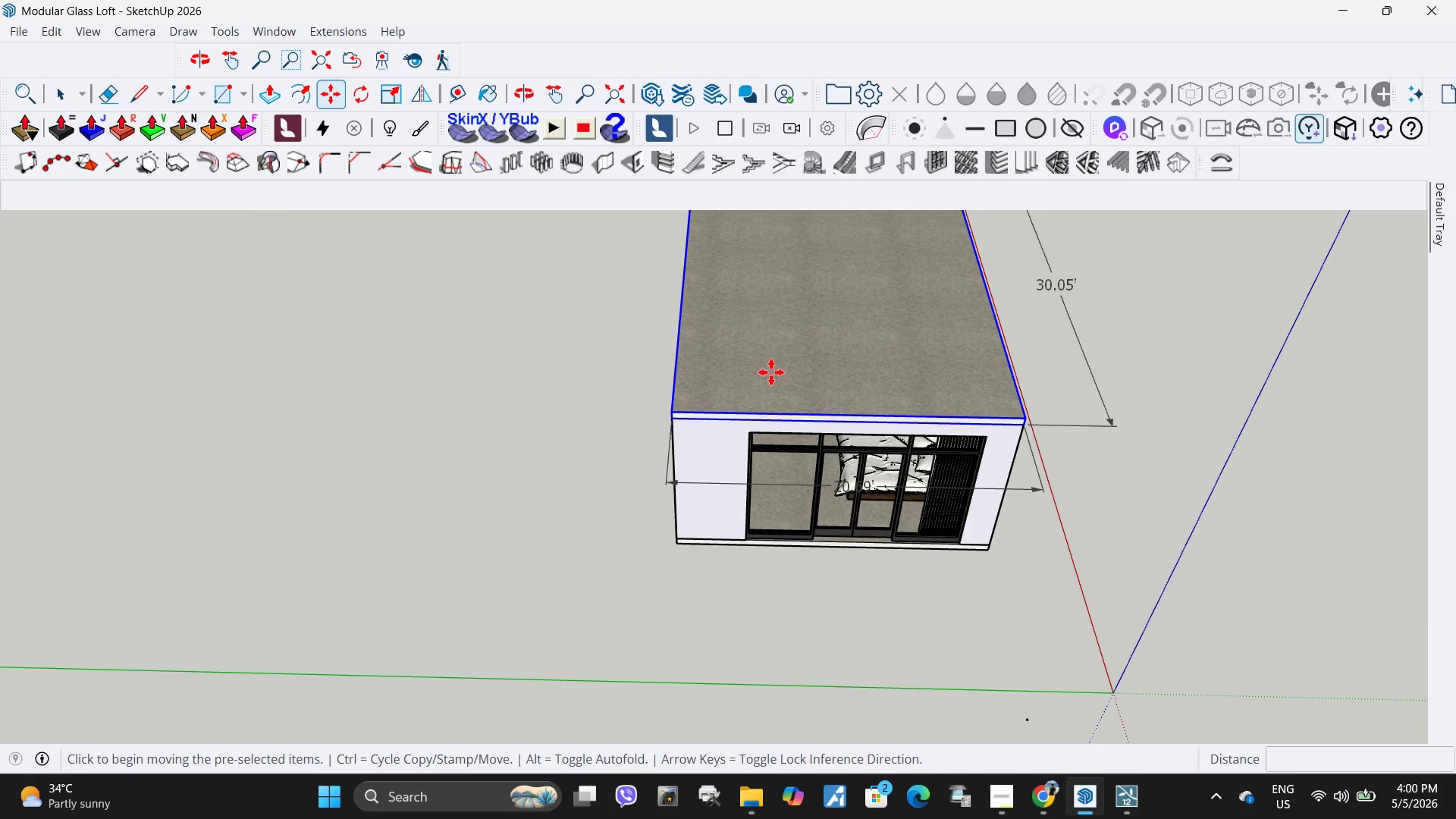 
left_click([771, 372])
 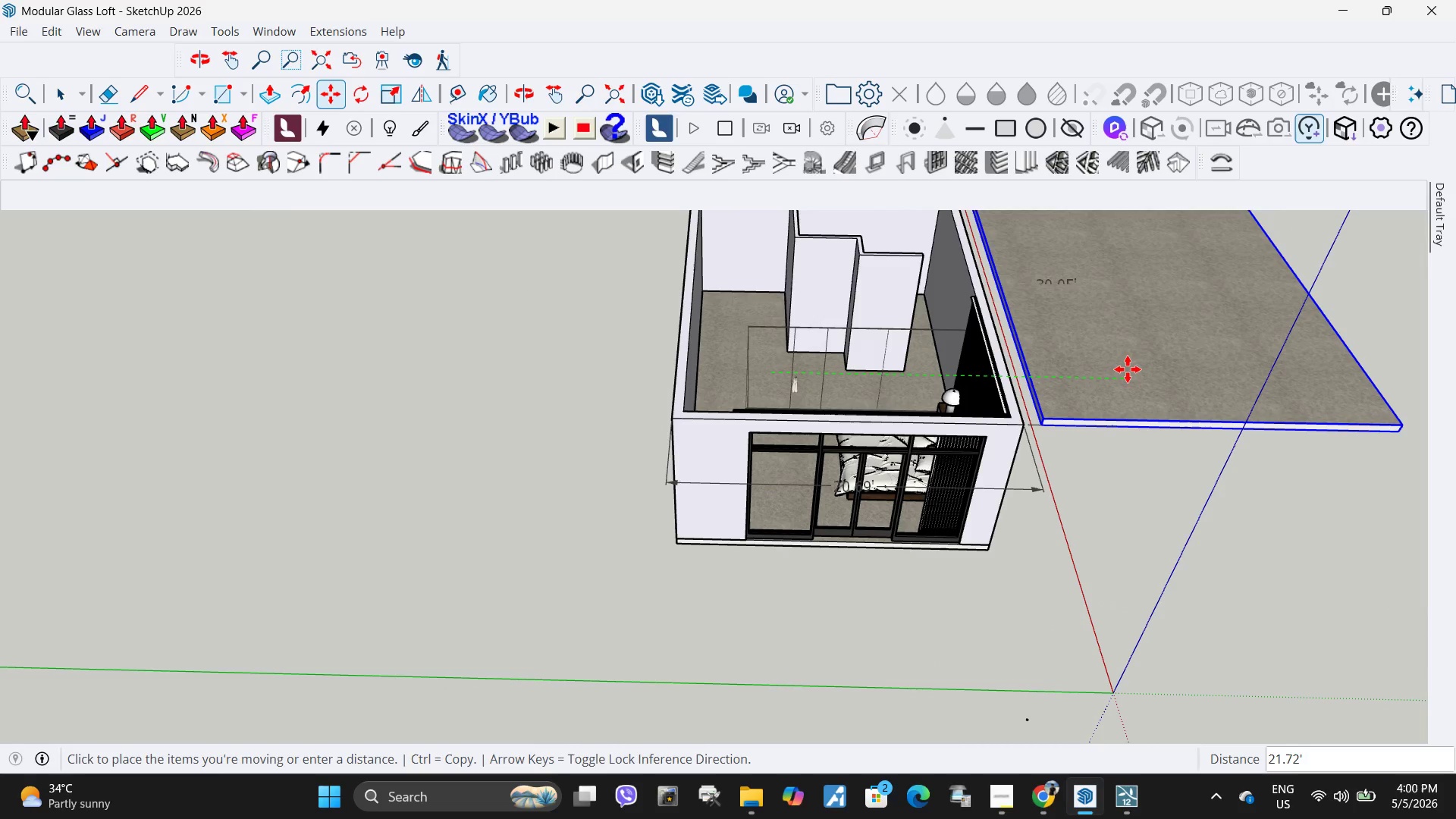 
left_click([1128, 369])
 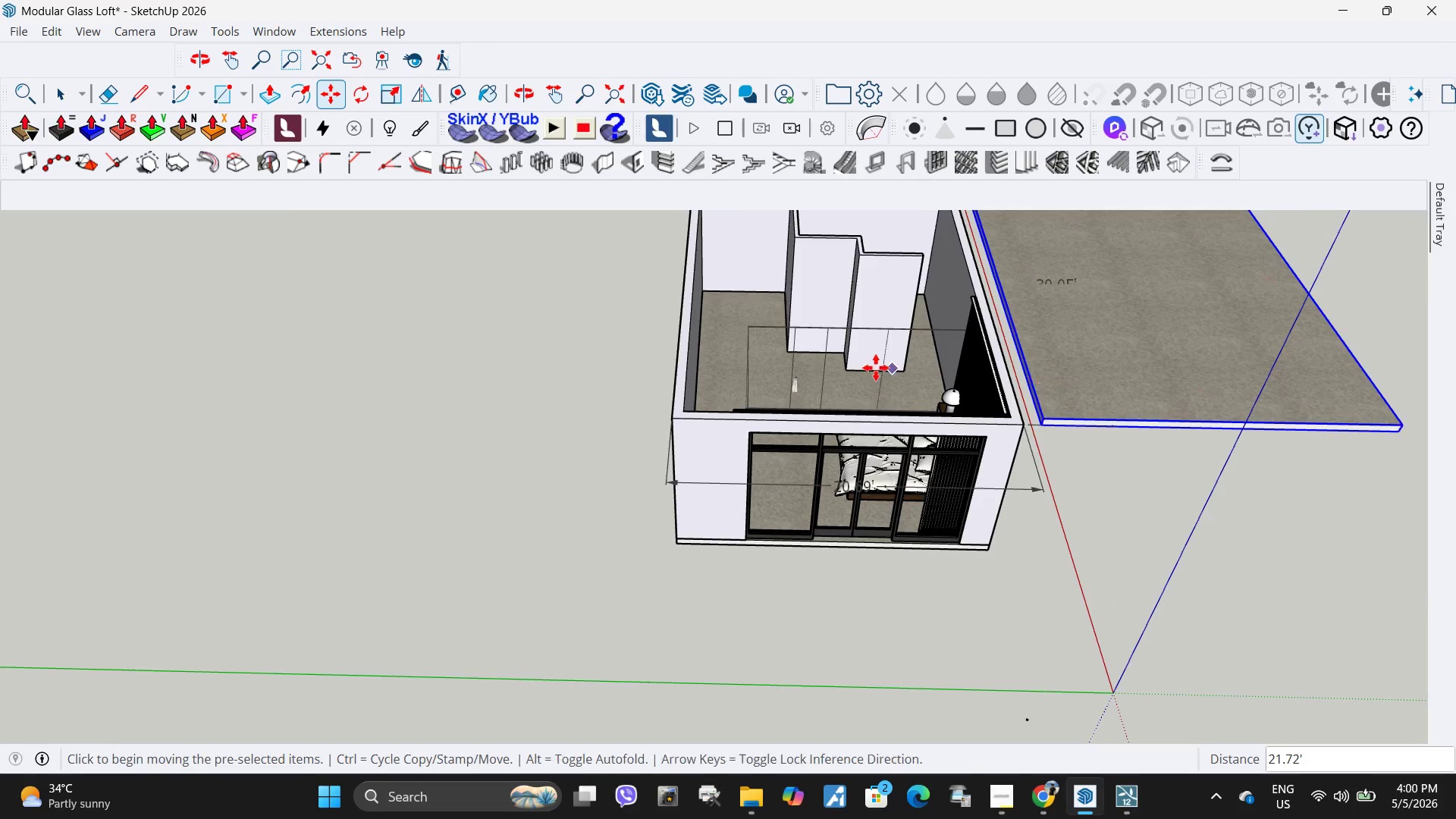 
scroll: coordinate [808, 262], scroll_direction: up, amount: 12.0
 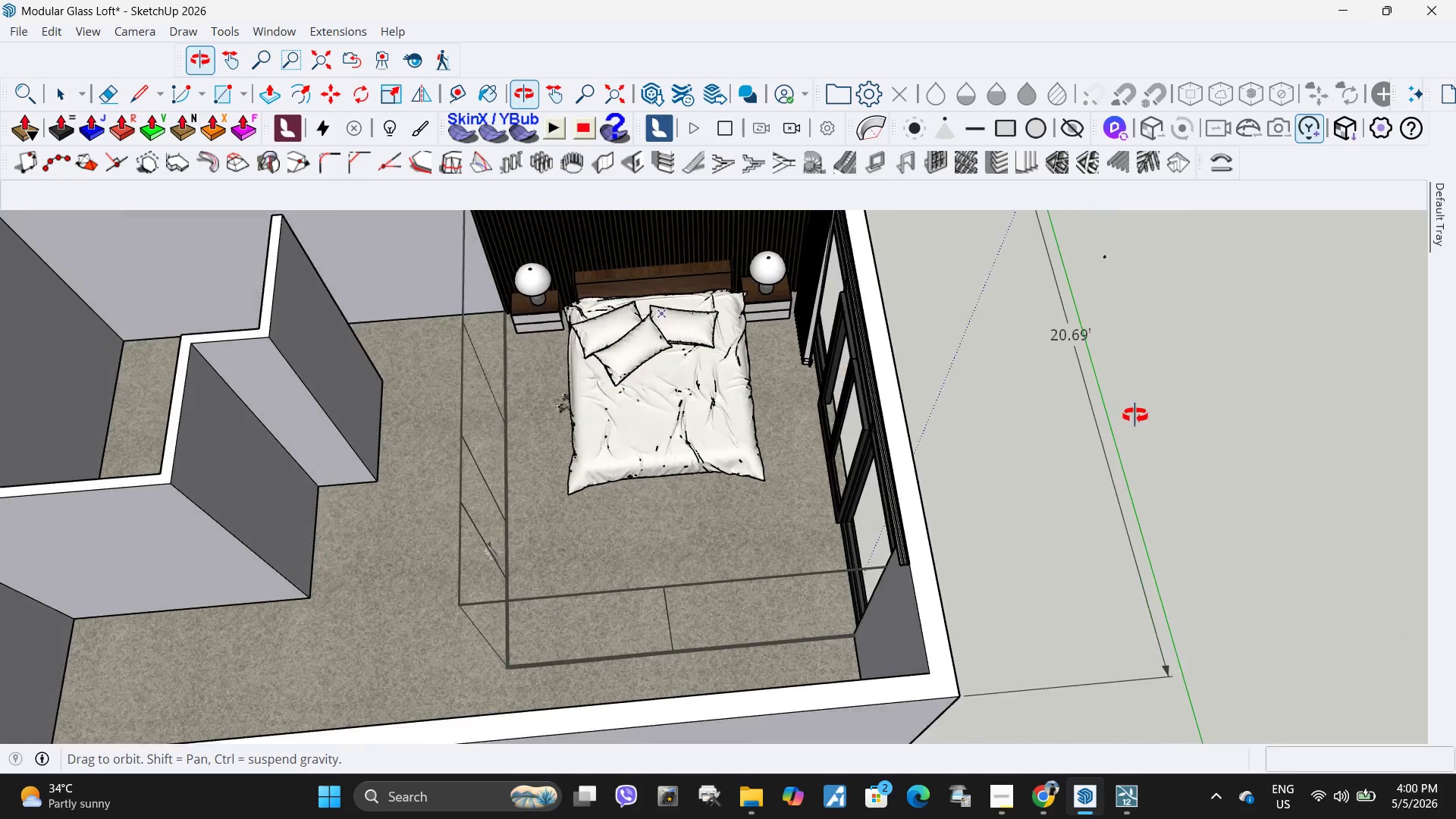 
key(Space)
 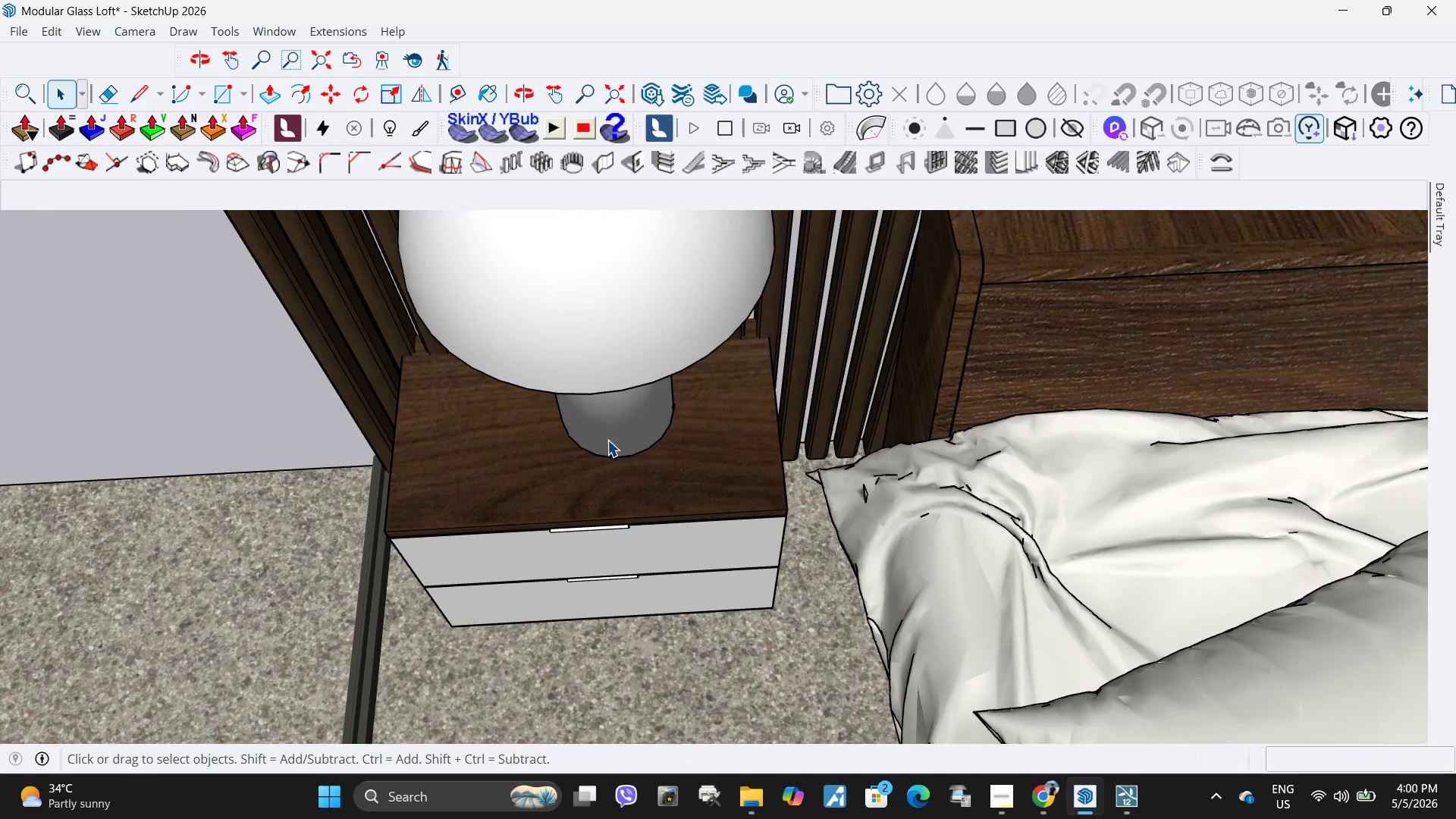 
left_click([618, 440])
 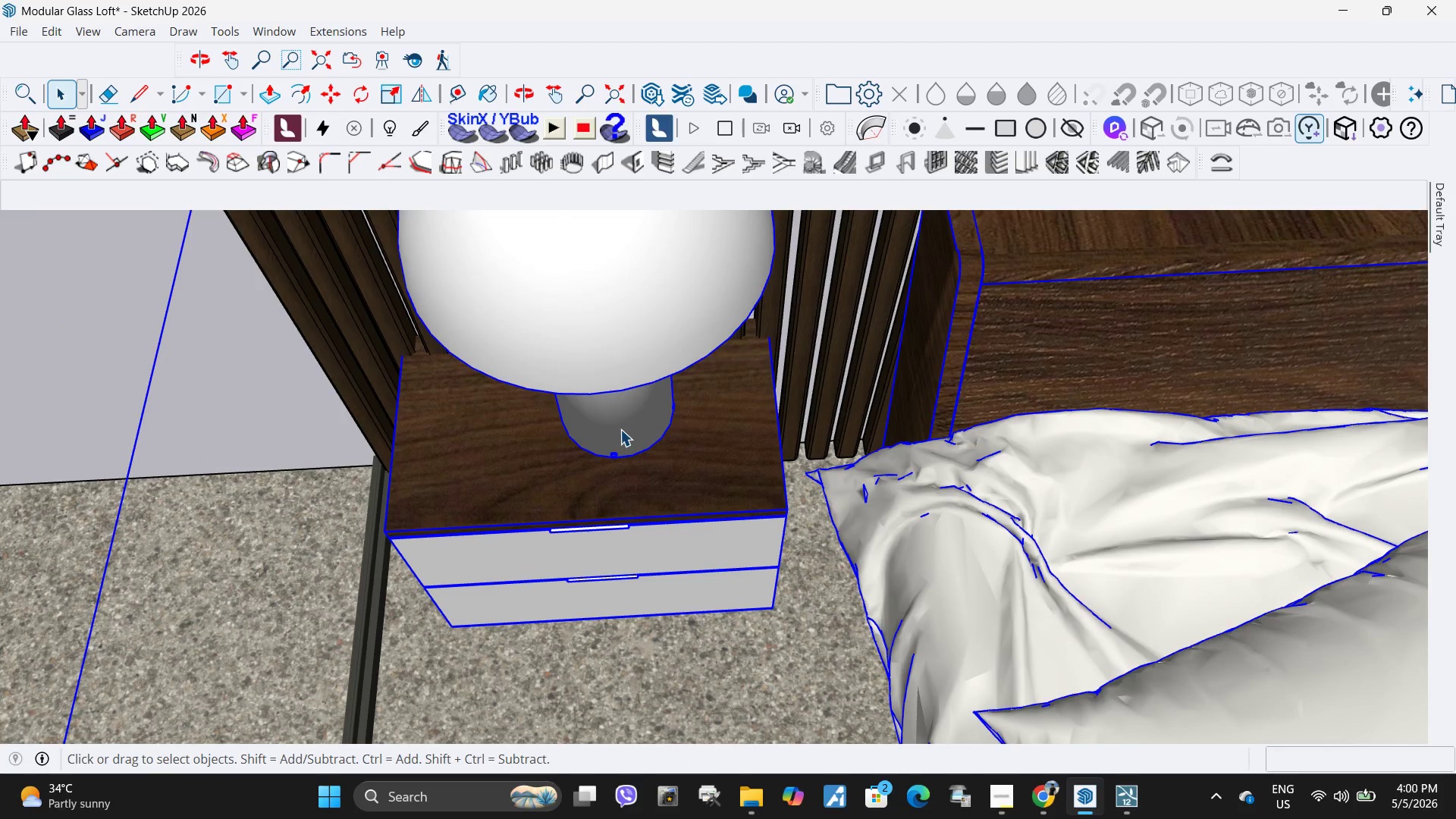 
scroll: coordinate [431, 344], scroll_direction: up, amount: 23.0
 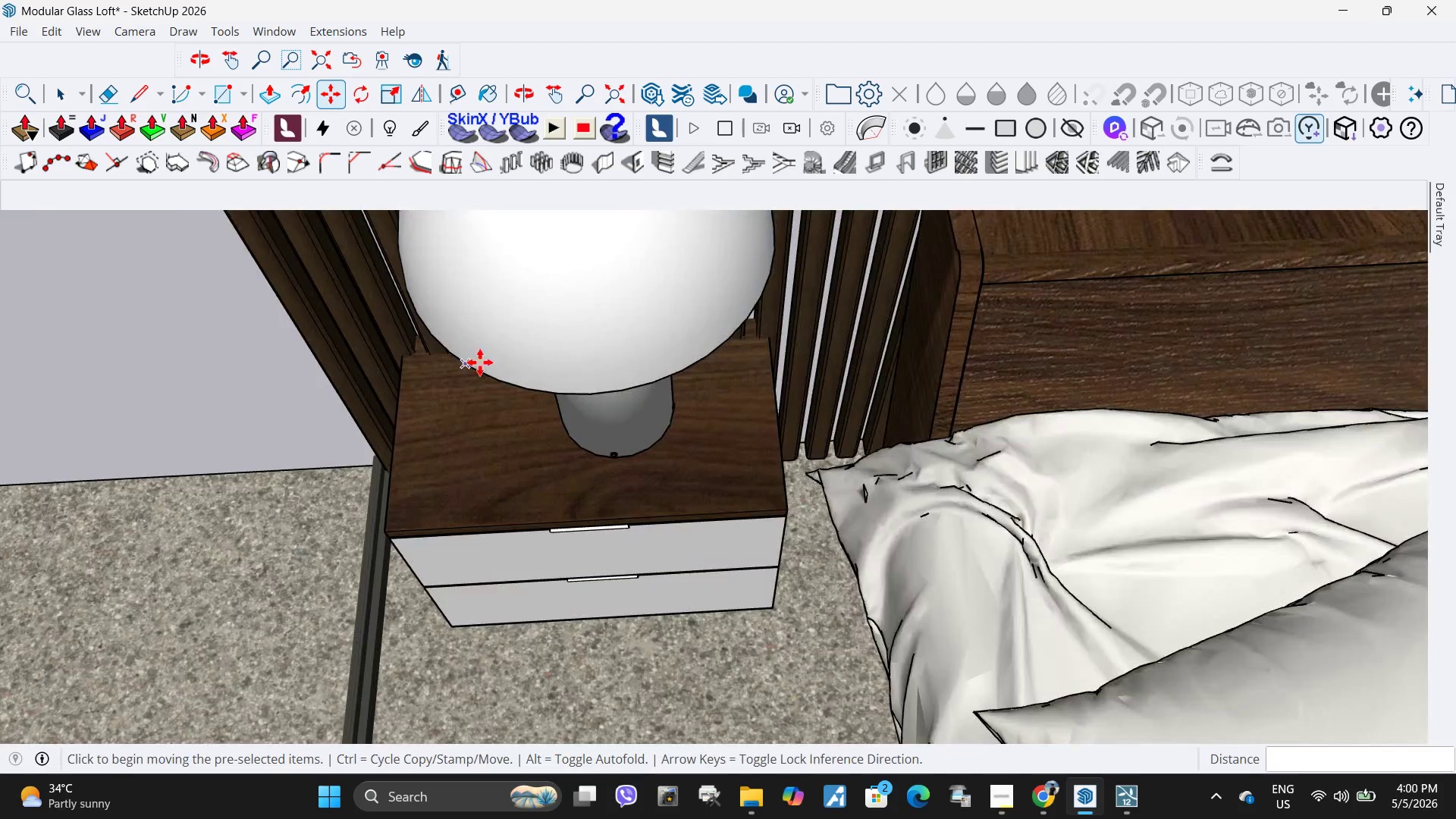 
double_click([620, 428])
 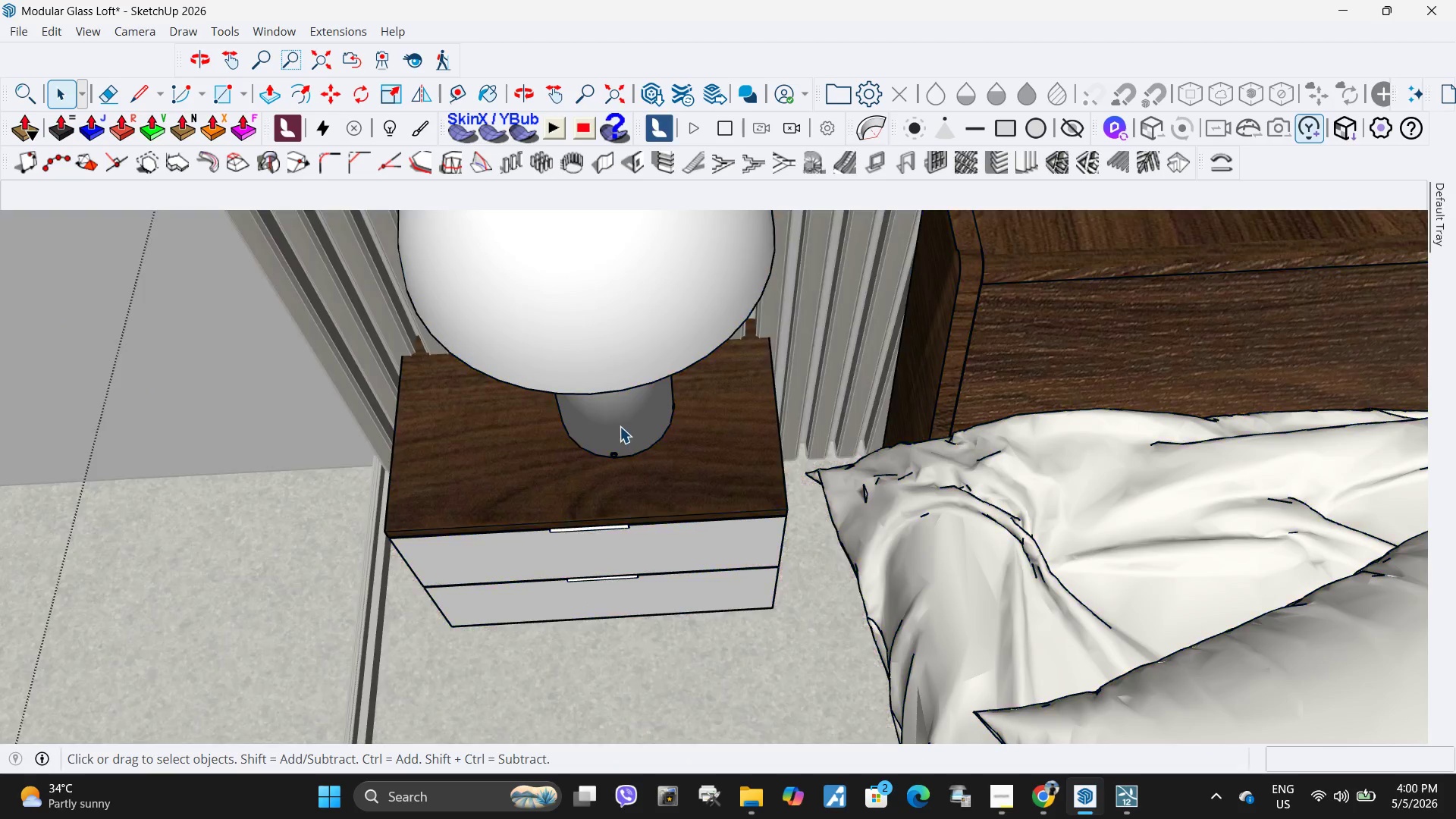 
triple_click([620, 426])
 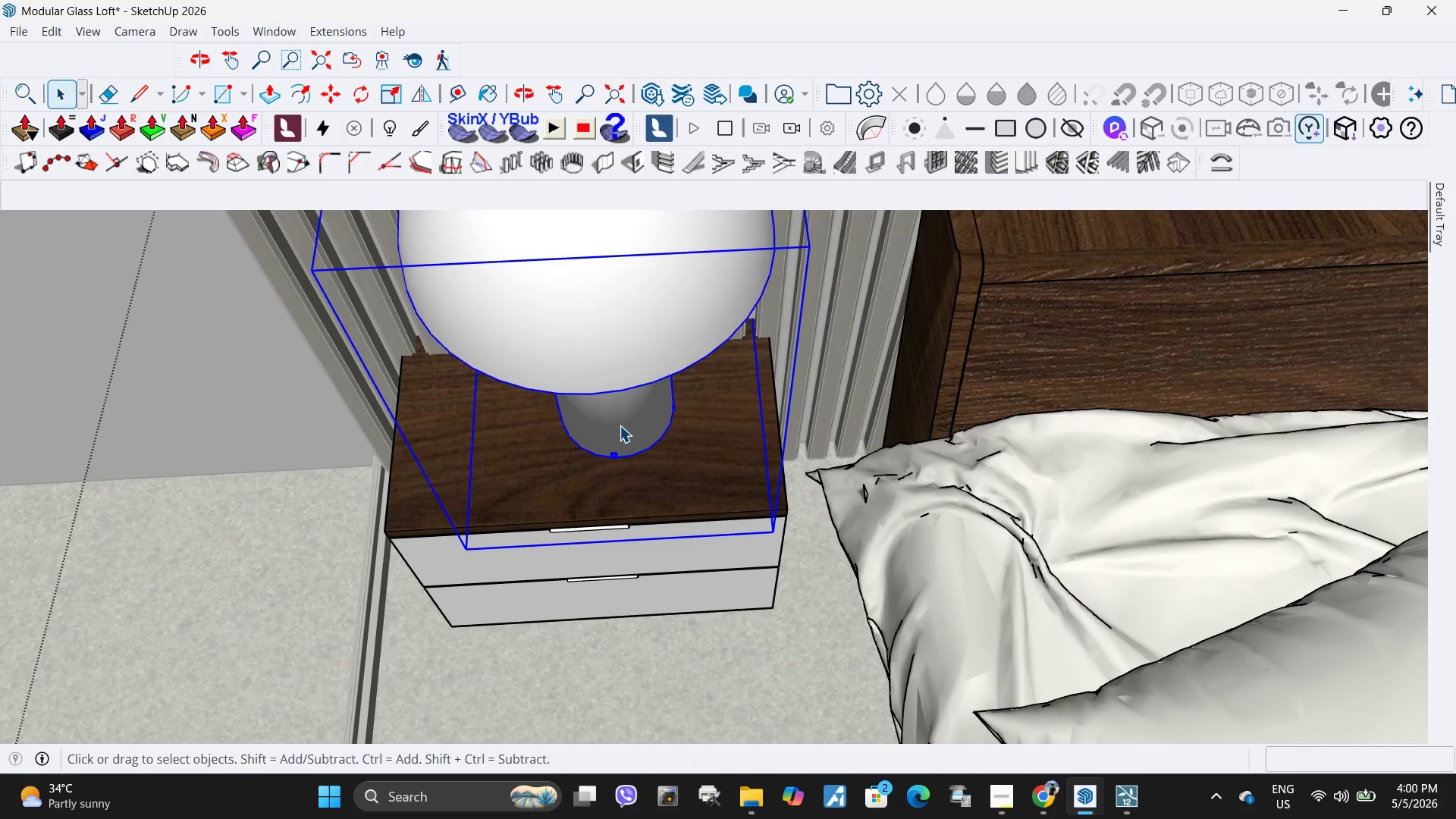 
key(M)
 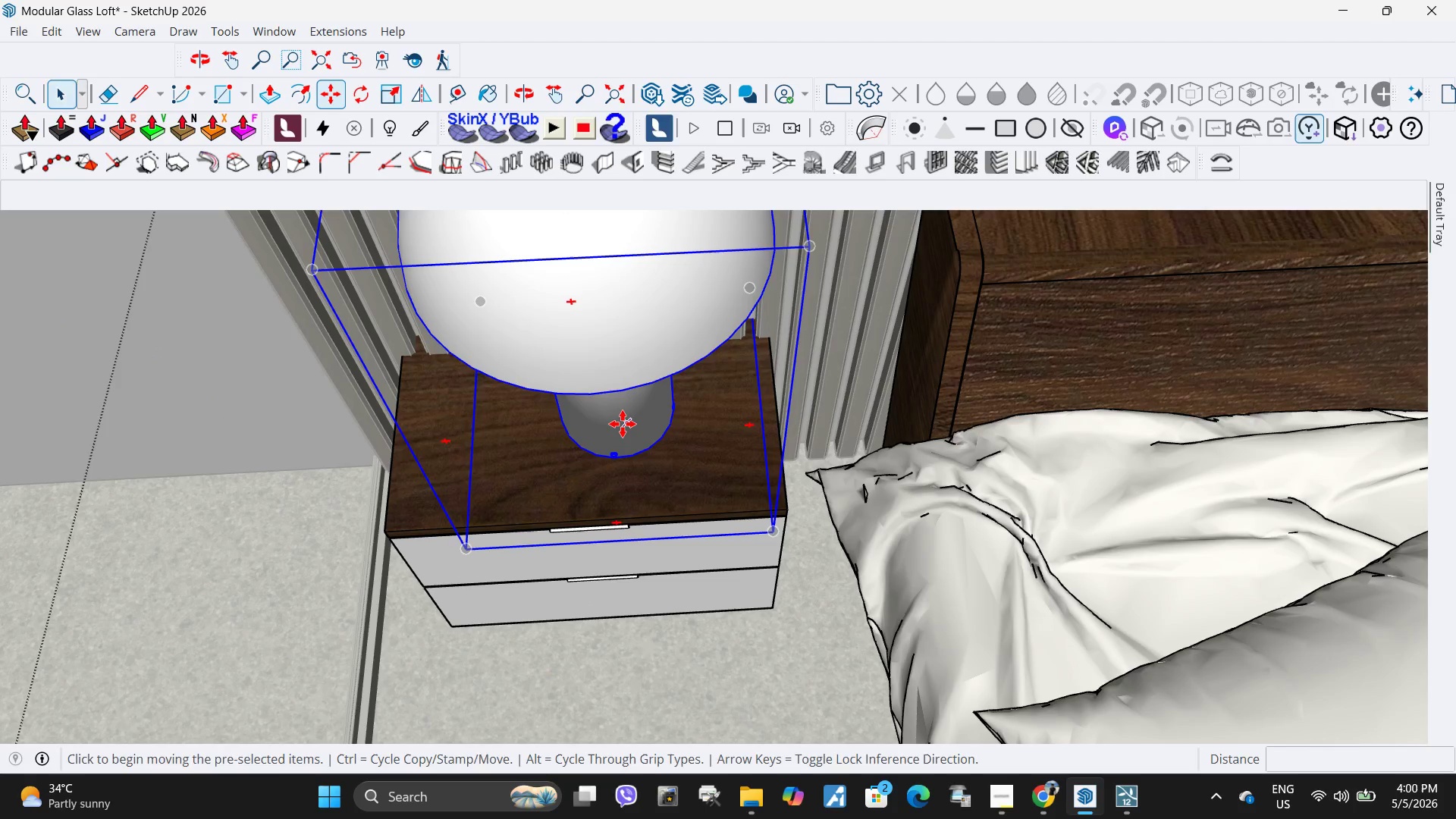 
left_click([623, 424])
 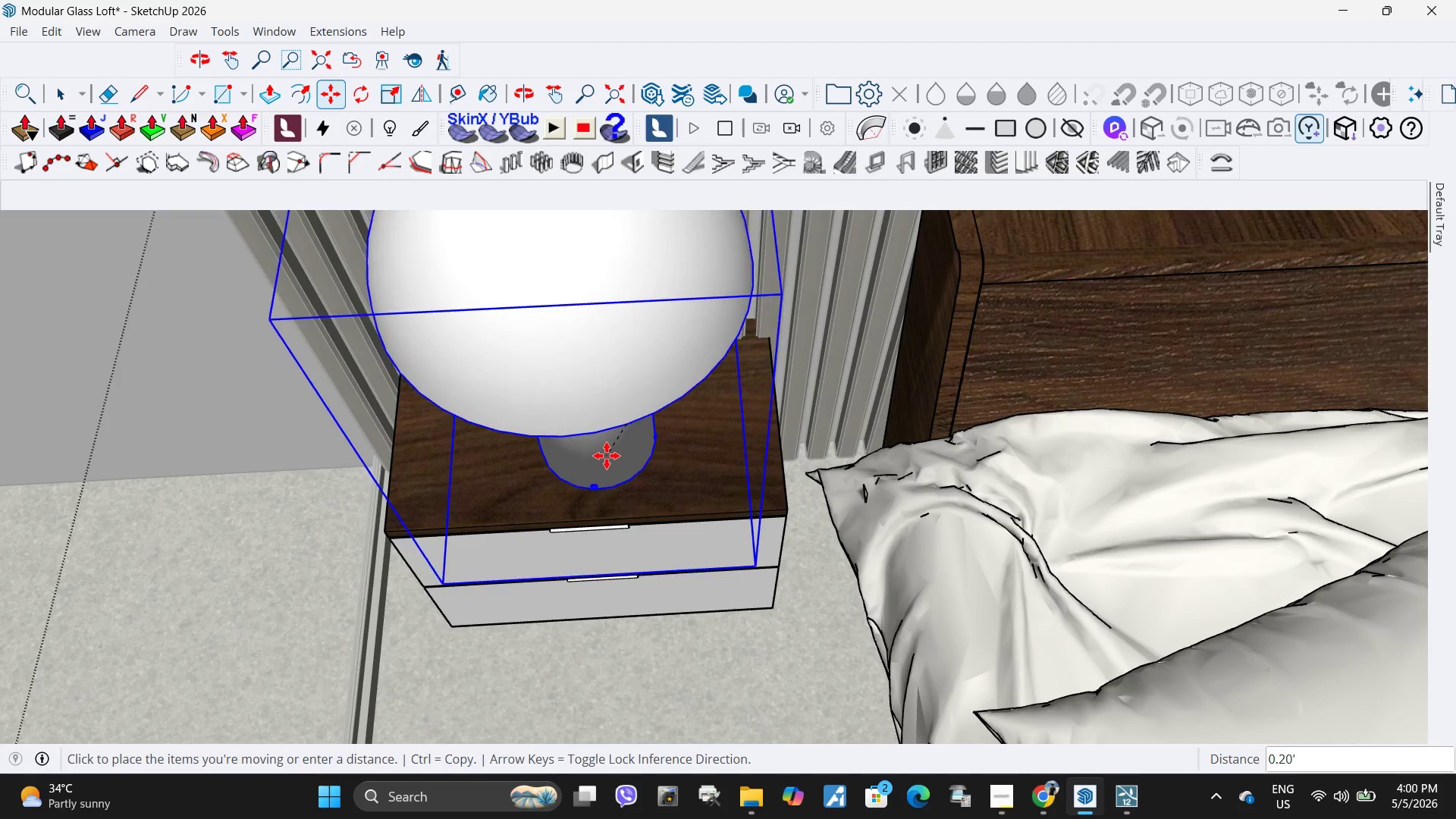 
left_click([641, 548])
 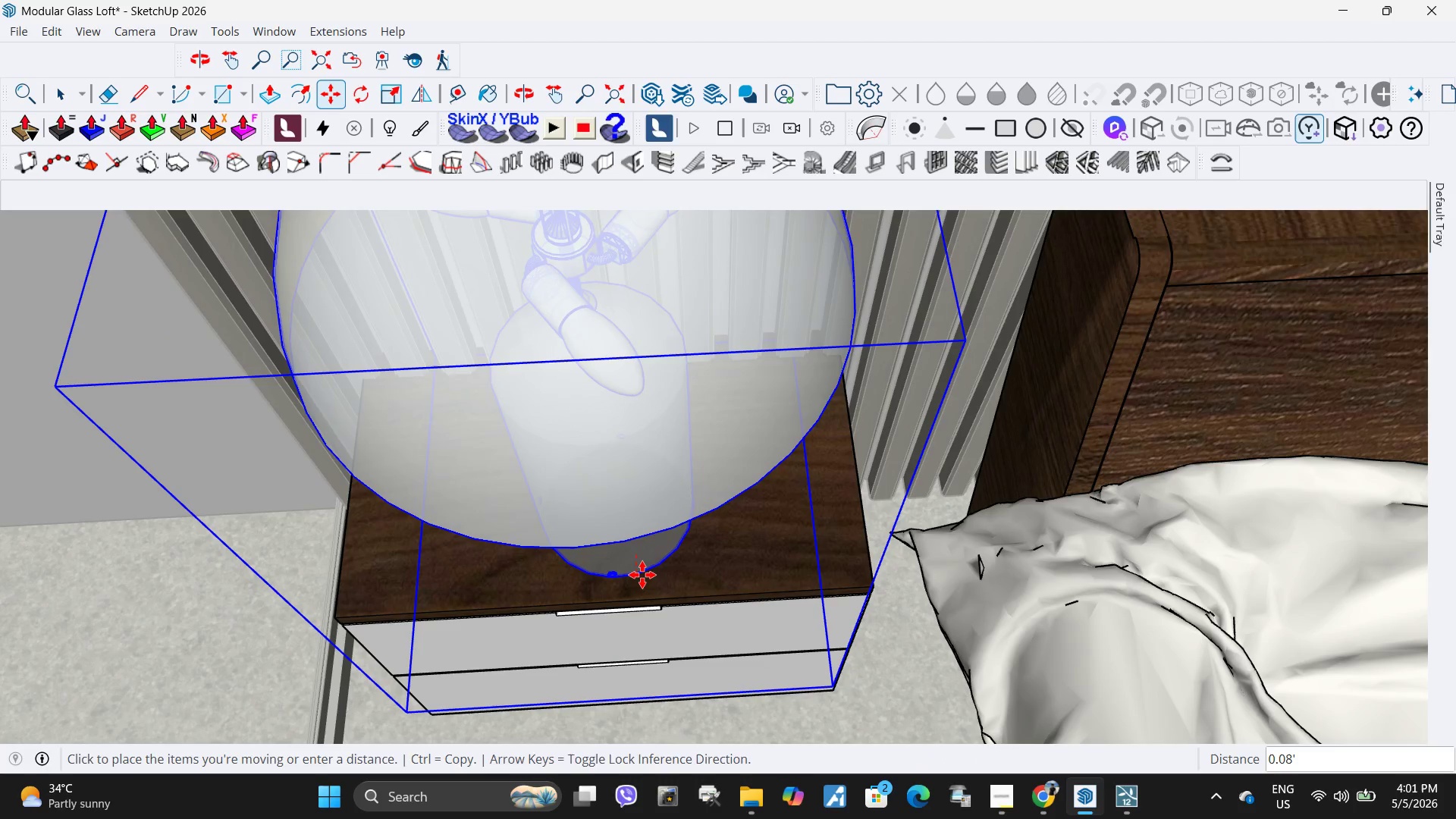 
scroll: coordinate [599, 563], scroll_direction: up, amount: 3.0
 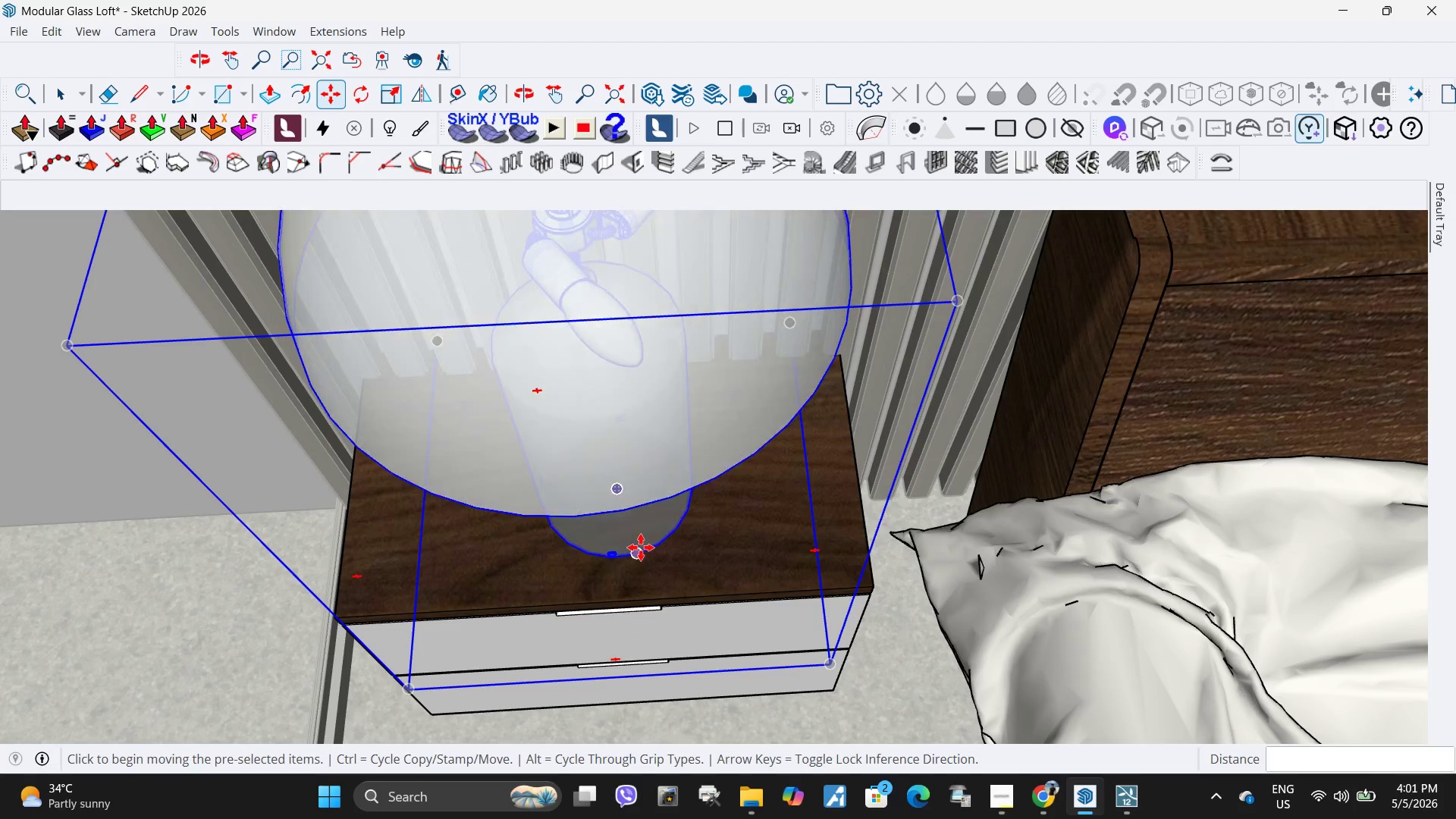 
key(Space)
 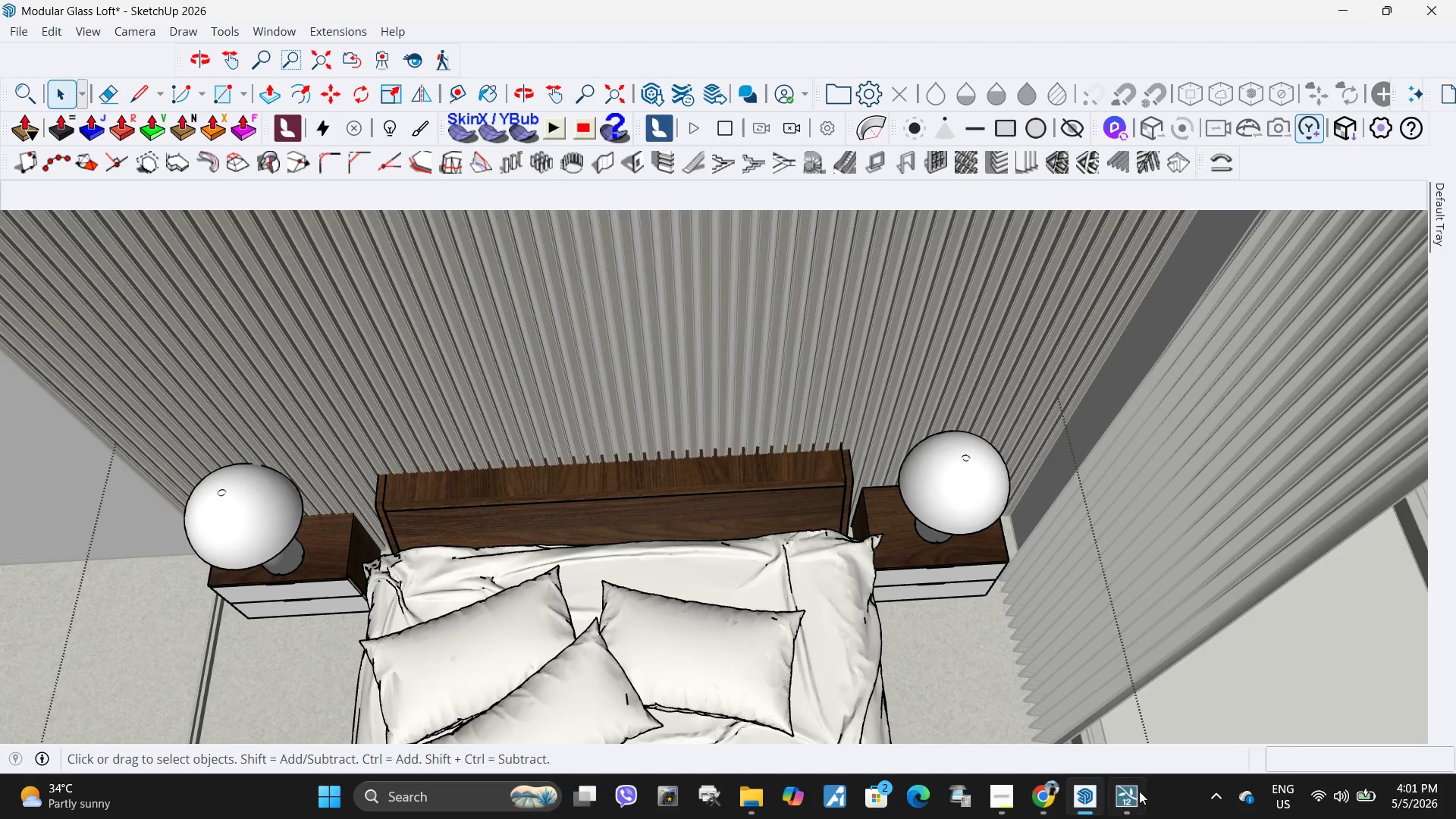 
scroll: coordinate [954, 551], scroll_direction: down, amount: 16.0
 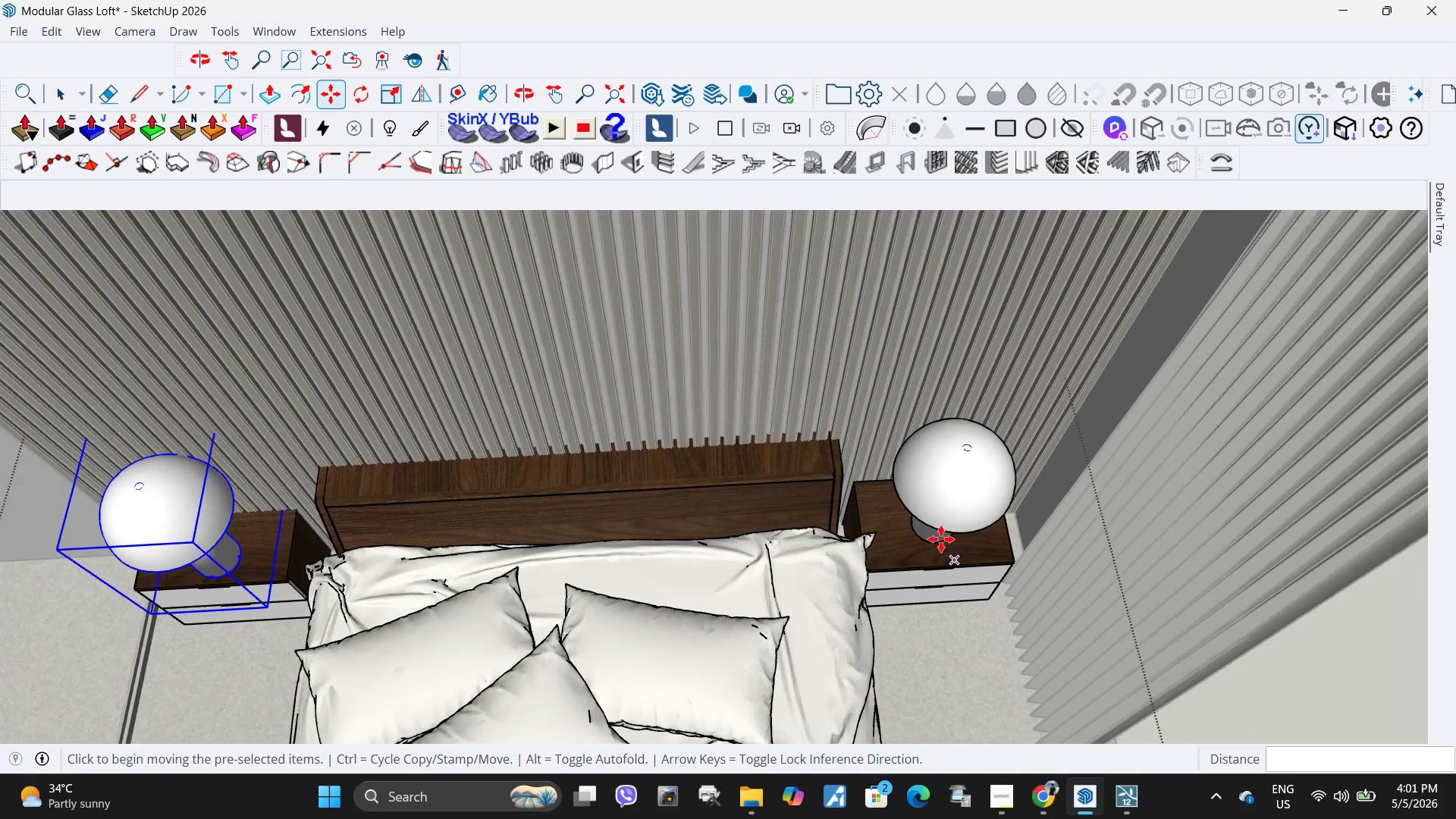 
double_click([1128, 793])
 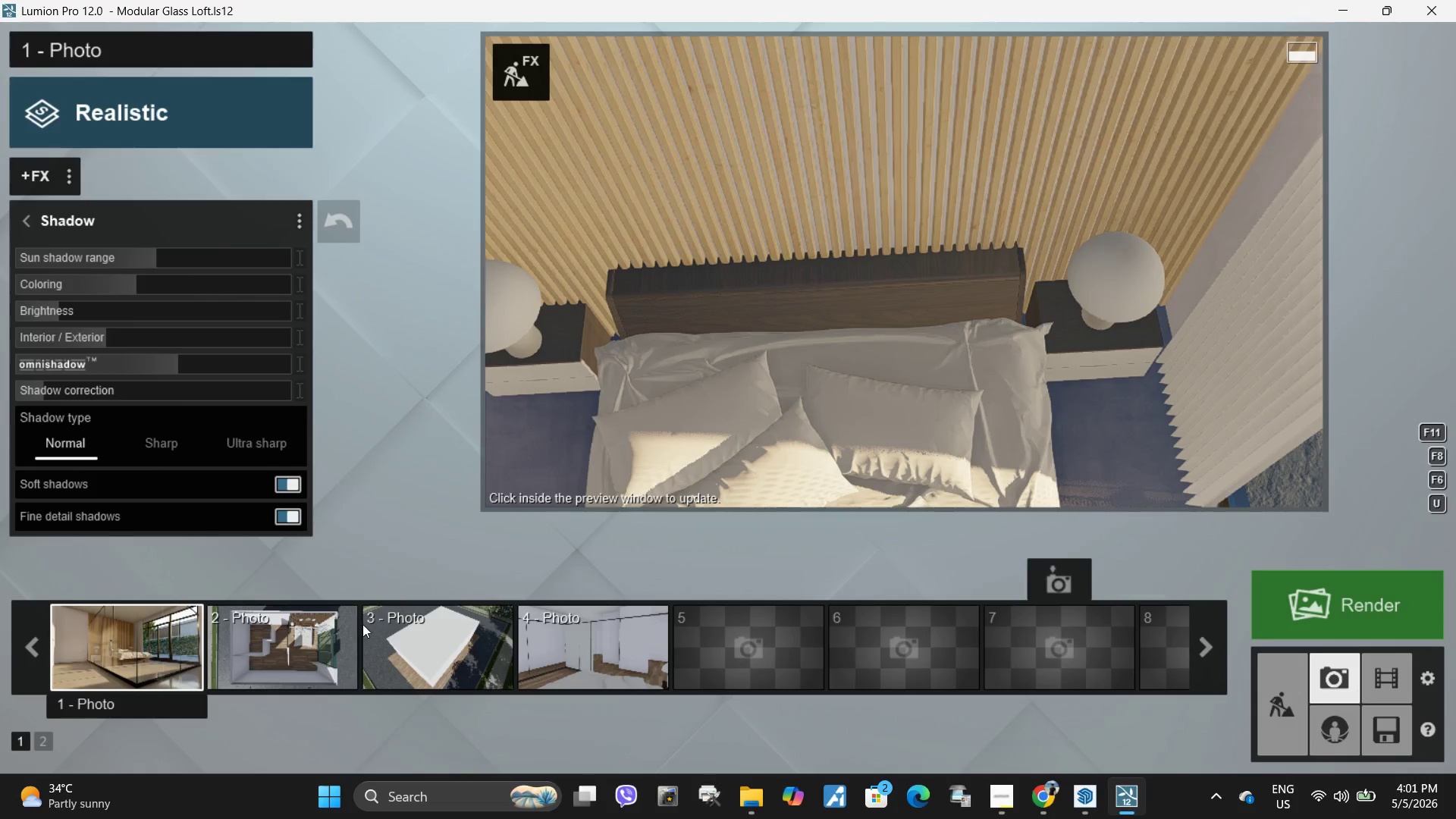 
left_click([133, 667])
 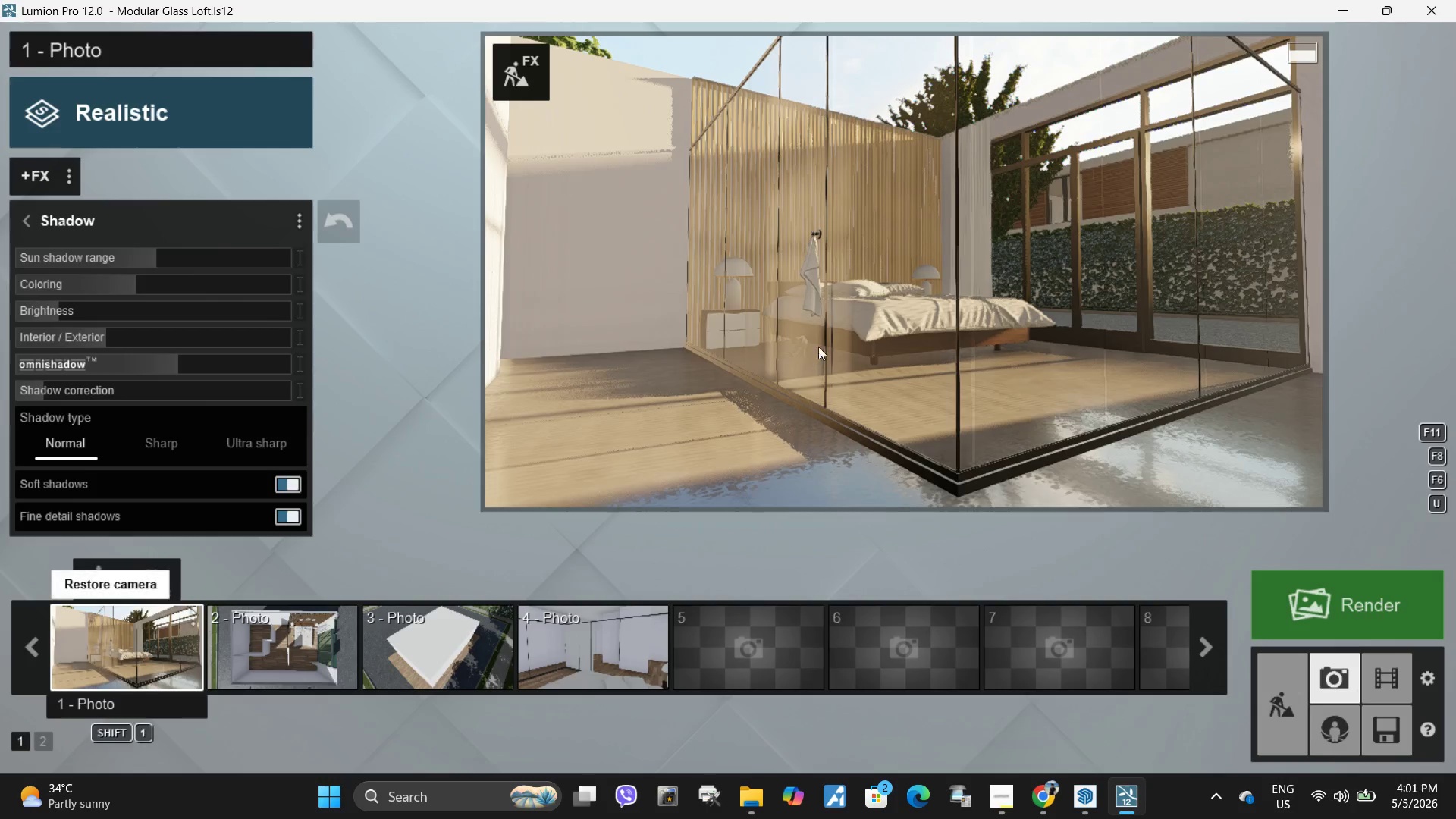 
hold_key(key=W, duration=0.59)
 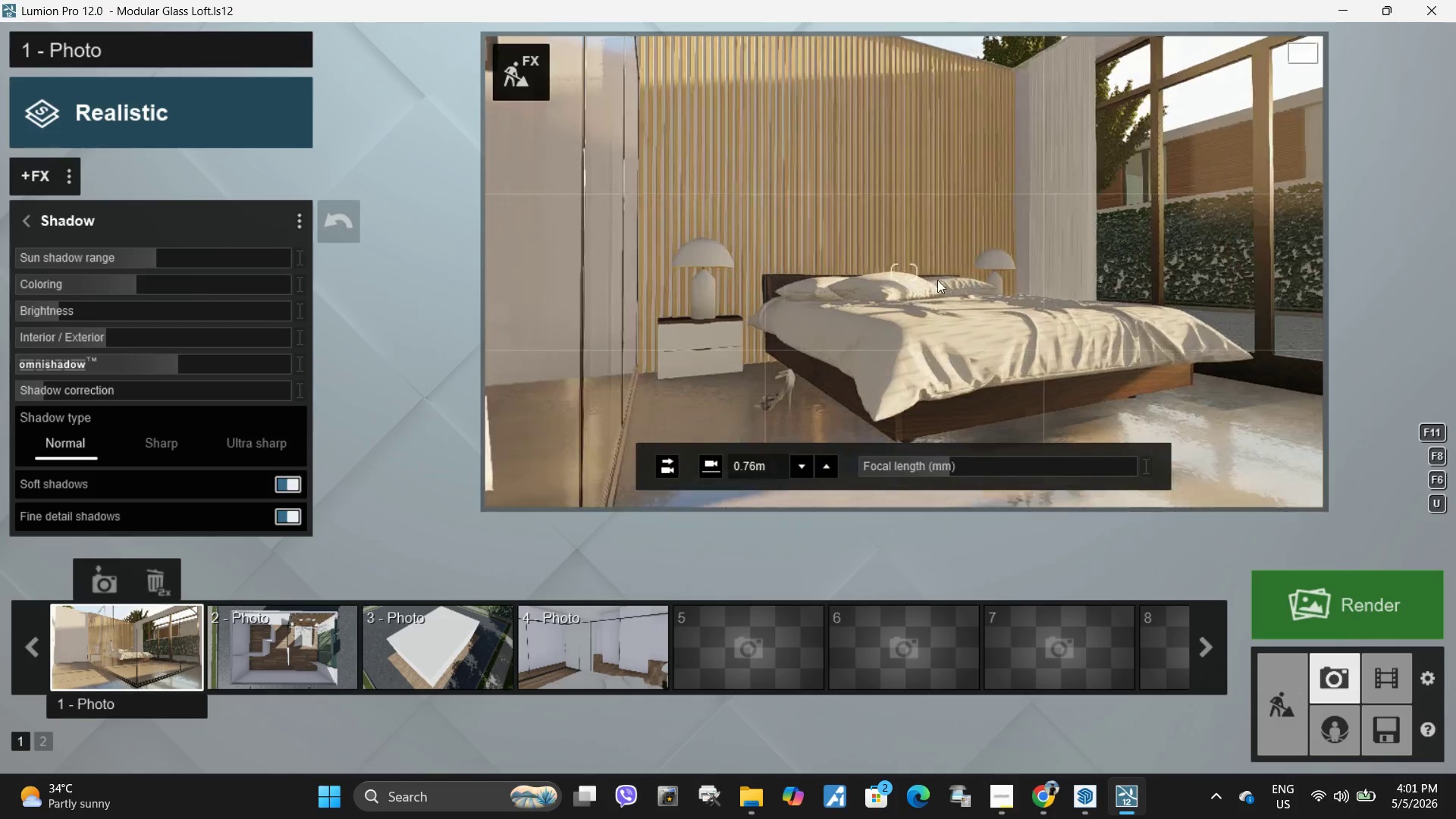 
type(www)
 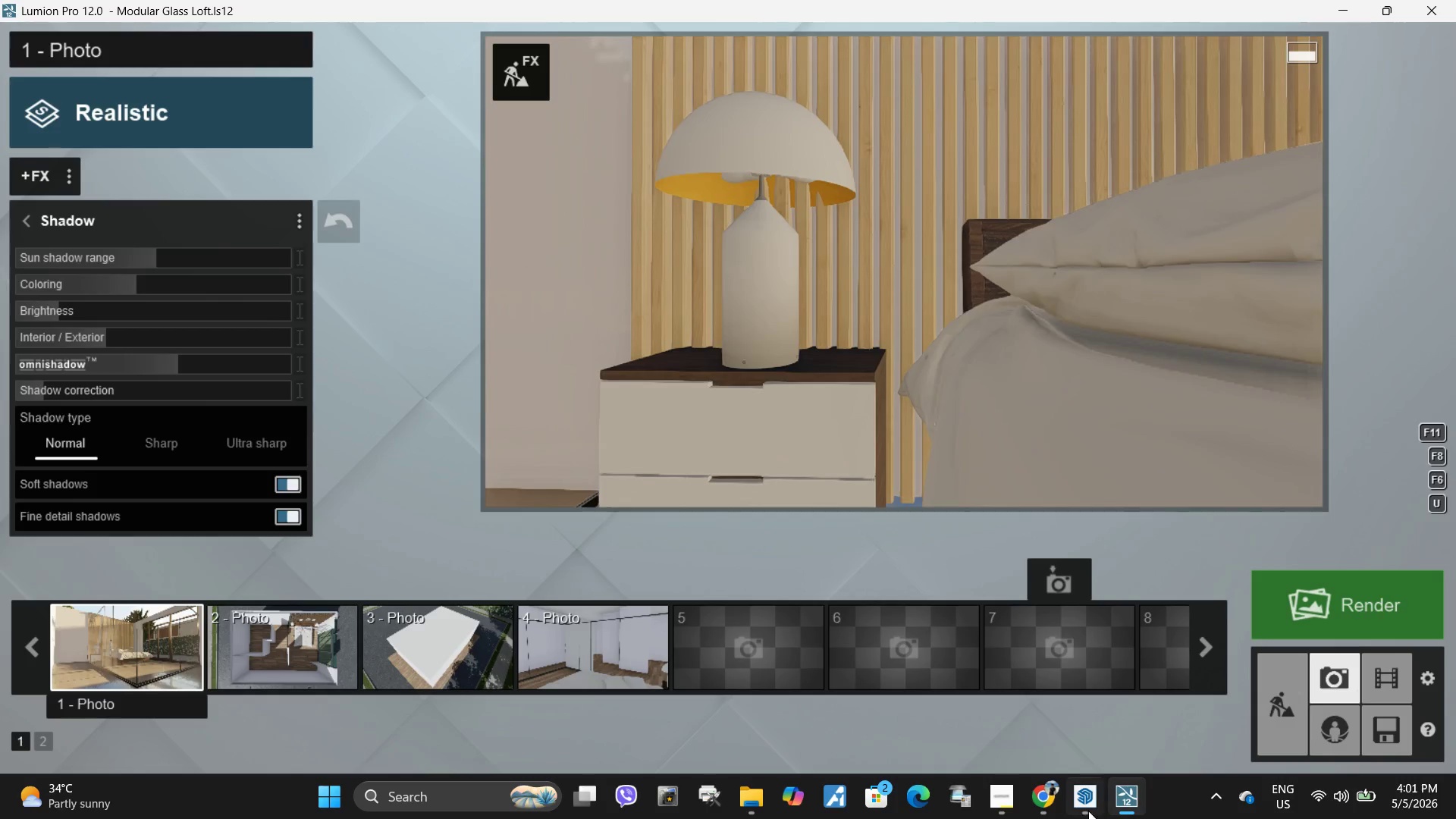 
key(Escape)
 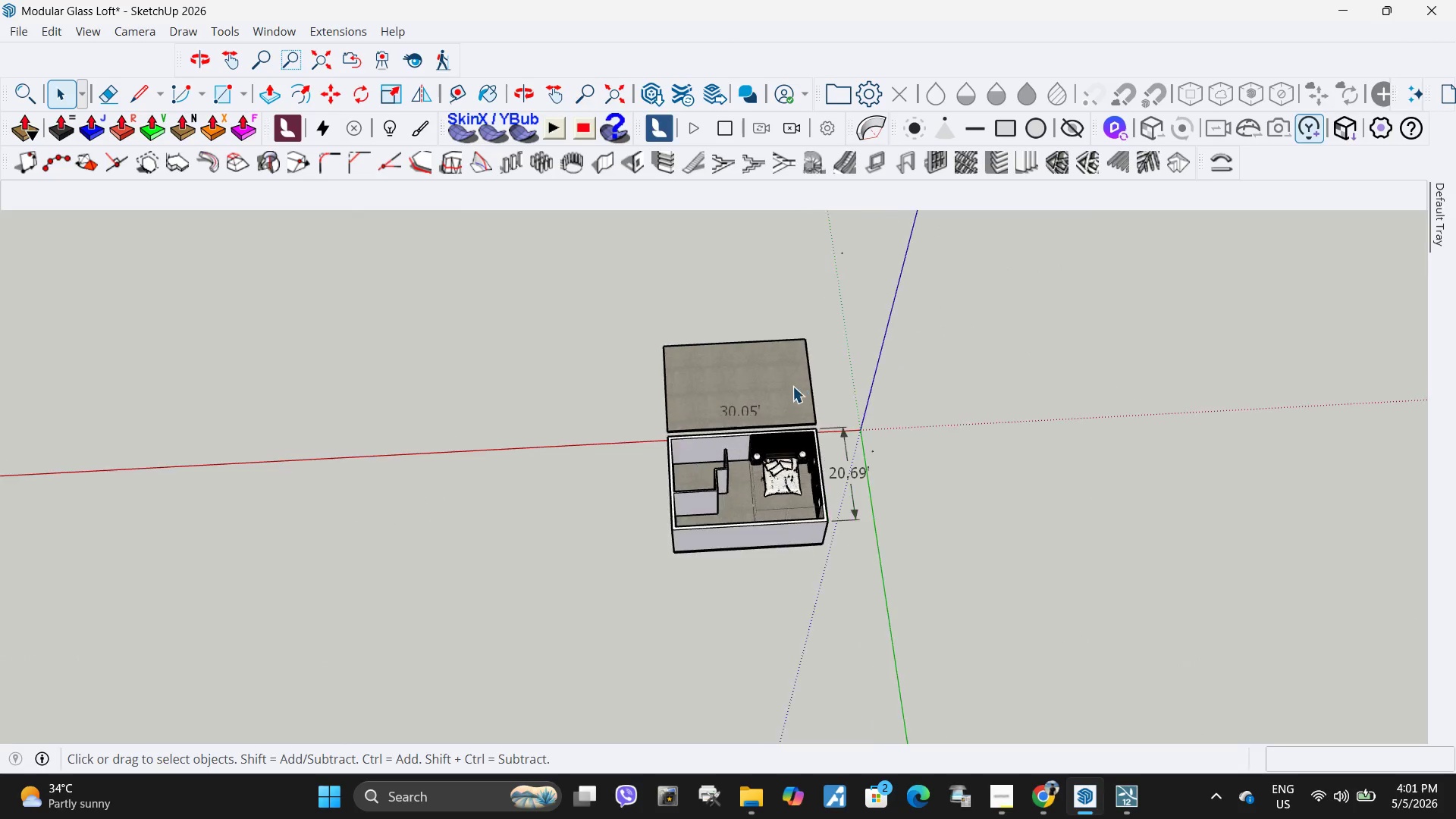 
left_click([791, 387])
 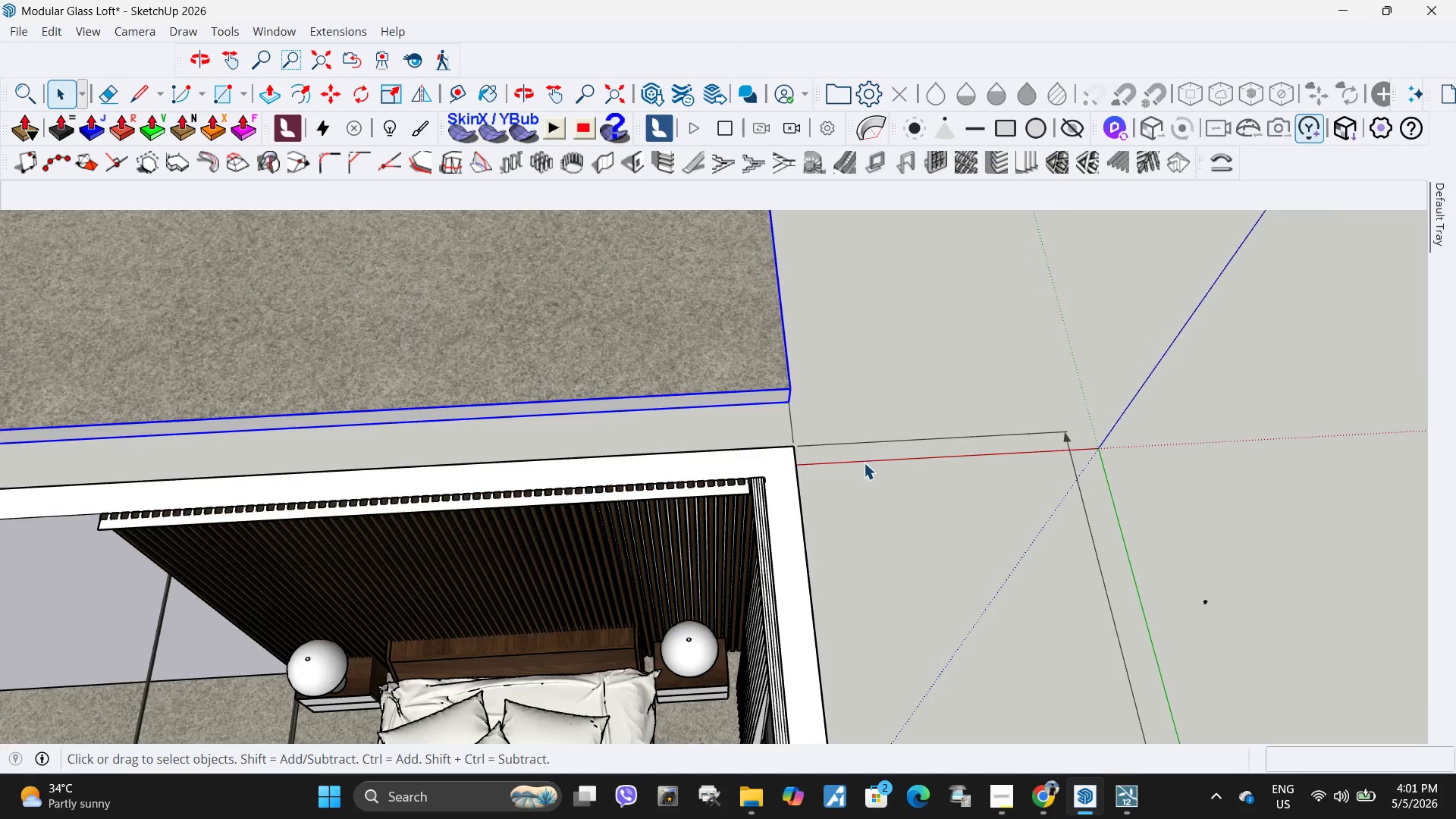 
key(M)
 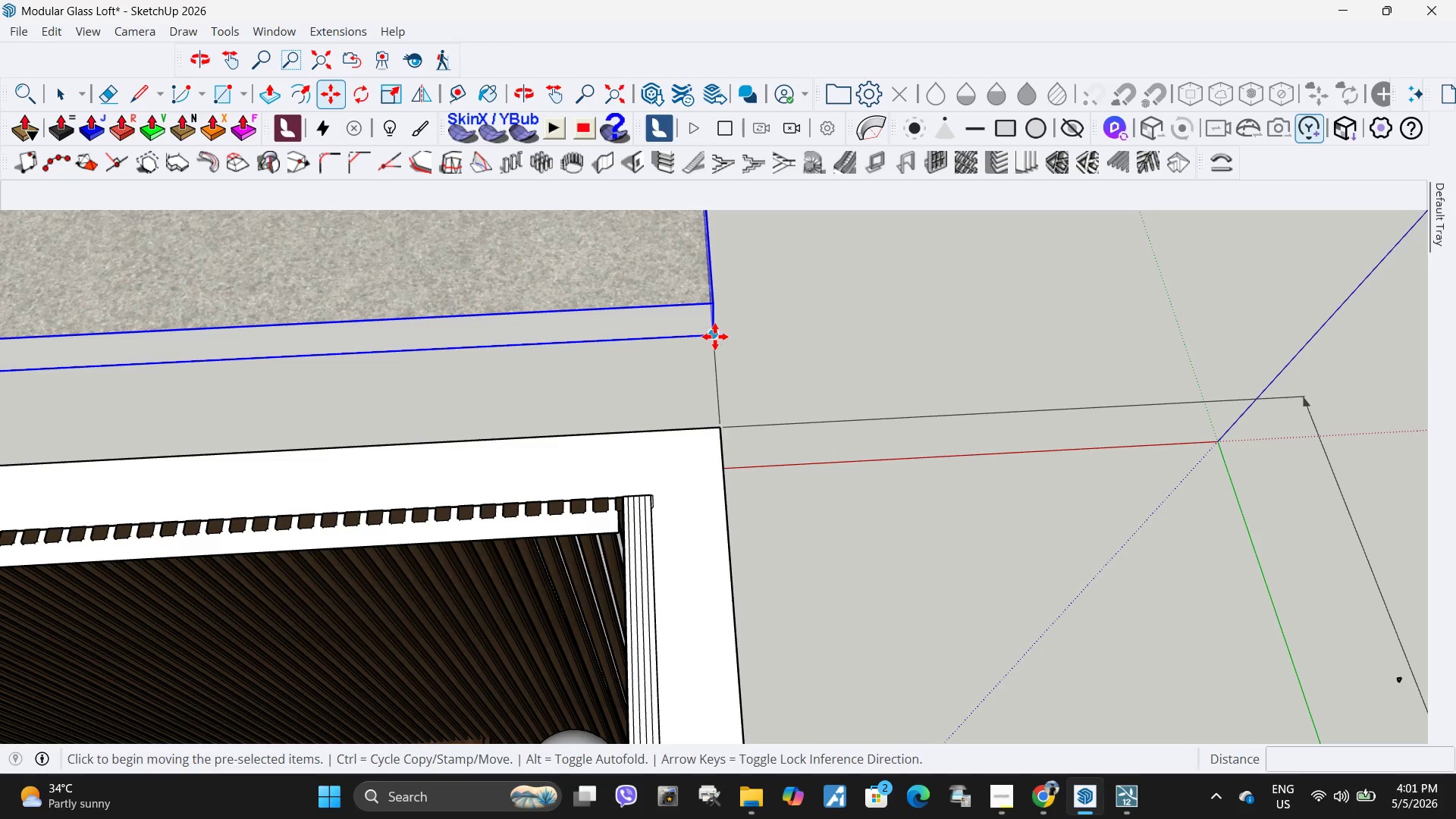 
scroll: coordinate [857, 463], scroll_direction: down, amount: 10.0
 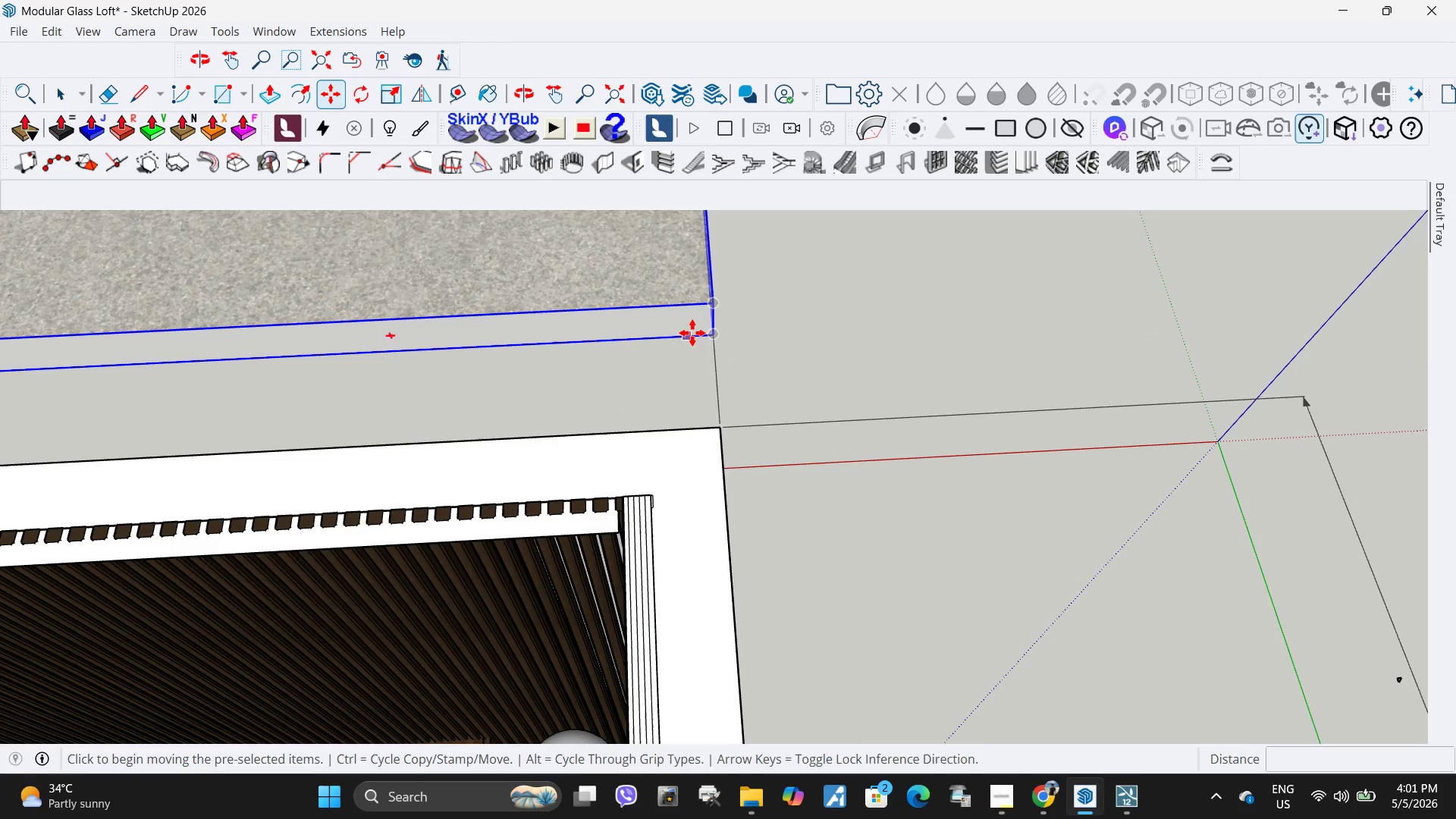 
left_click([716, 336])
 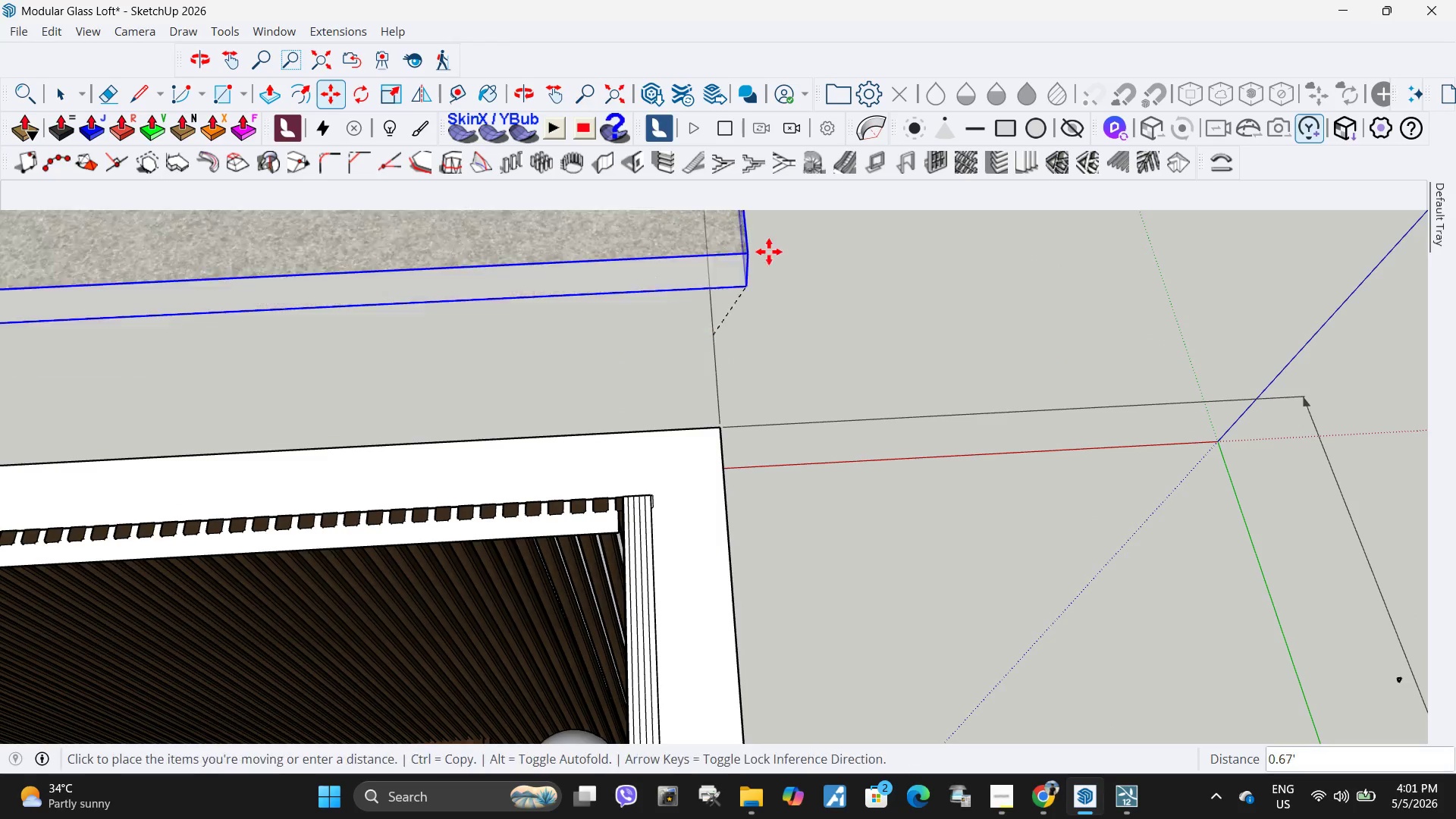 
scroll: coordinate [843, 287], scroll_direction: down, amount: 33.0
 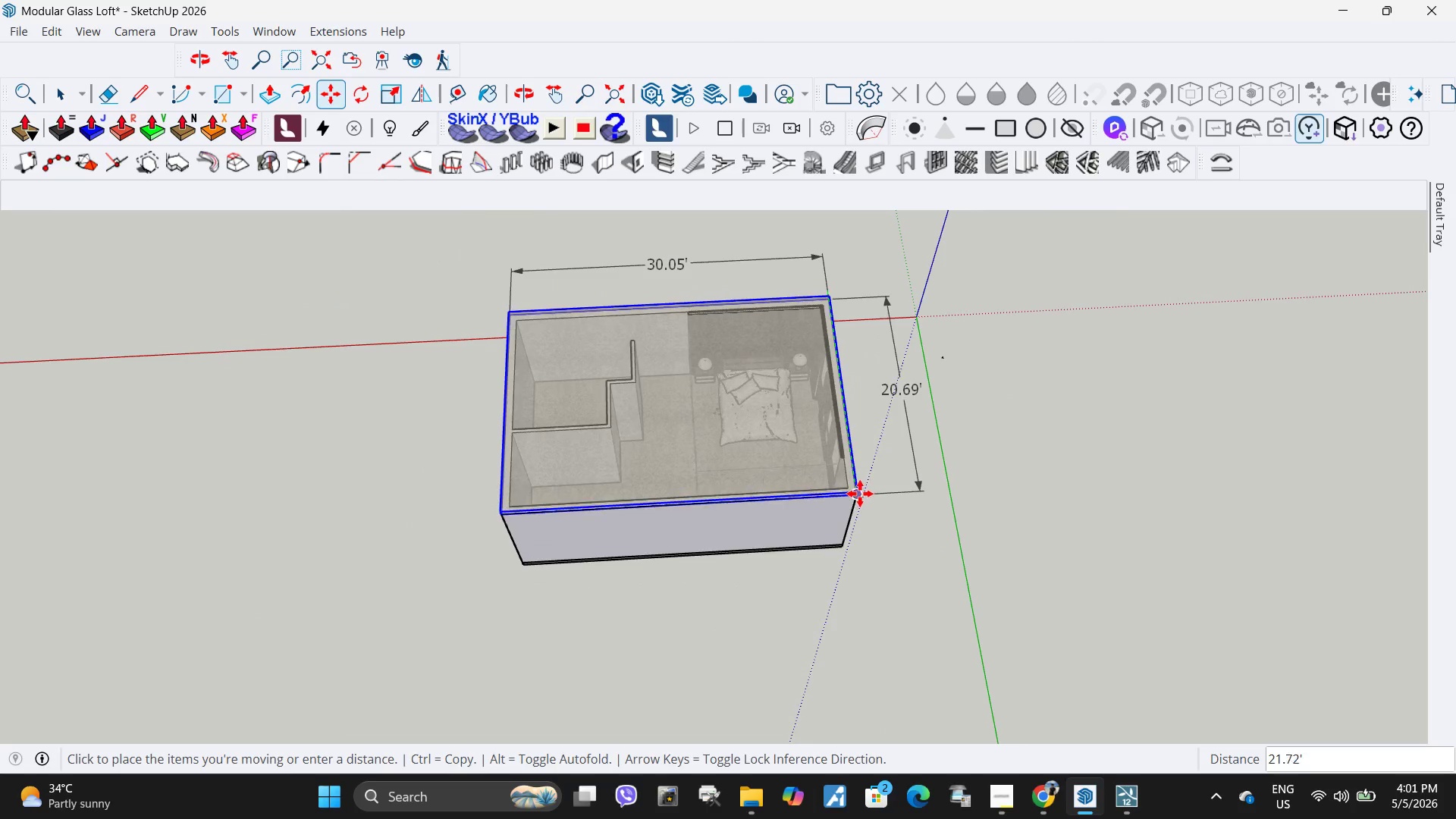 
left_click([860, 494])
 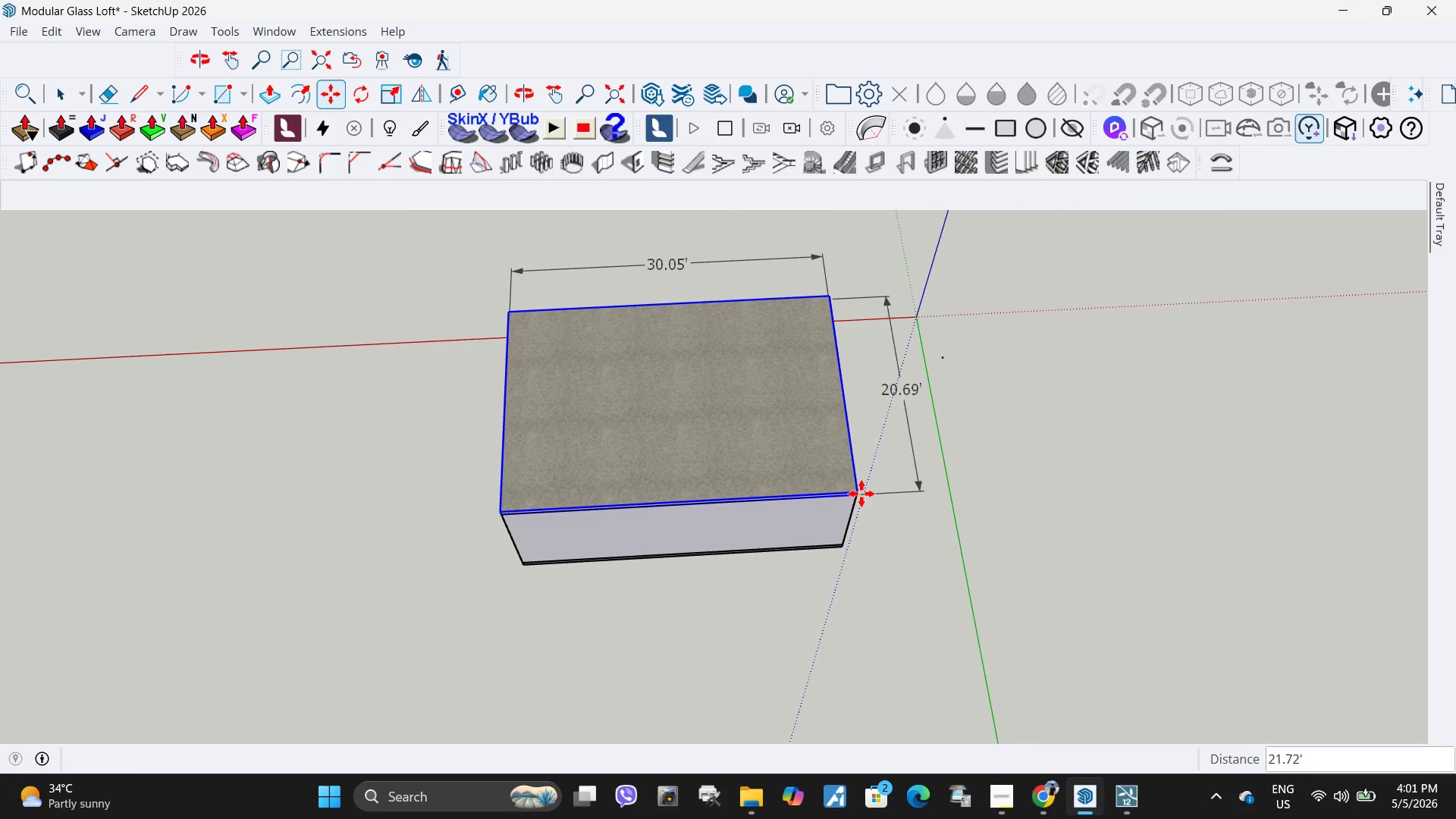 
key(Space)
 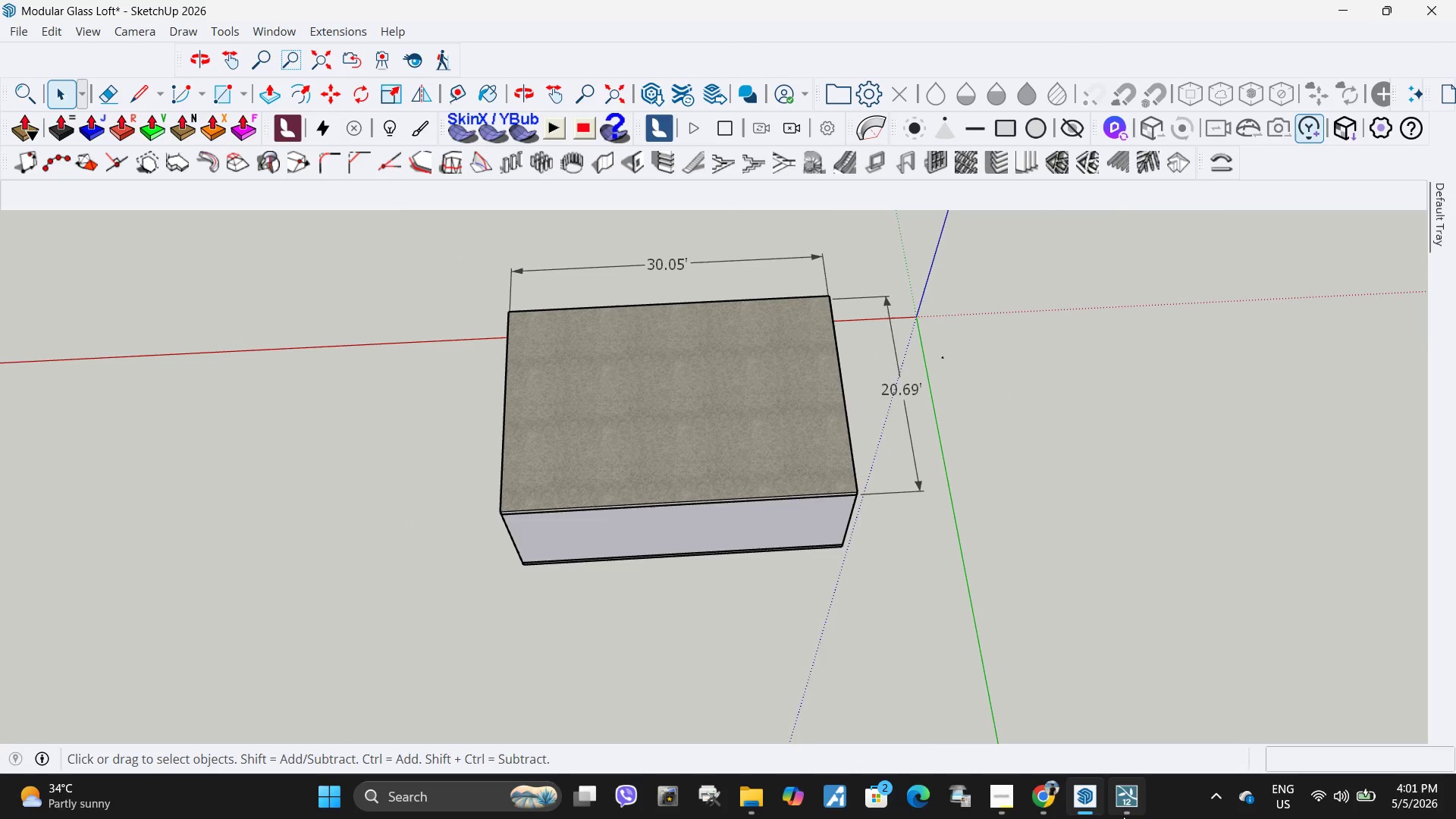 
left_click([1114, 806])
 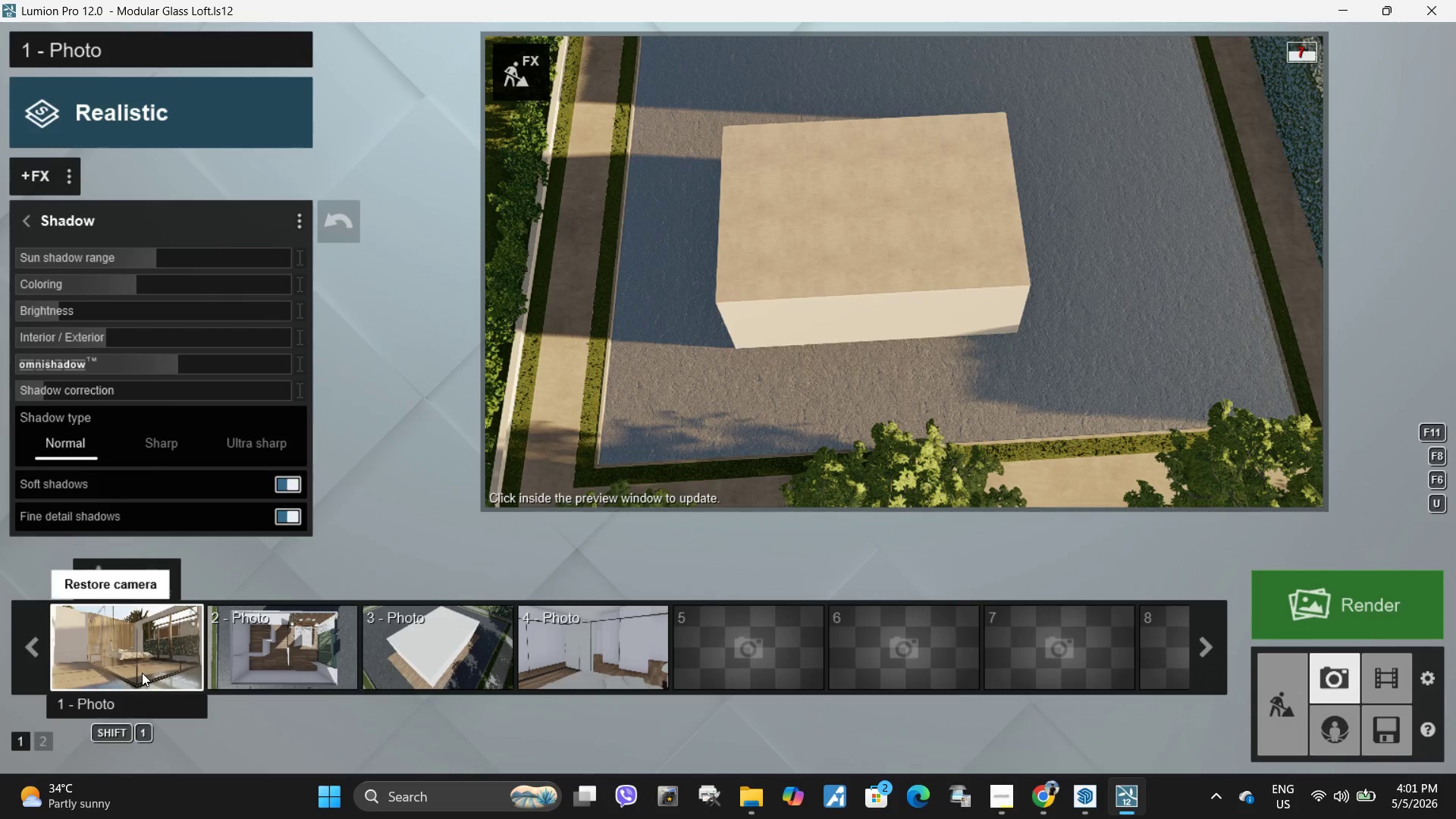 
double_click([942, 267])
 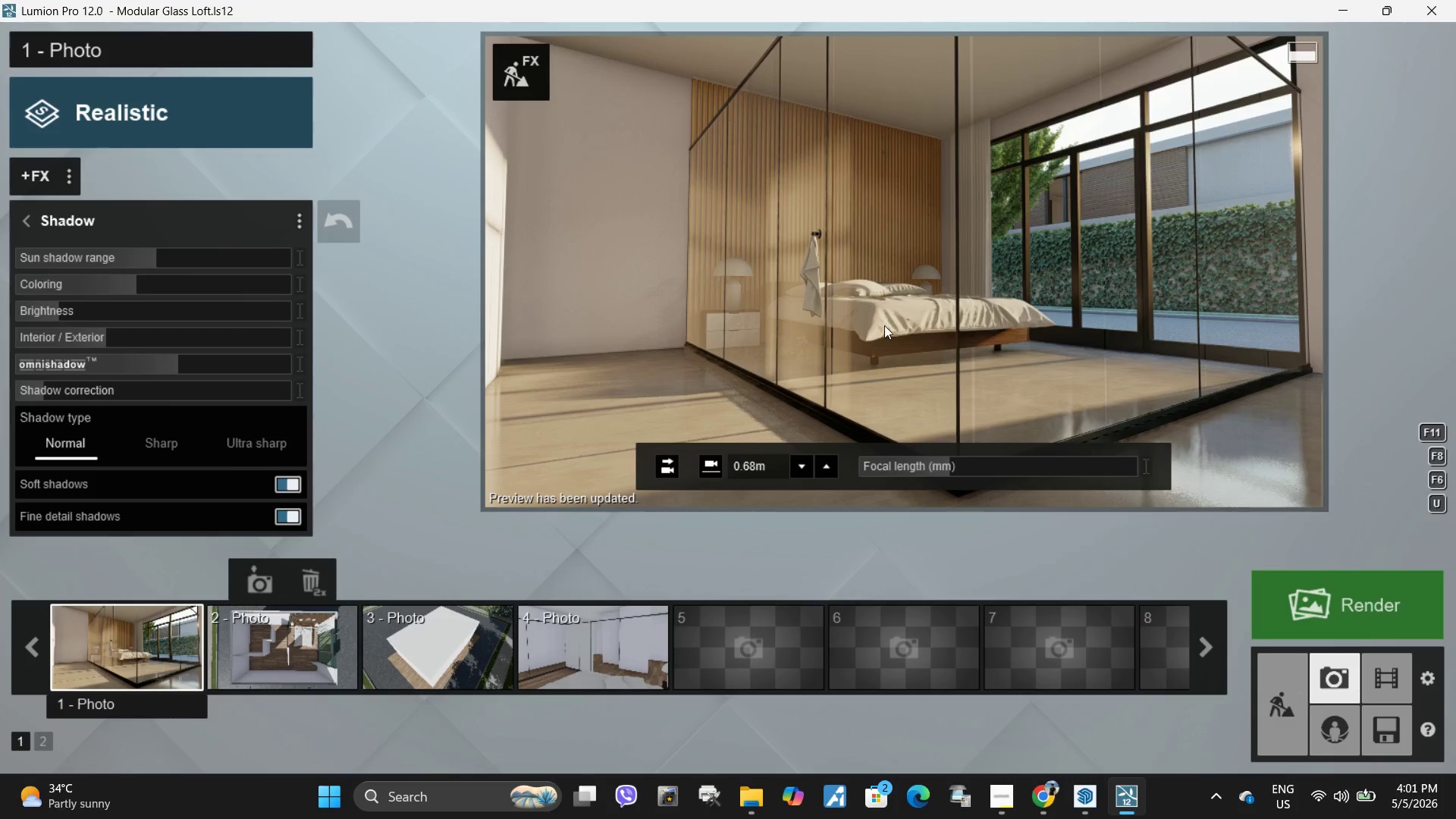 
wait(6.05)
 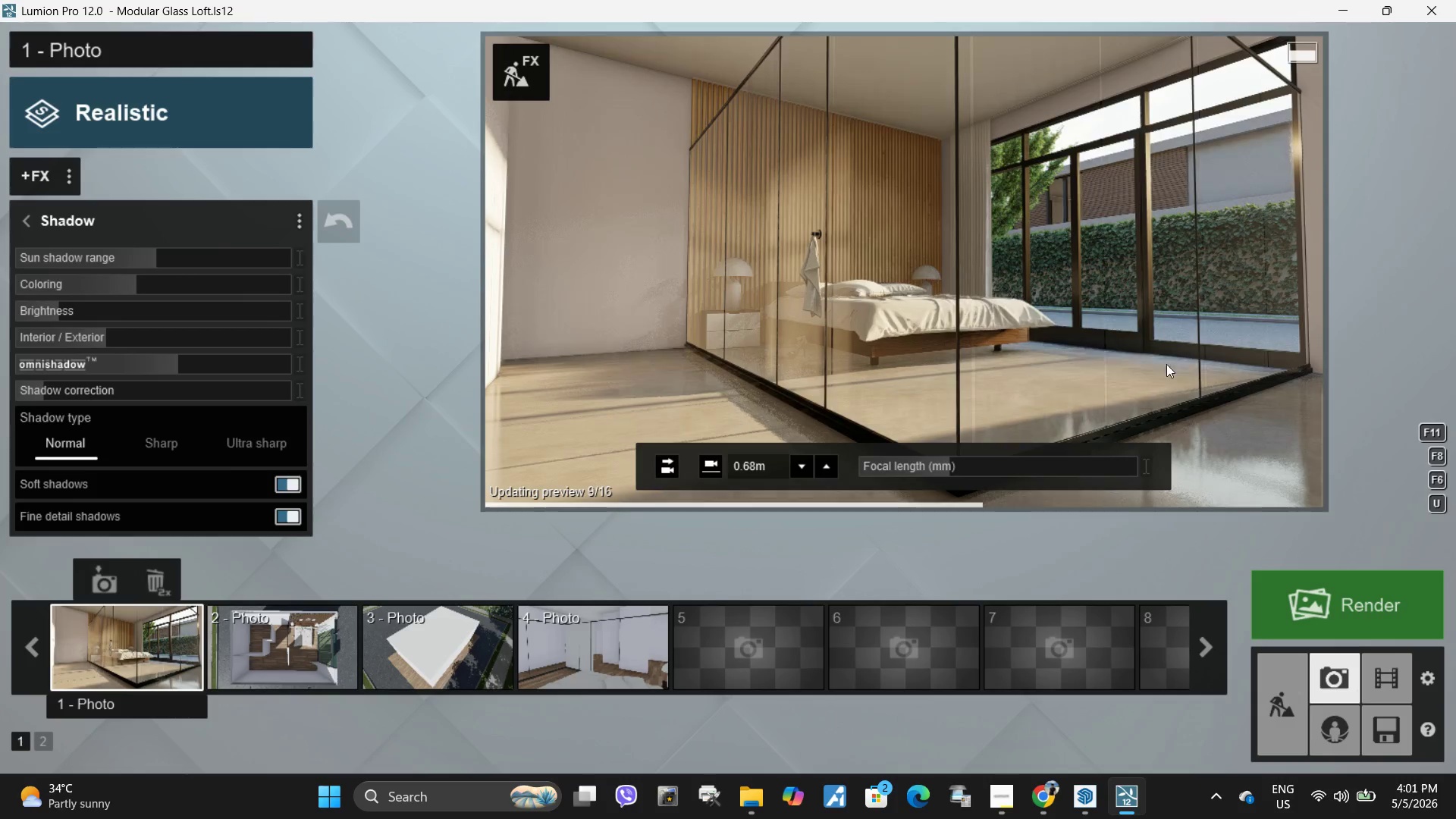 
left_click([511, 89])
 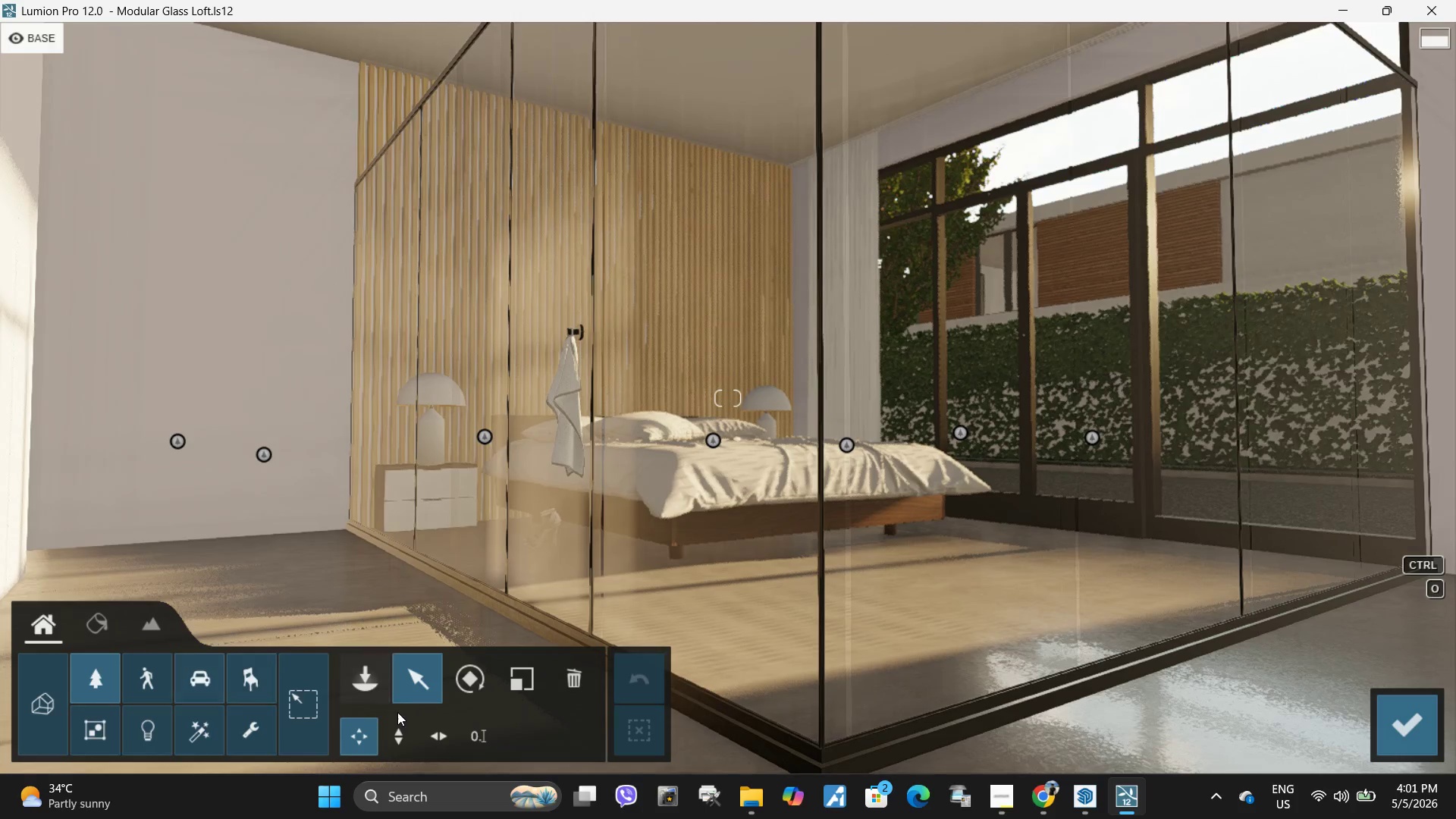 
left_click([369, 689])
 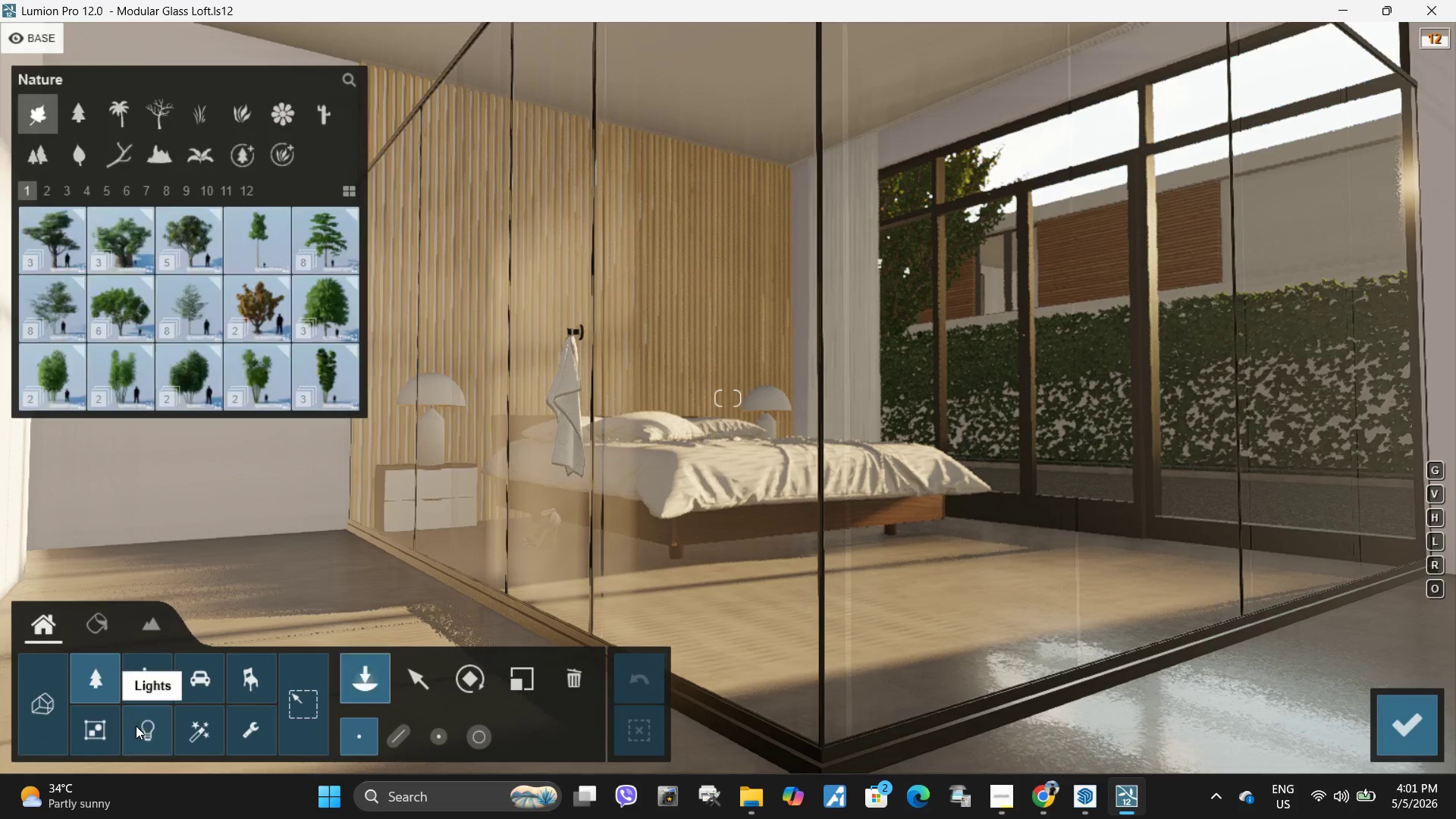 
left_click([138, 726])
 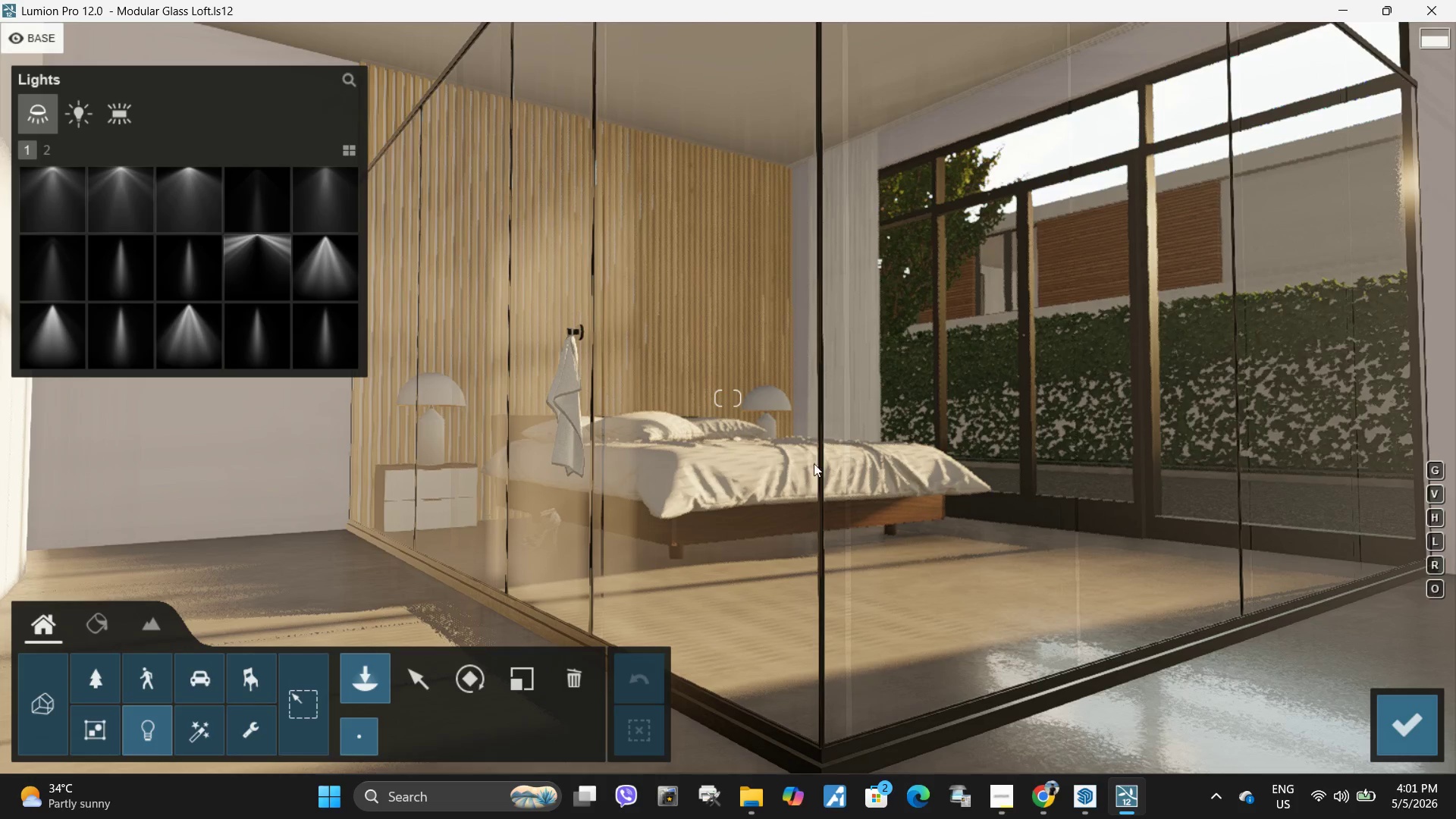 
hold_key(key=W, duration=0.83)
 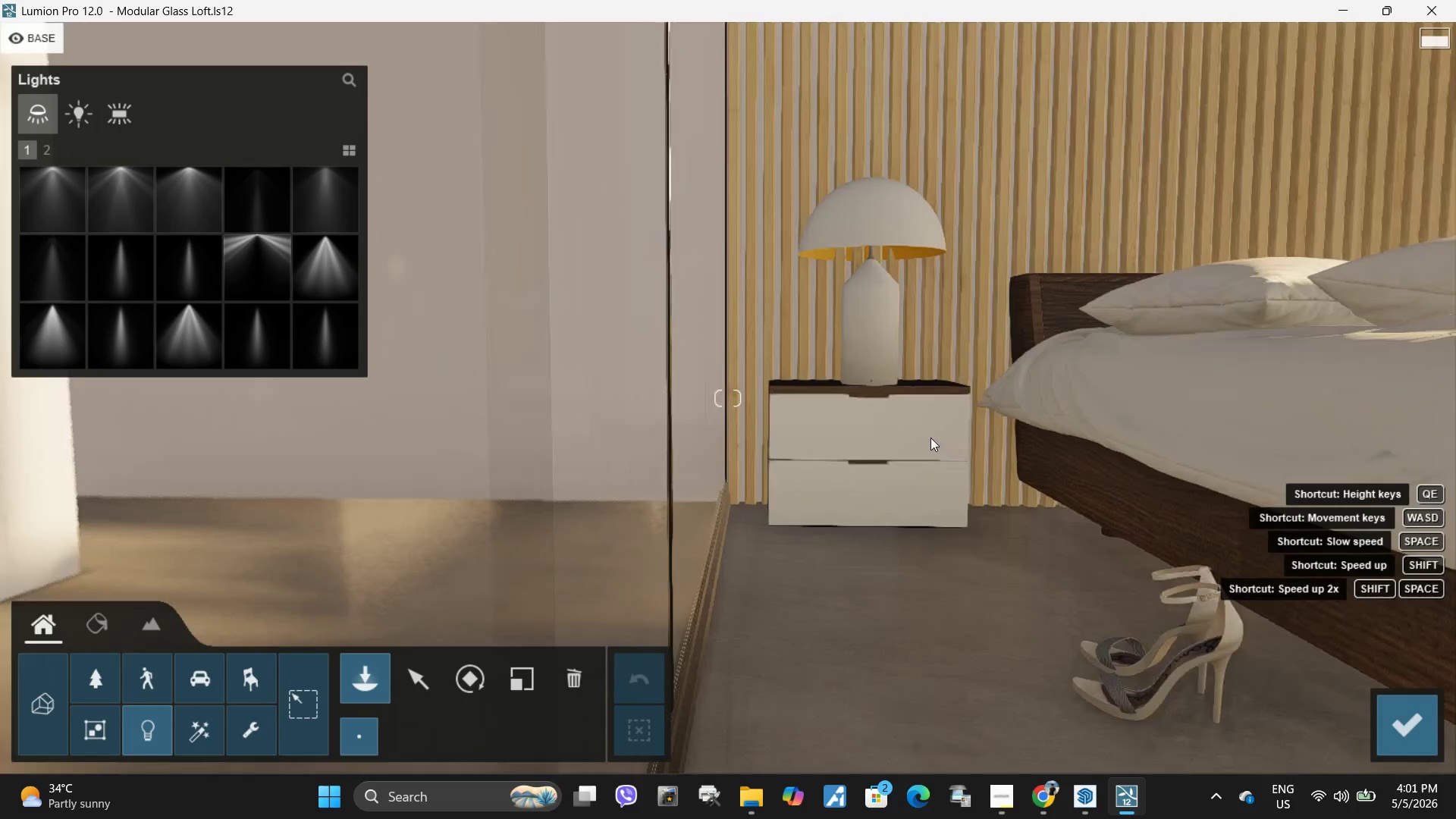 
type(ww)
 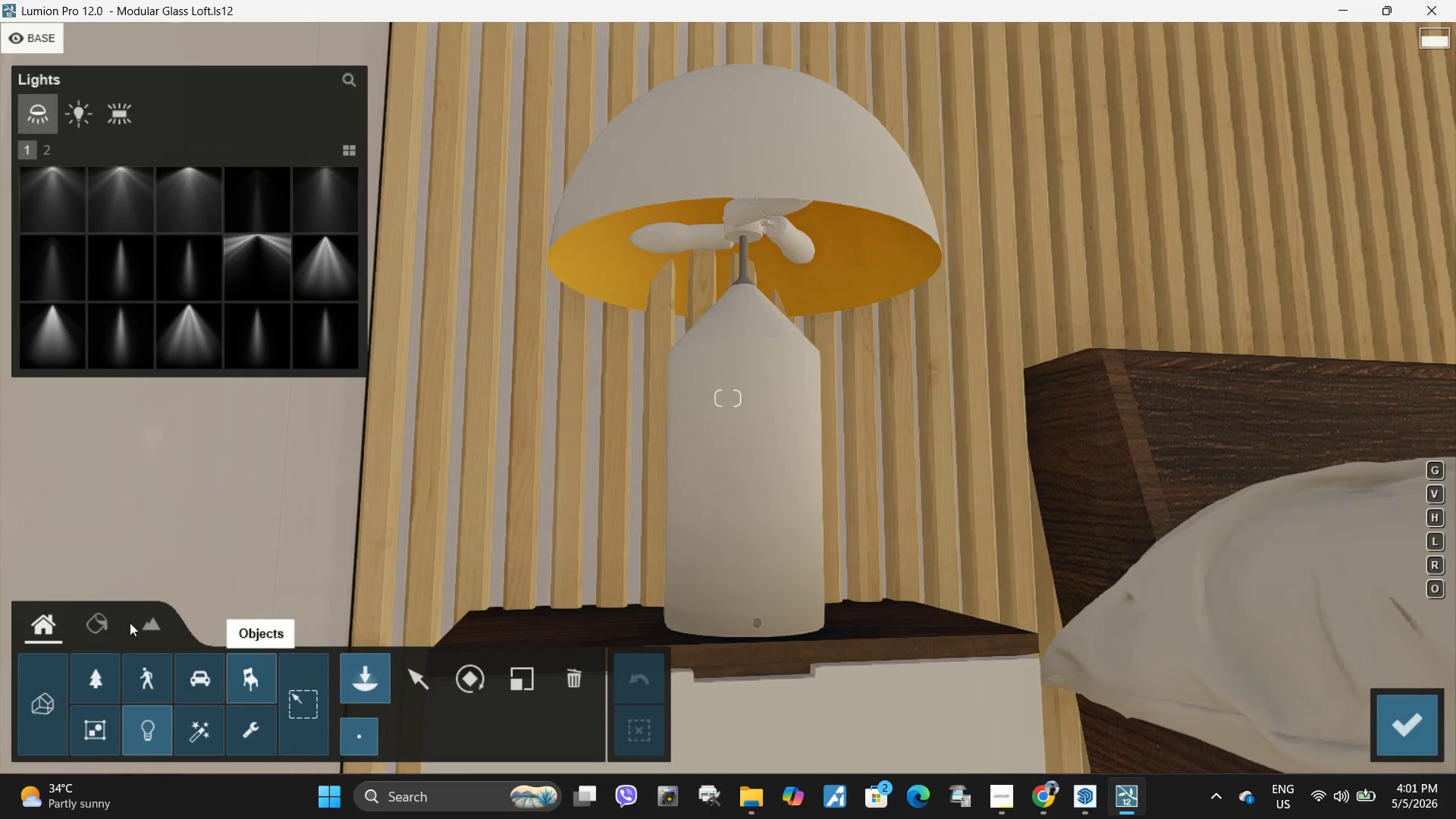 
left_click([106, 619])
 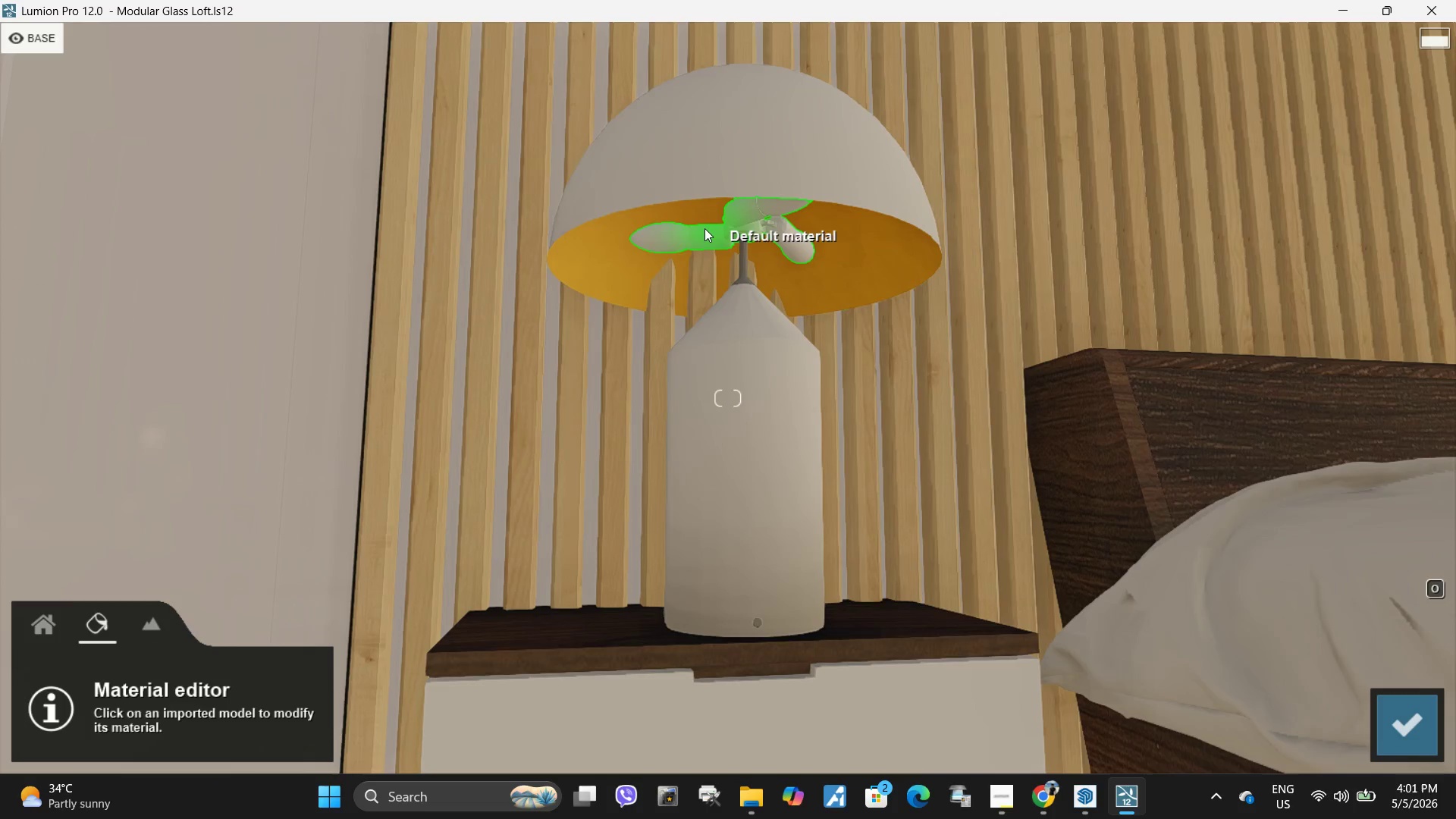 
left_click([704, 228])
 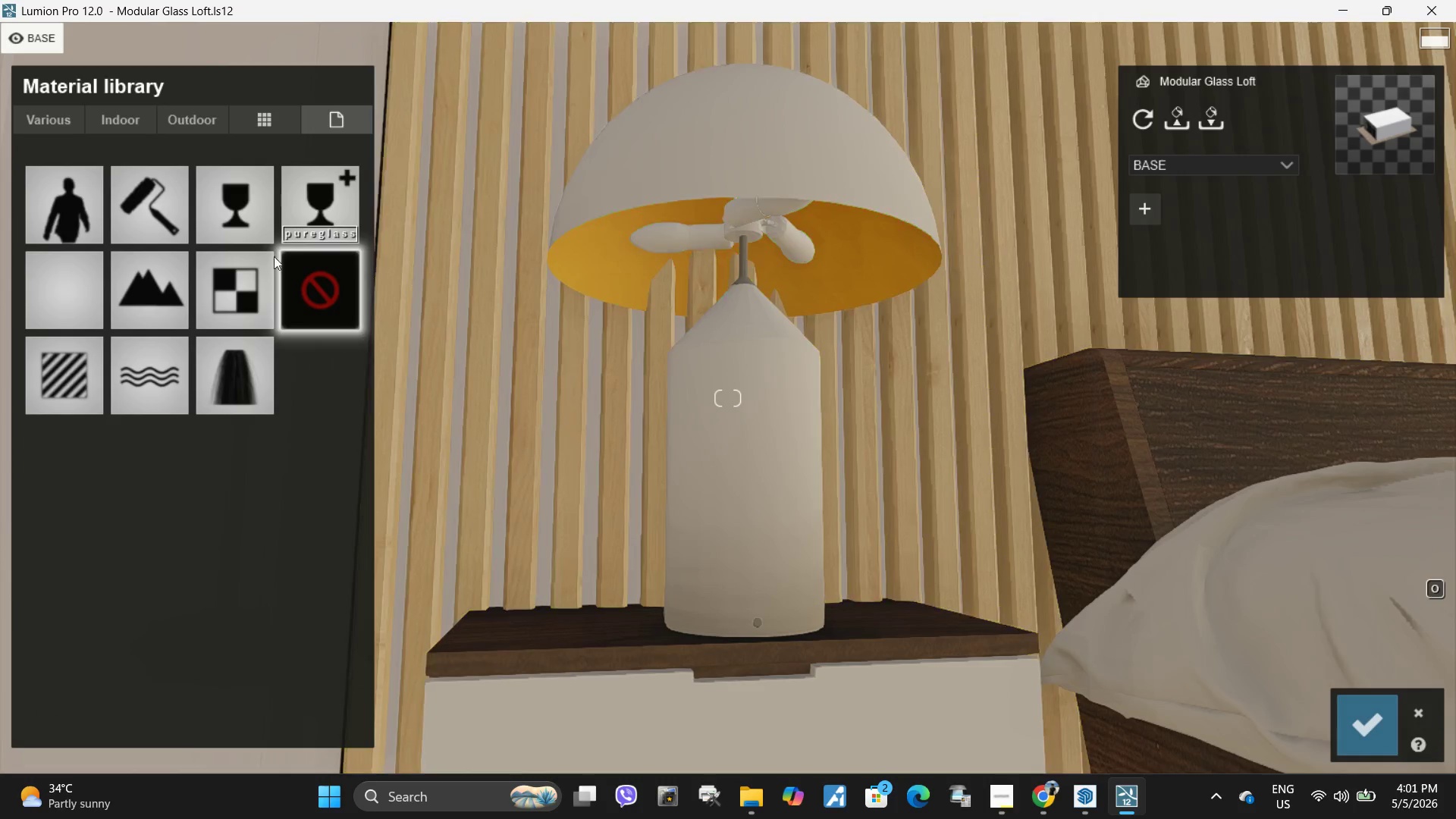 
left_click([69, 380])
 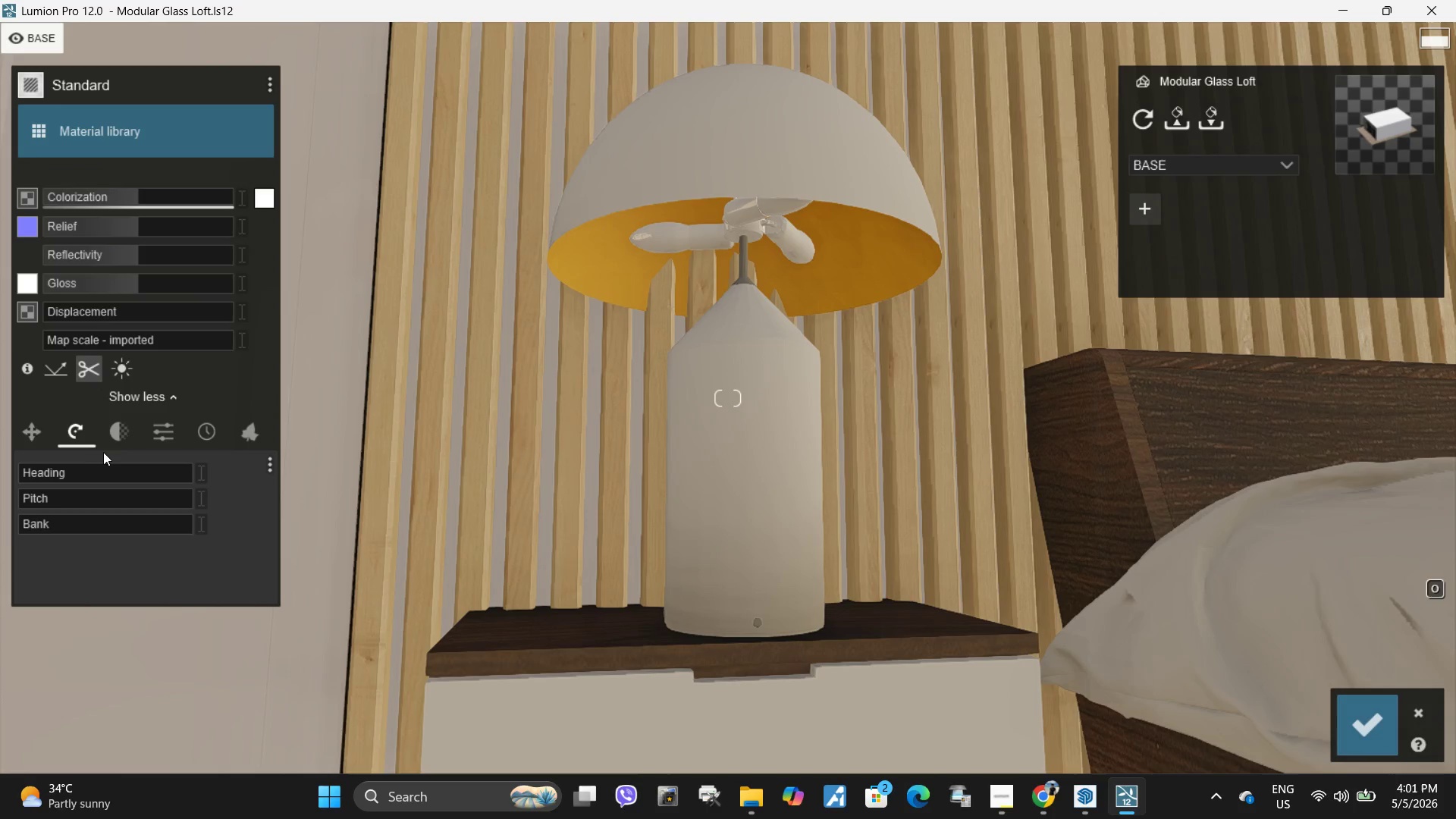 
left_click([165, 433])
 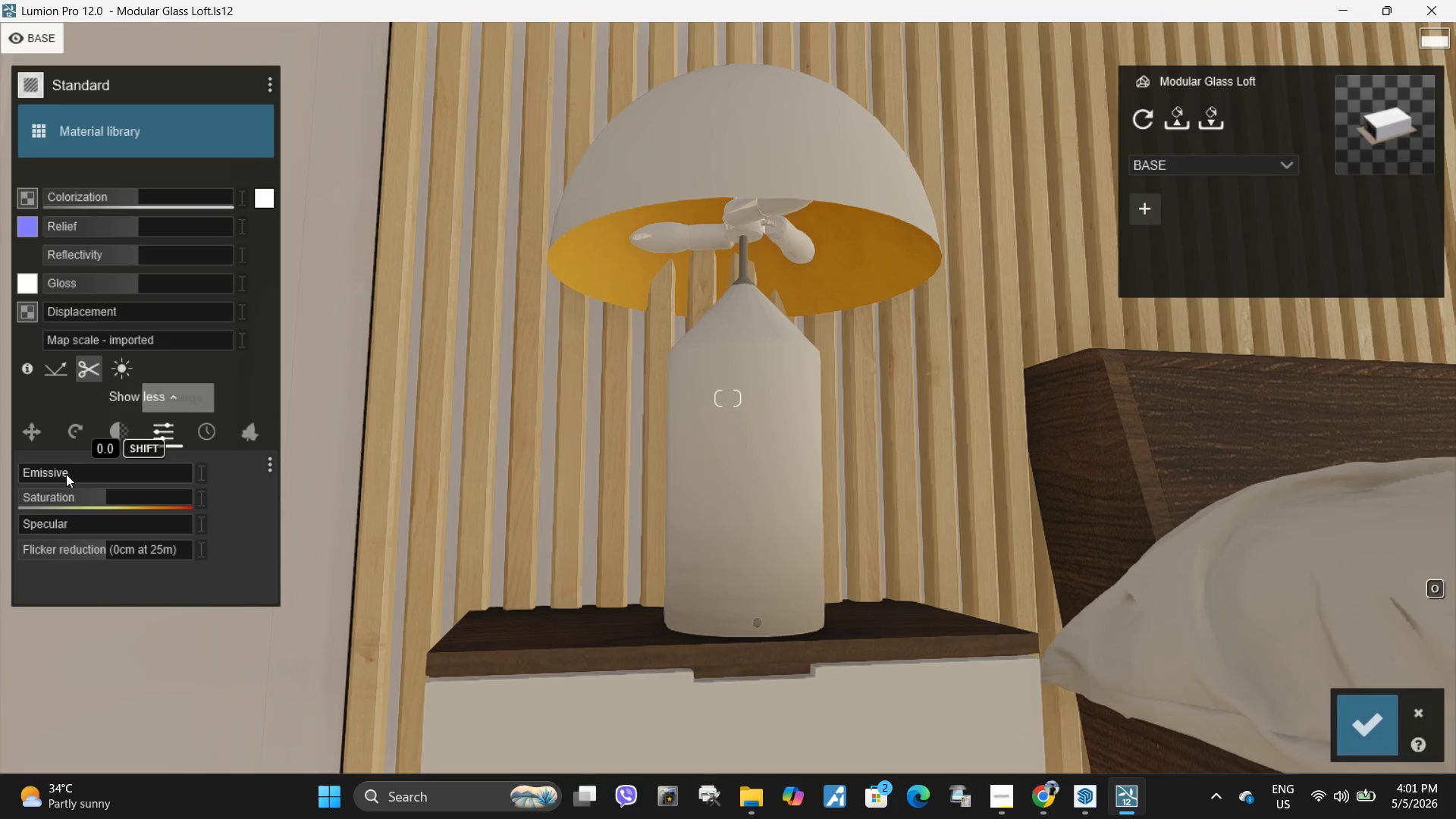 
left_click_drag(start_coordinate=[69, 469], to_coordinate=[77, 476])
 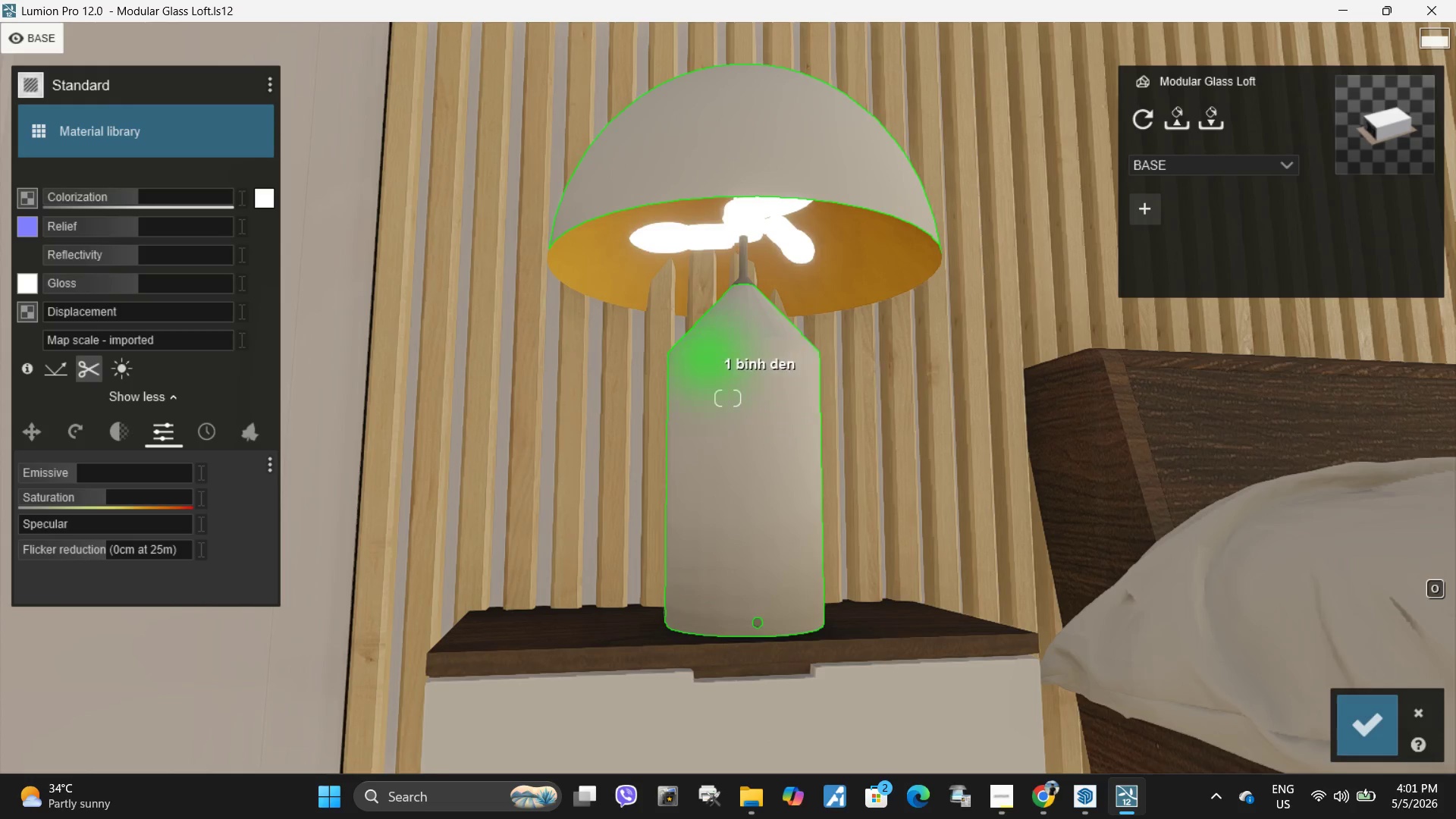 
type(dwq)
 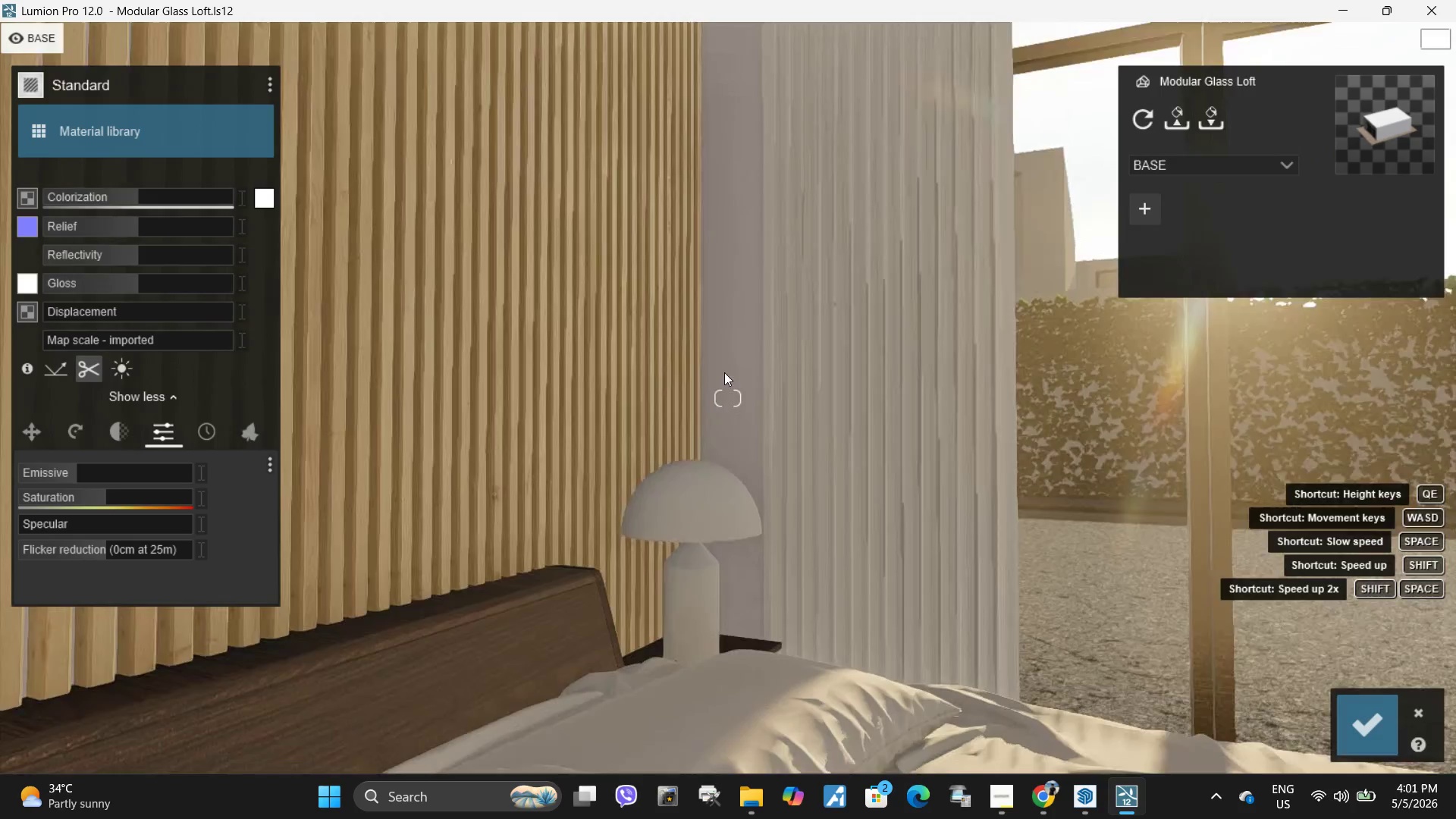 
type(dwwesqaawwea)
 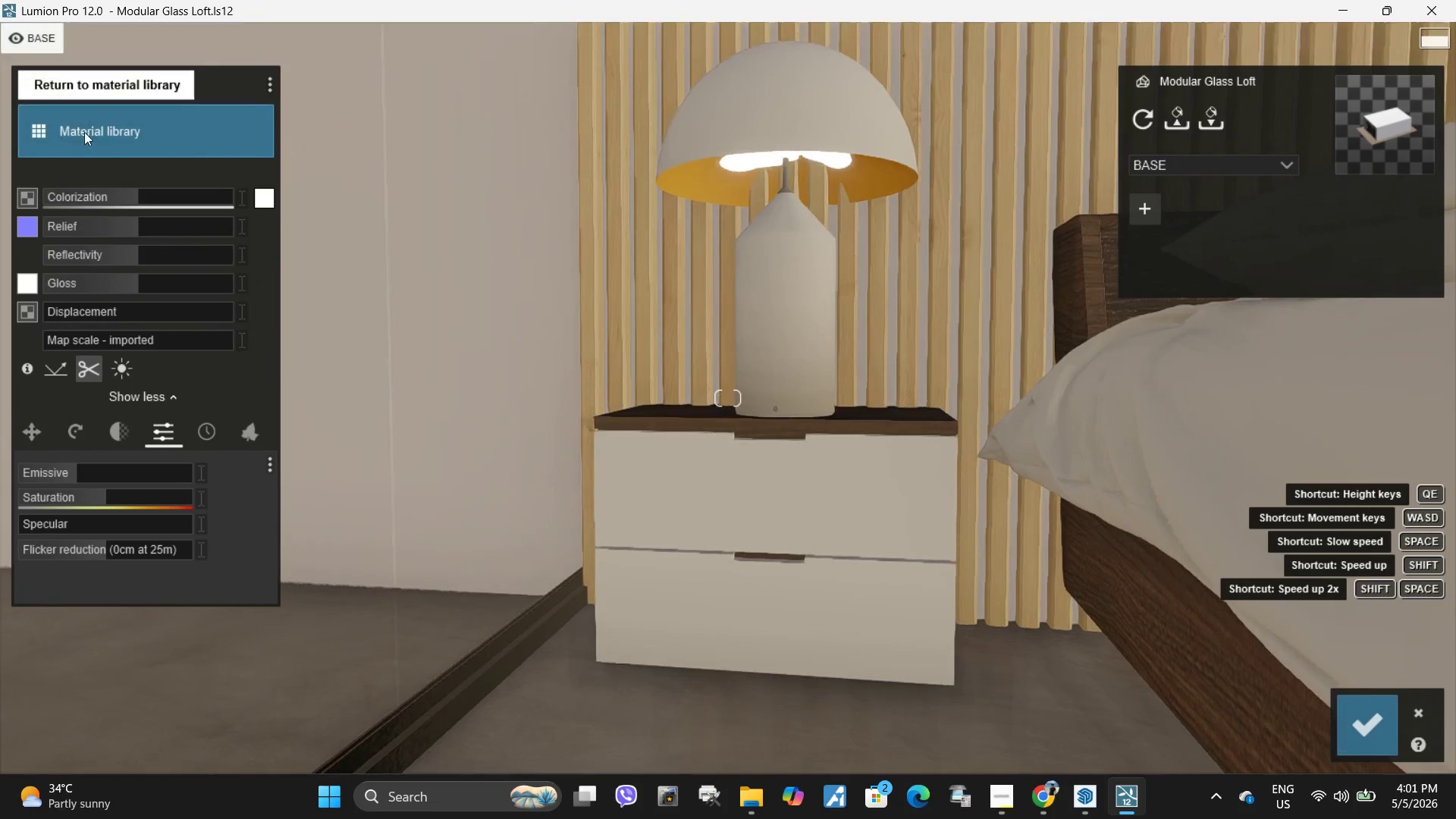 
left_click([105, 136])
 